 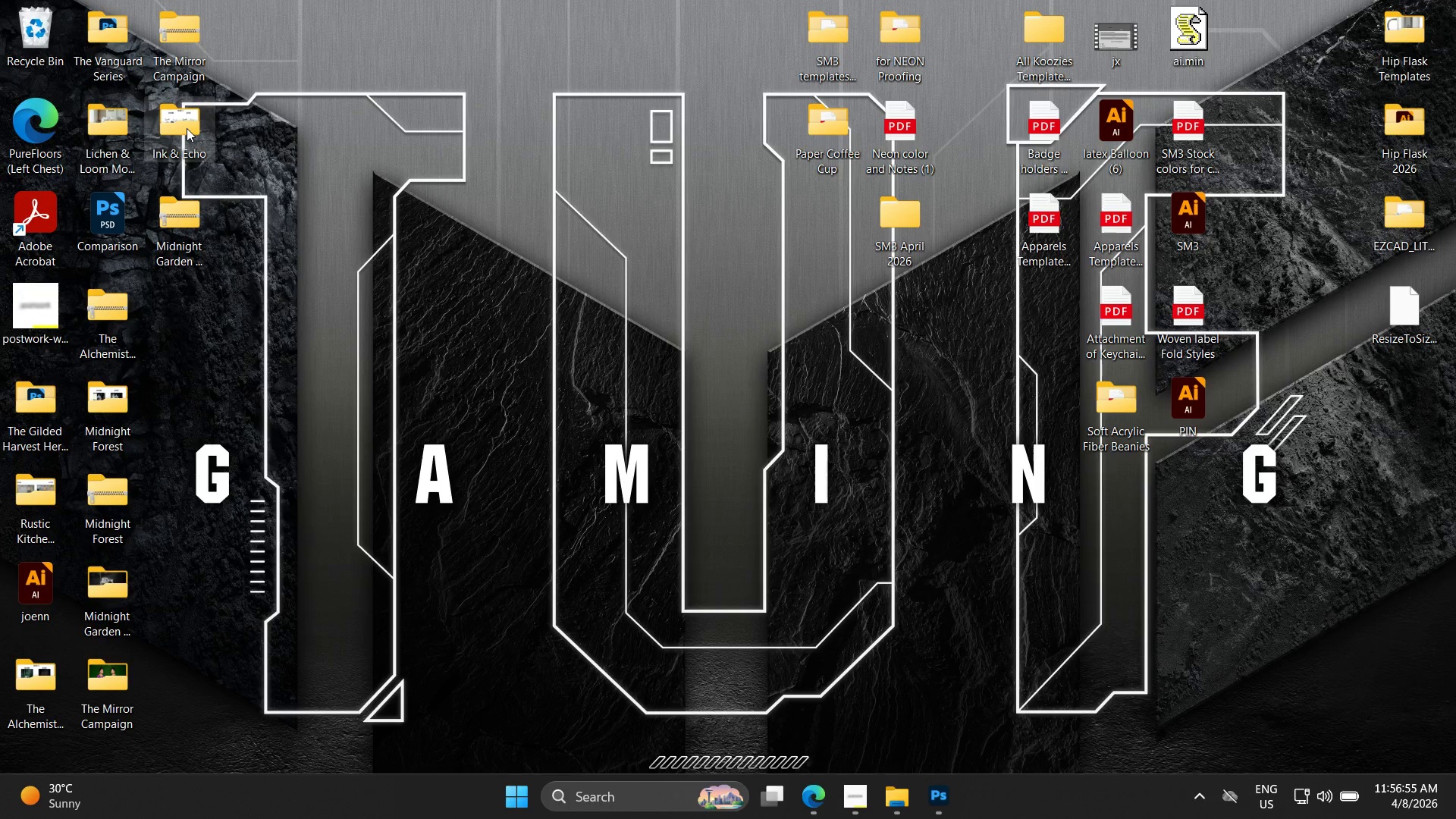 
right_click([187, 128])
 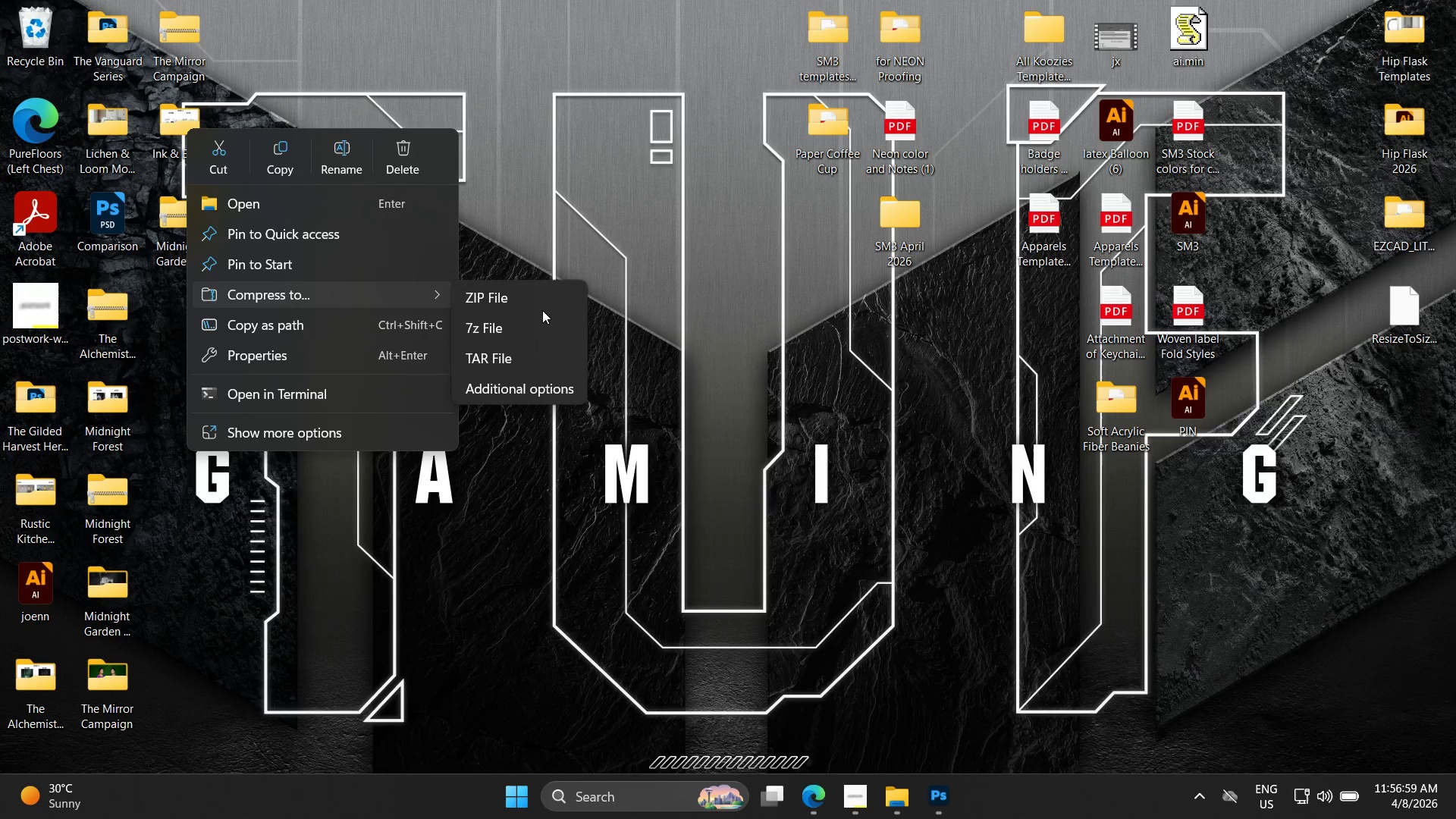 
wait(5.05)
 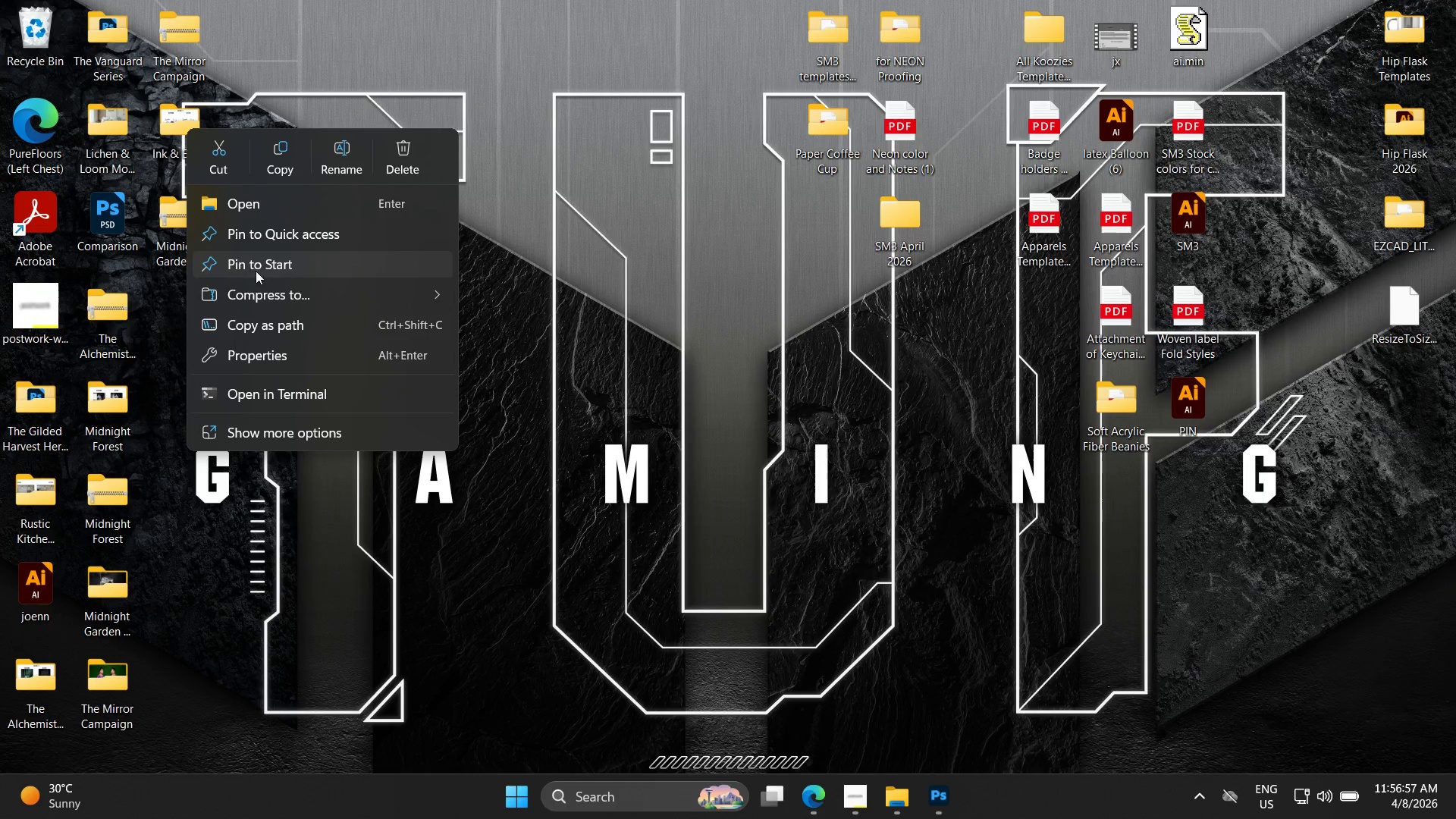 
left_click([542, 310])
 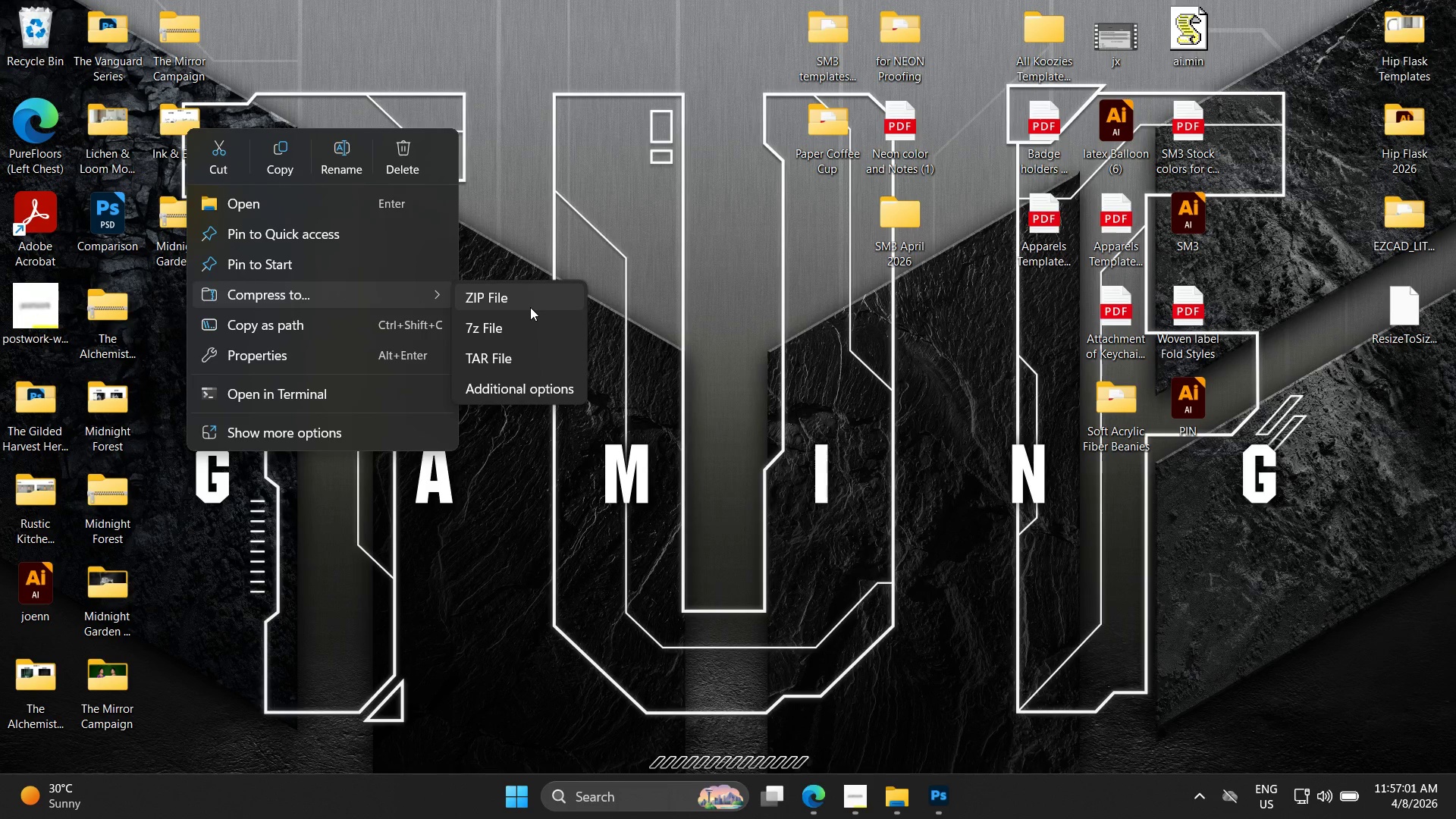 
left_click([530, 307])
 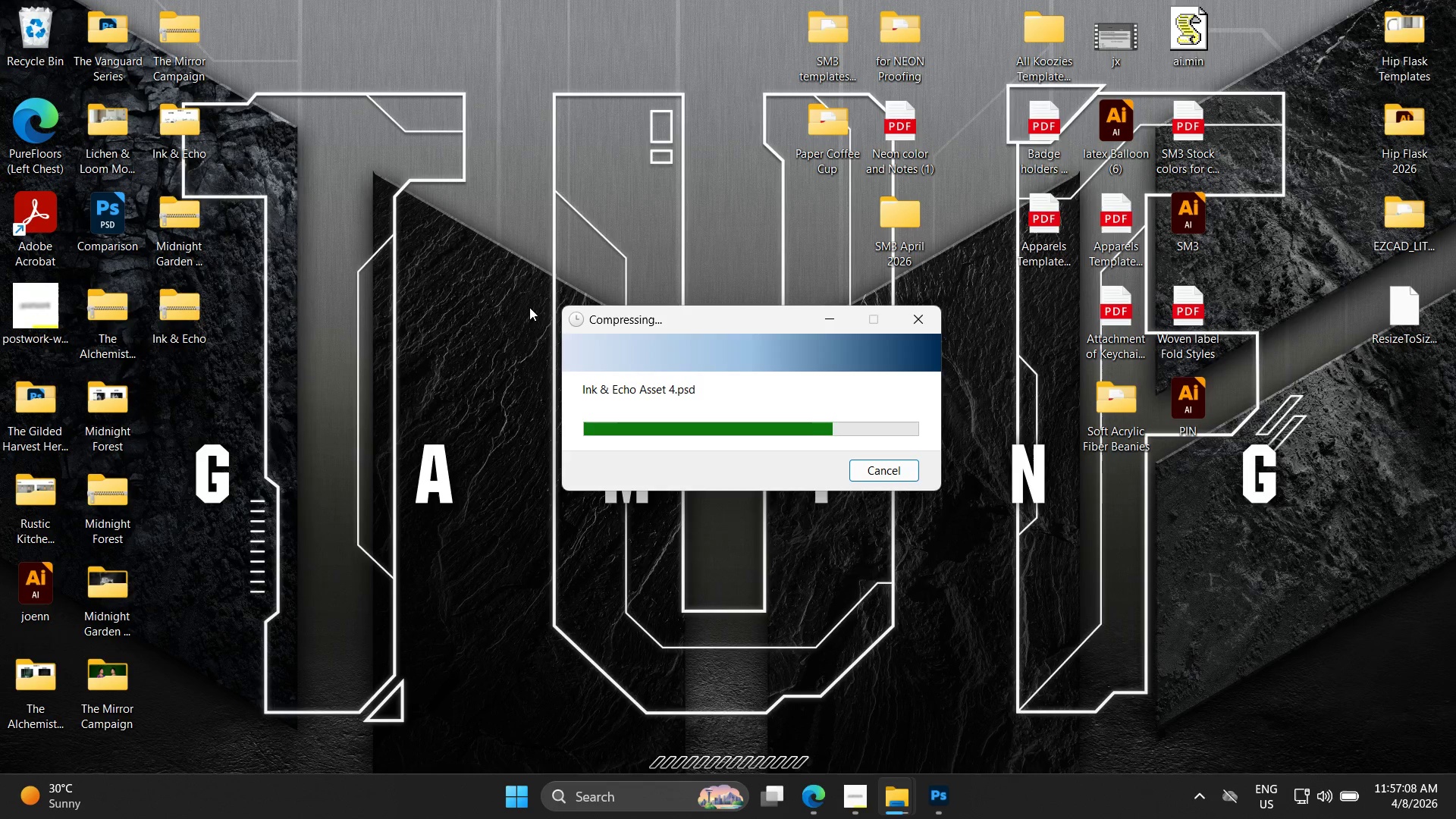 
wait(11.83)
 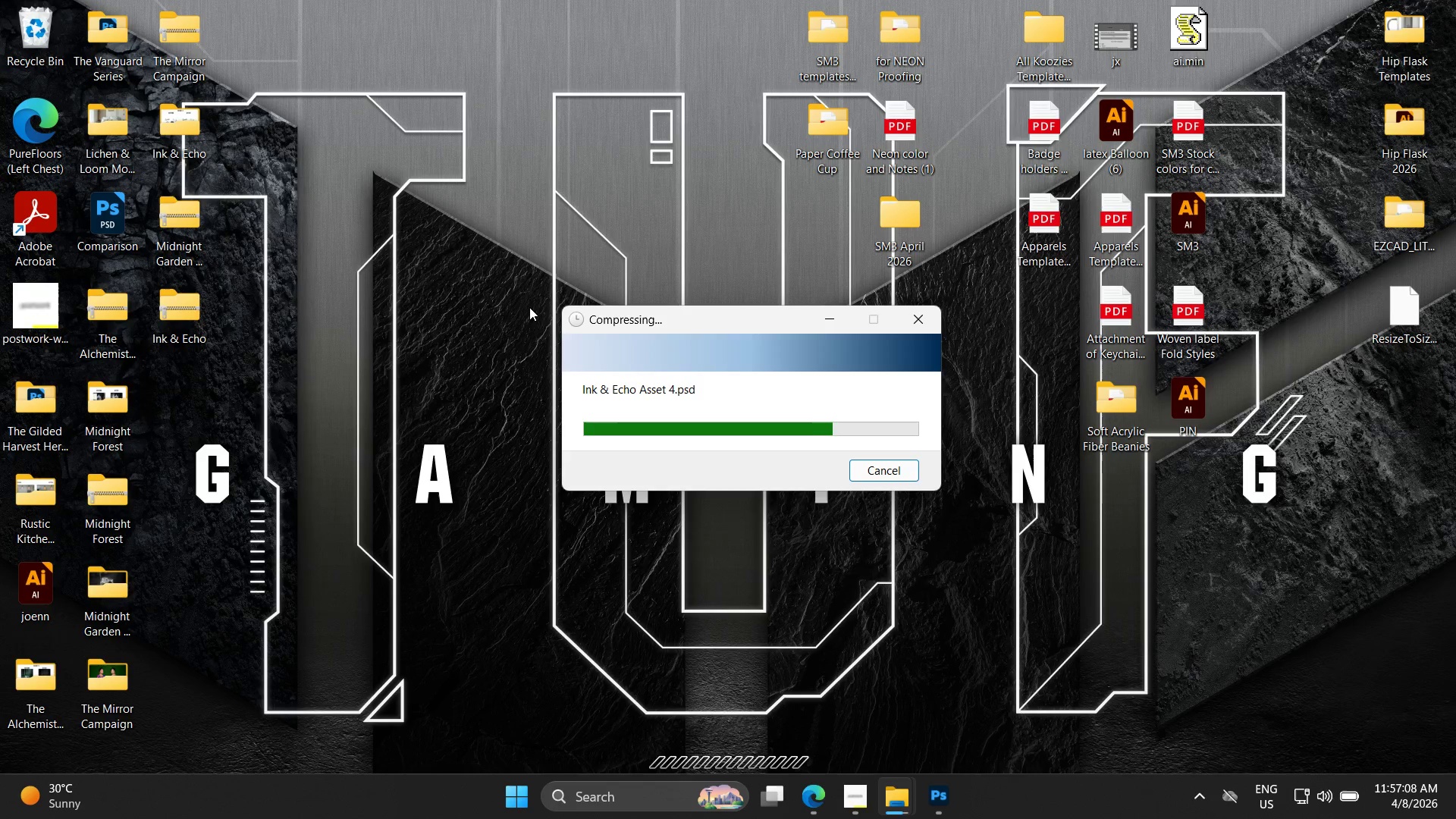 
left_click([402, 278])
 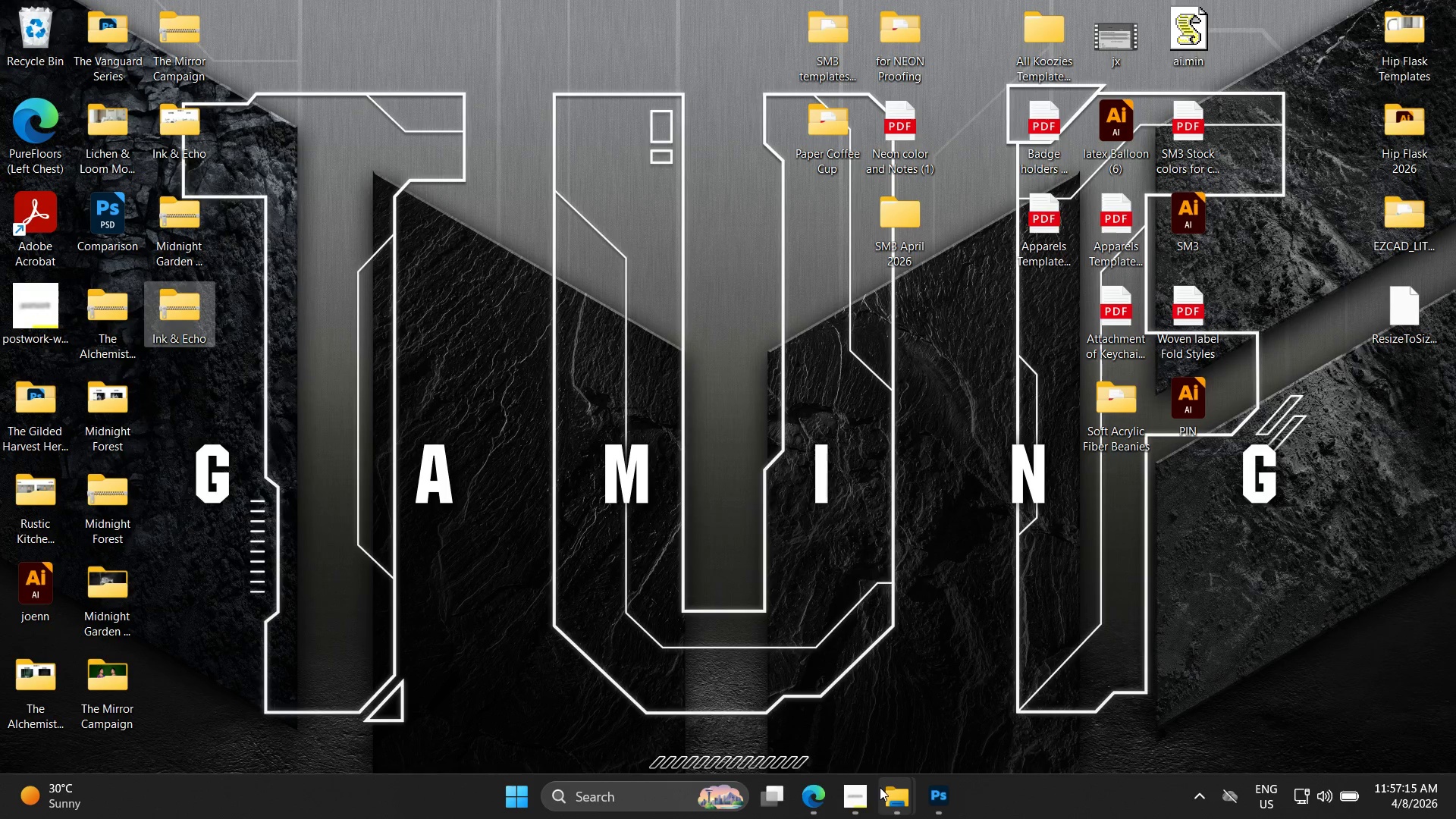 
left_click([786, 450])
 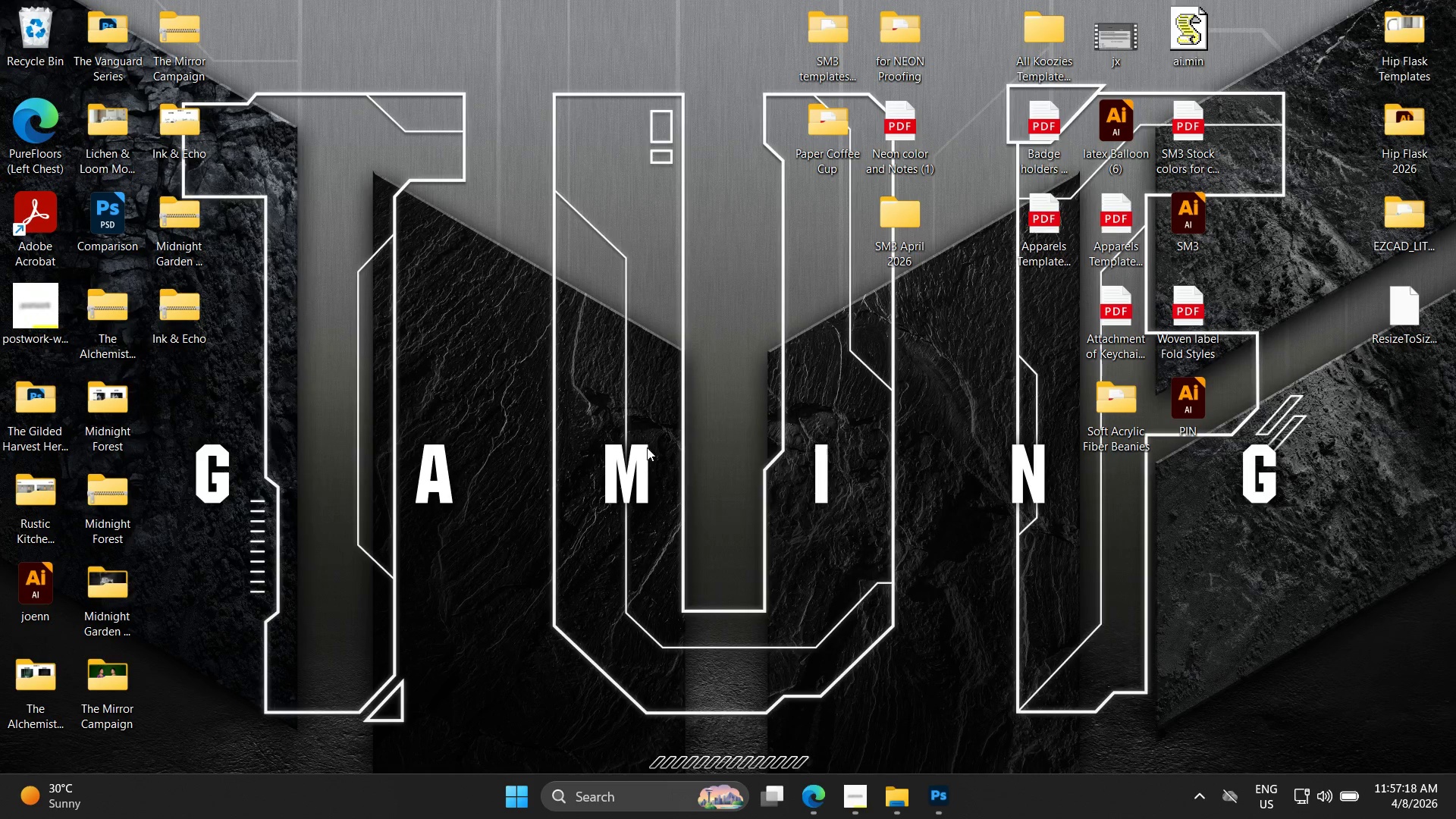 
left_click([947, 805])
 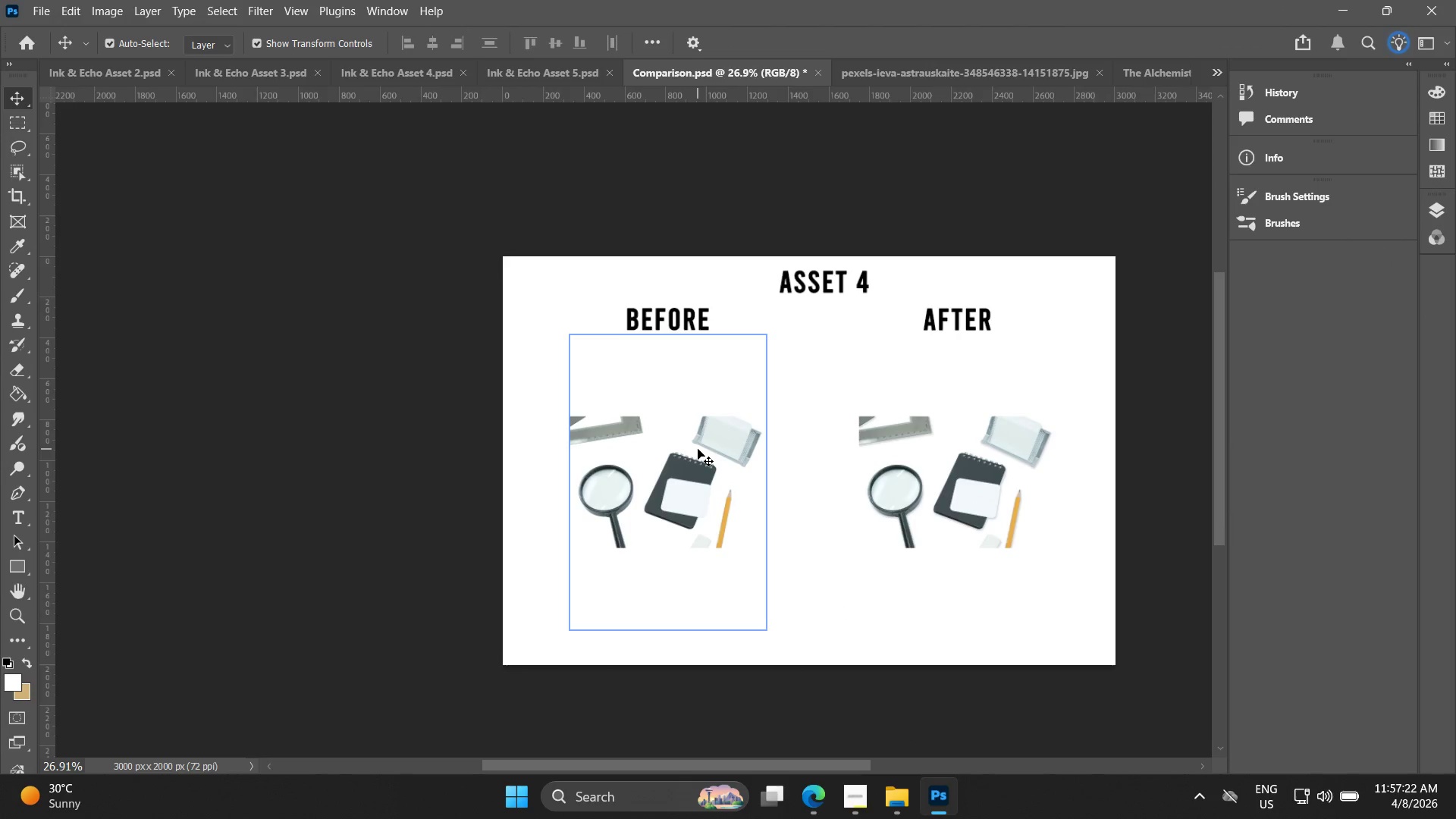 
left_click([533, 63])
 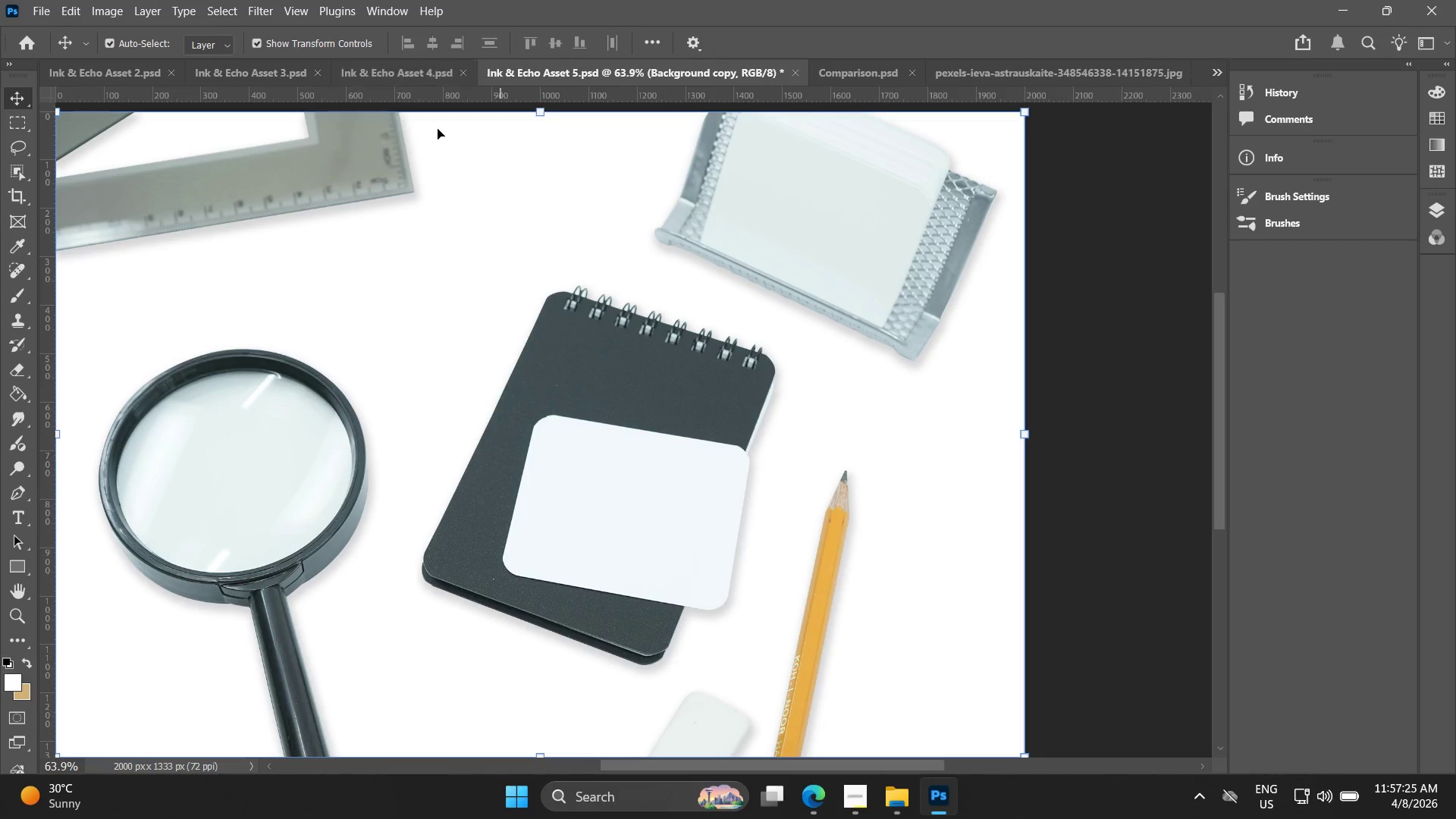 
hold_key(key=Space, duration=0.62)
 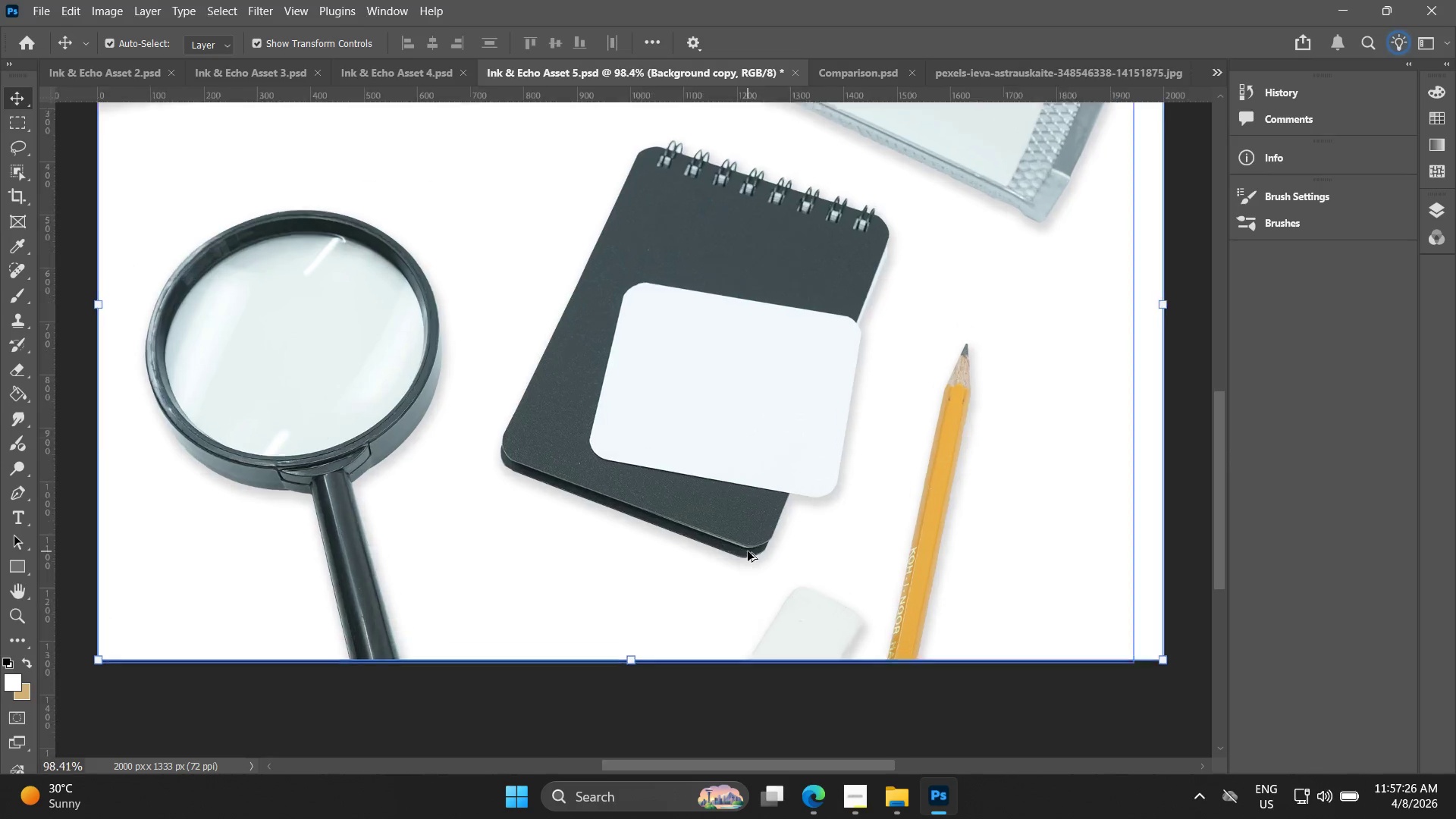 
left_click_drag(start_coordinate=[598, 378], to_coordinate=[699, 271])
 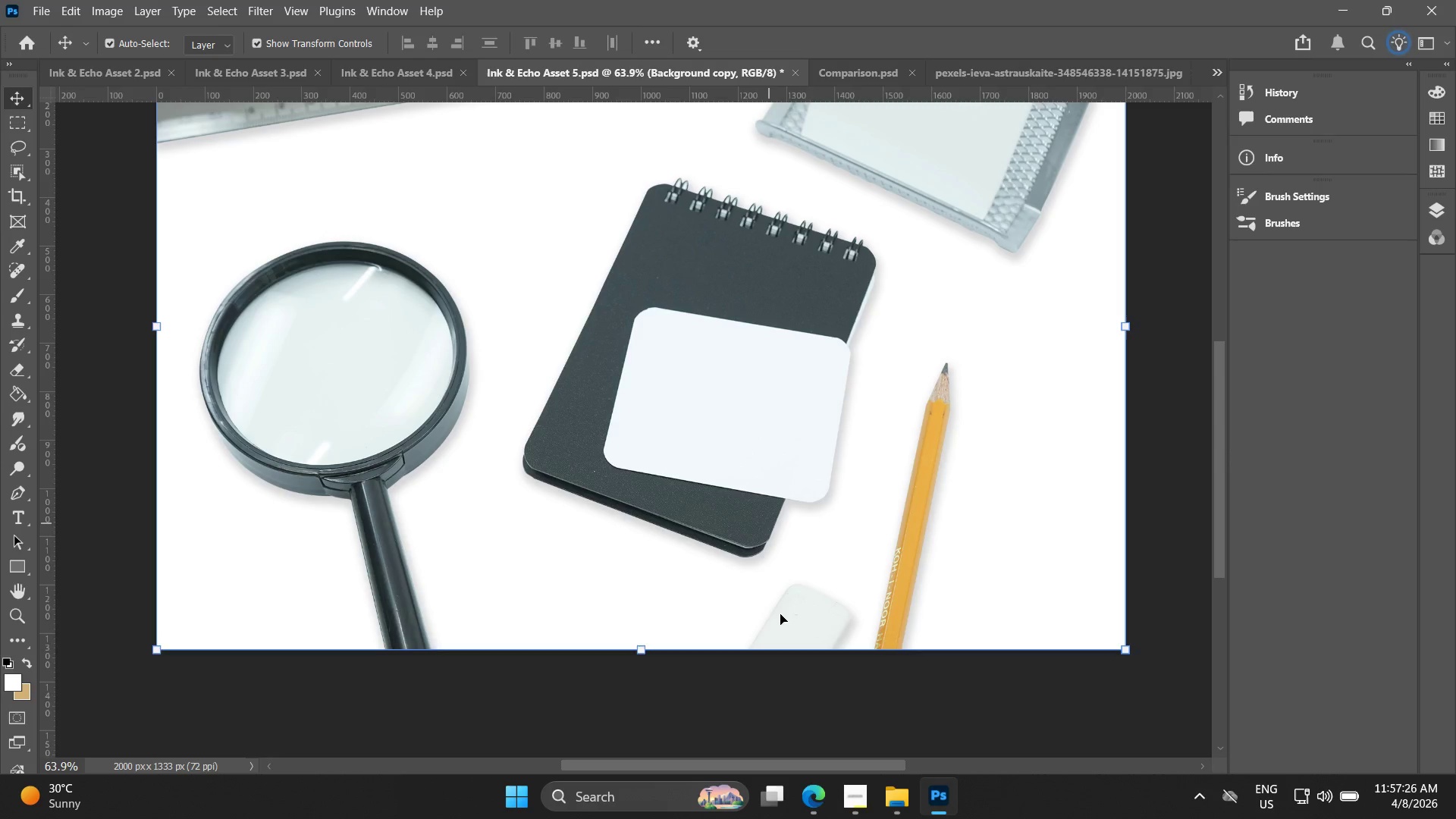 
hold_key(key=AltLeft, duration=0.36)
 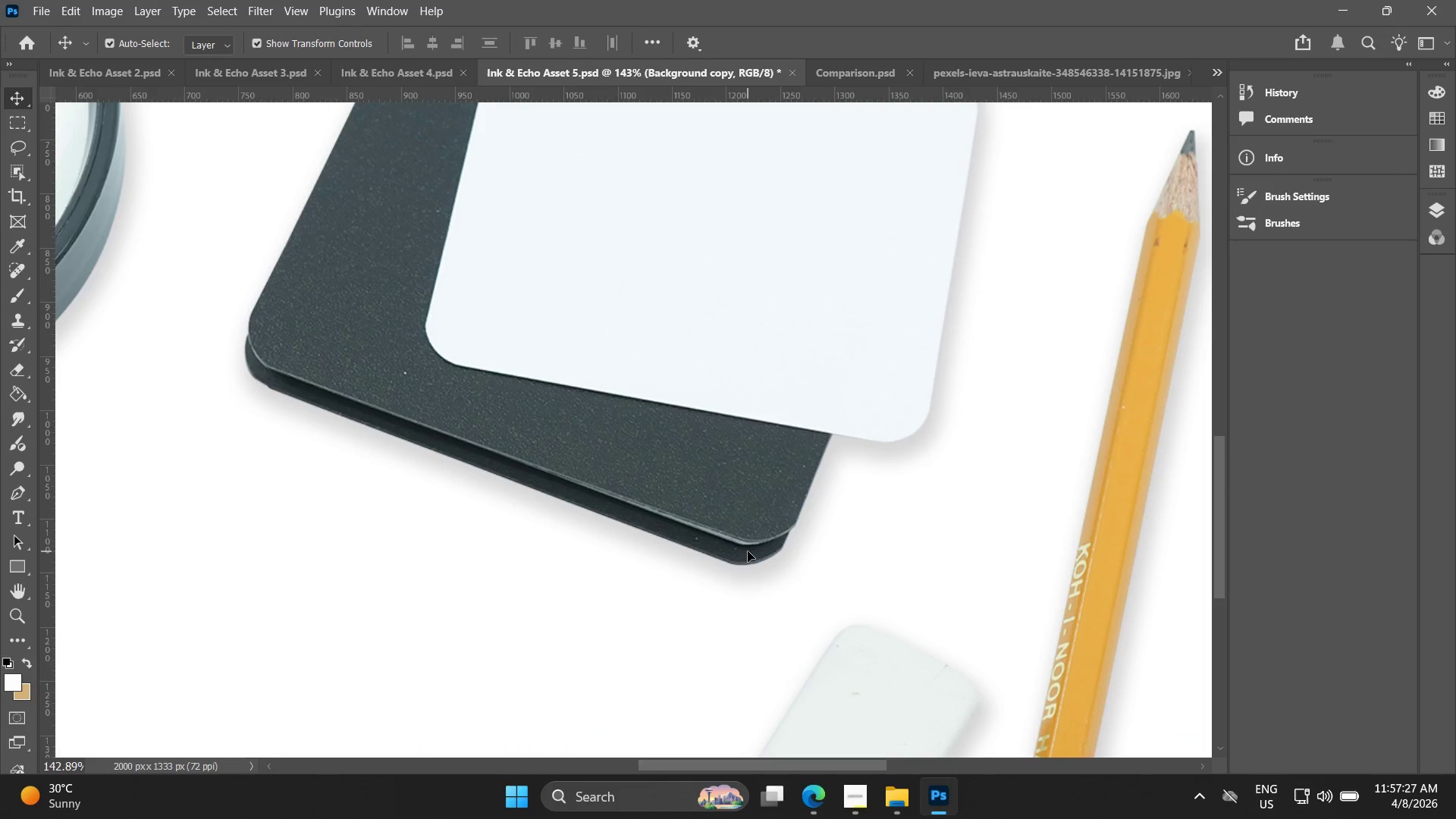 
key(Alt+AltLeft)
 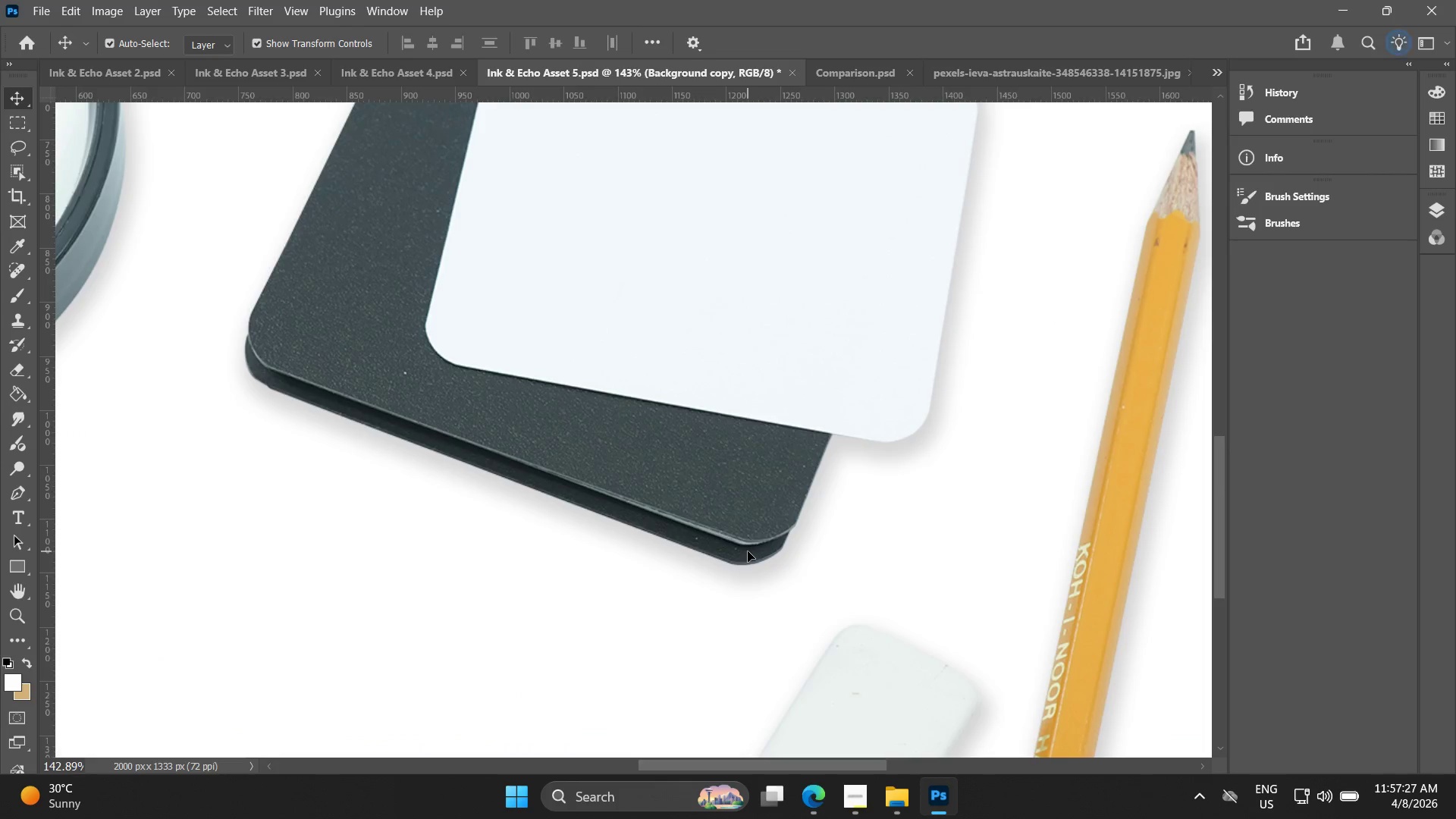 
scroll: coordinate [748, 551], scroll_direction: up, amount: 9.0
 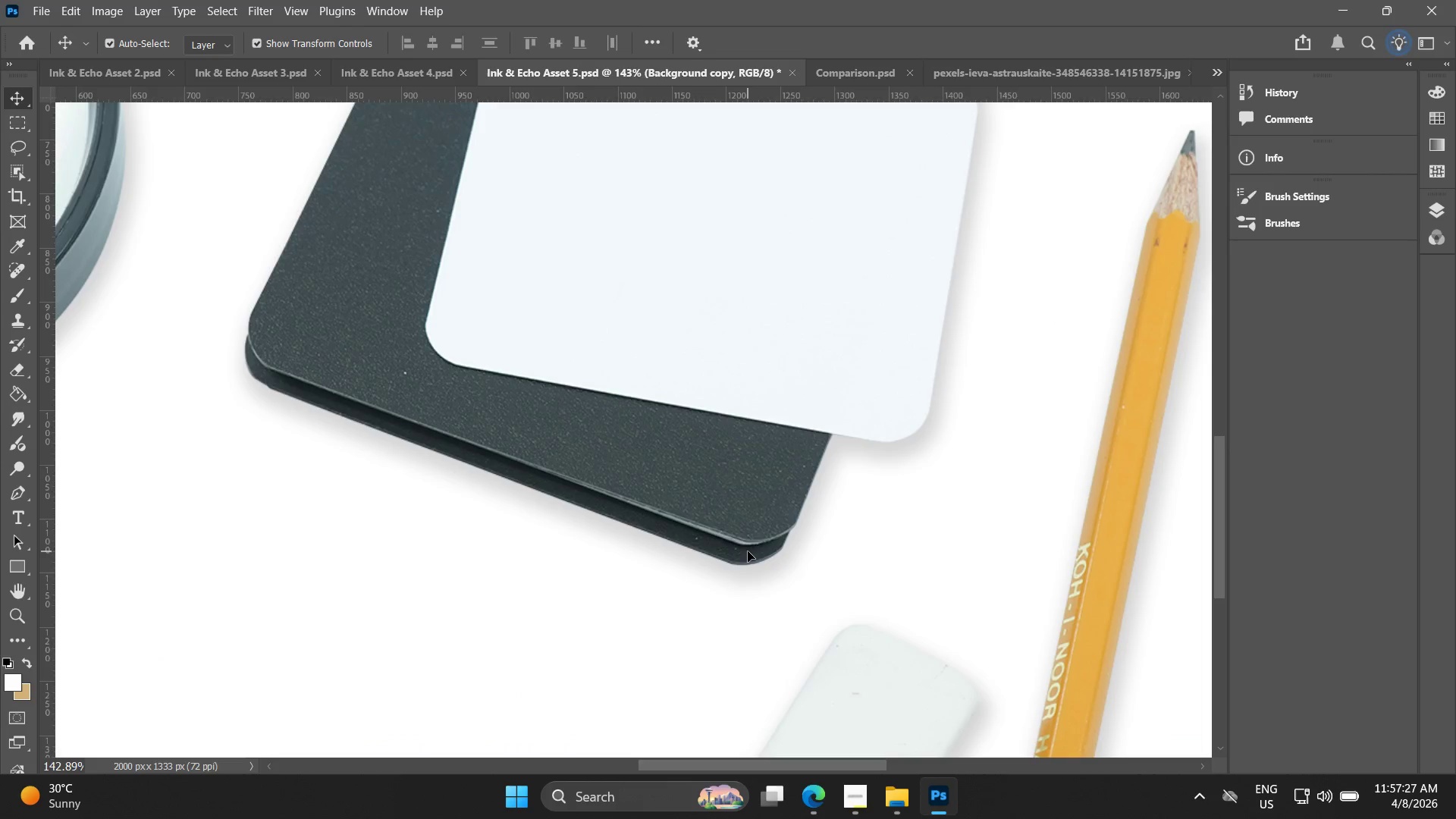 
key(Alt+AltLeft)
 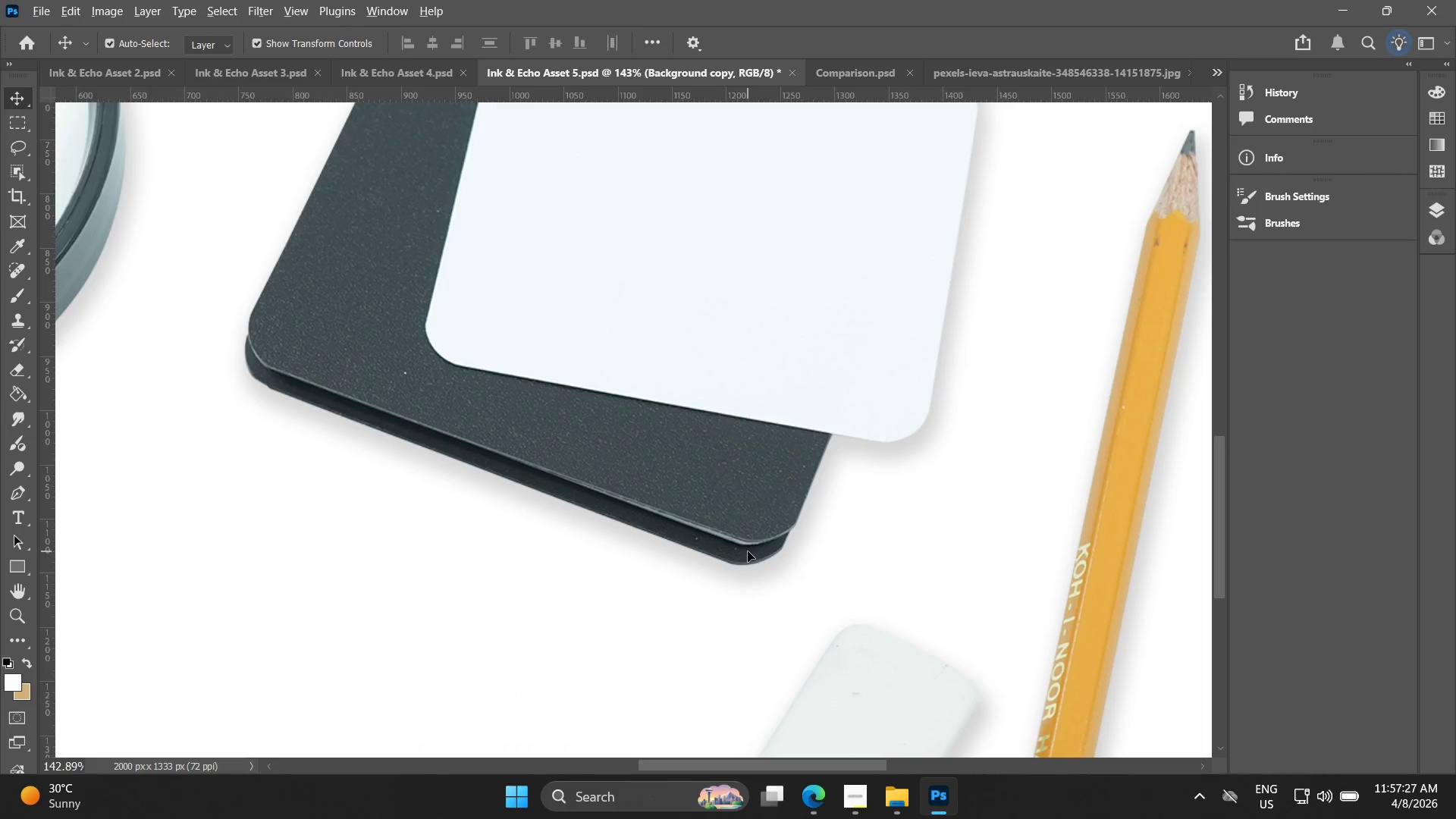 
hold_key(key=Space, duration=0.61)
 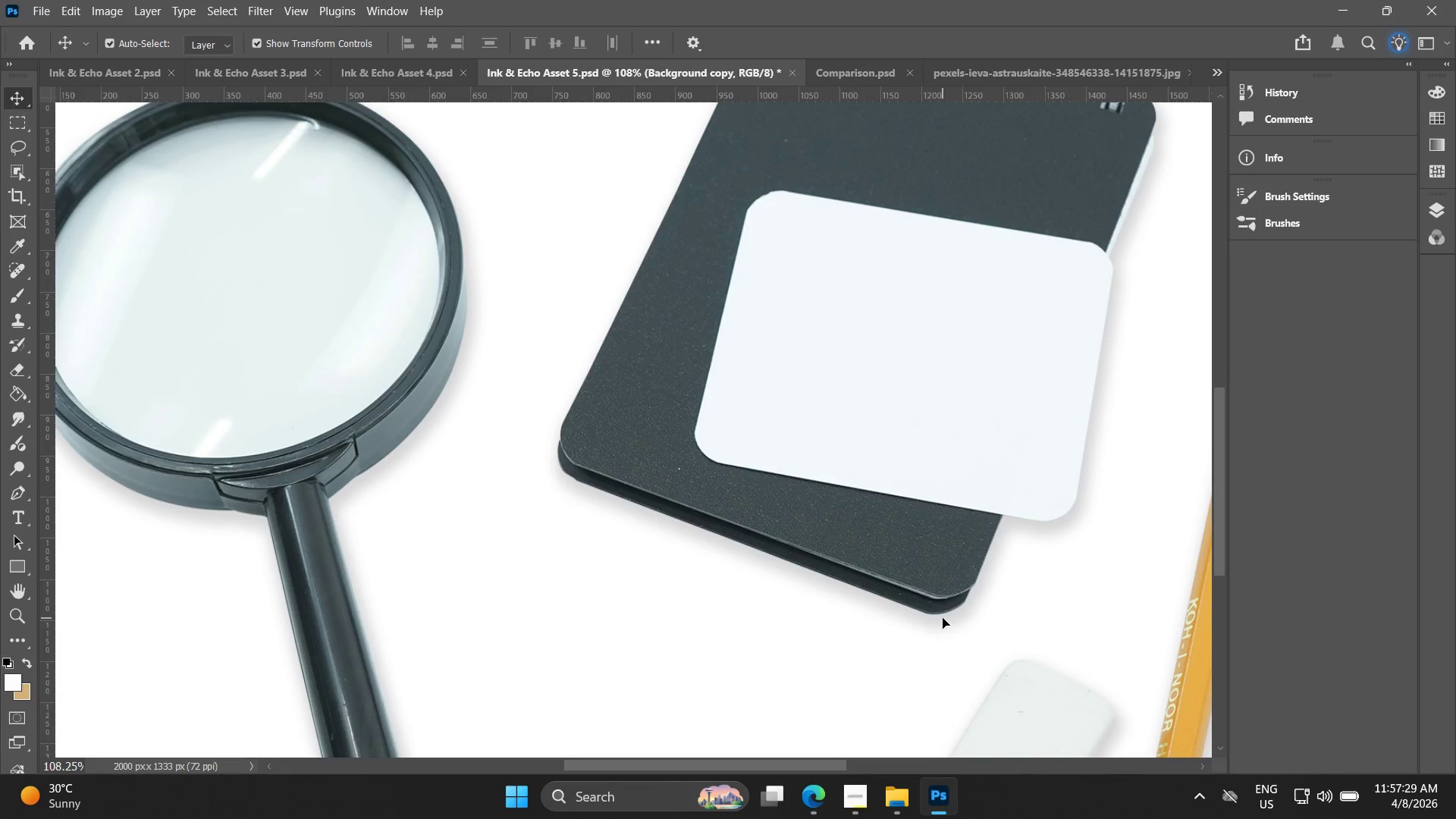 
scroll: coordinate [746, 575], scroll_direction: down, amount: 3.0
 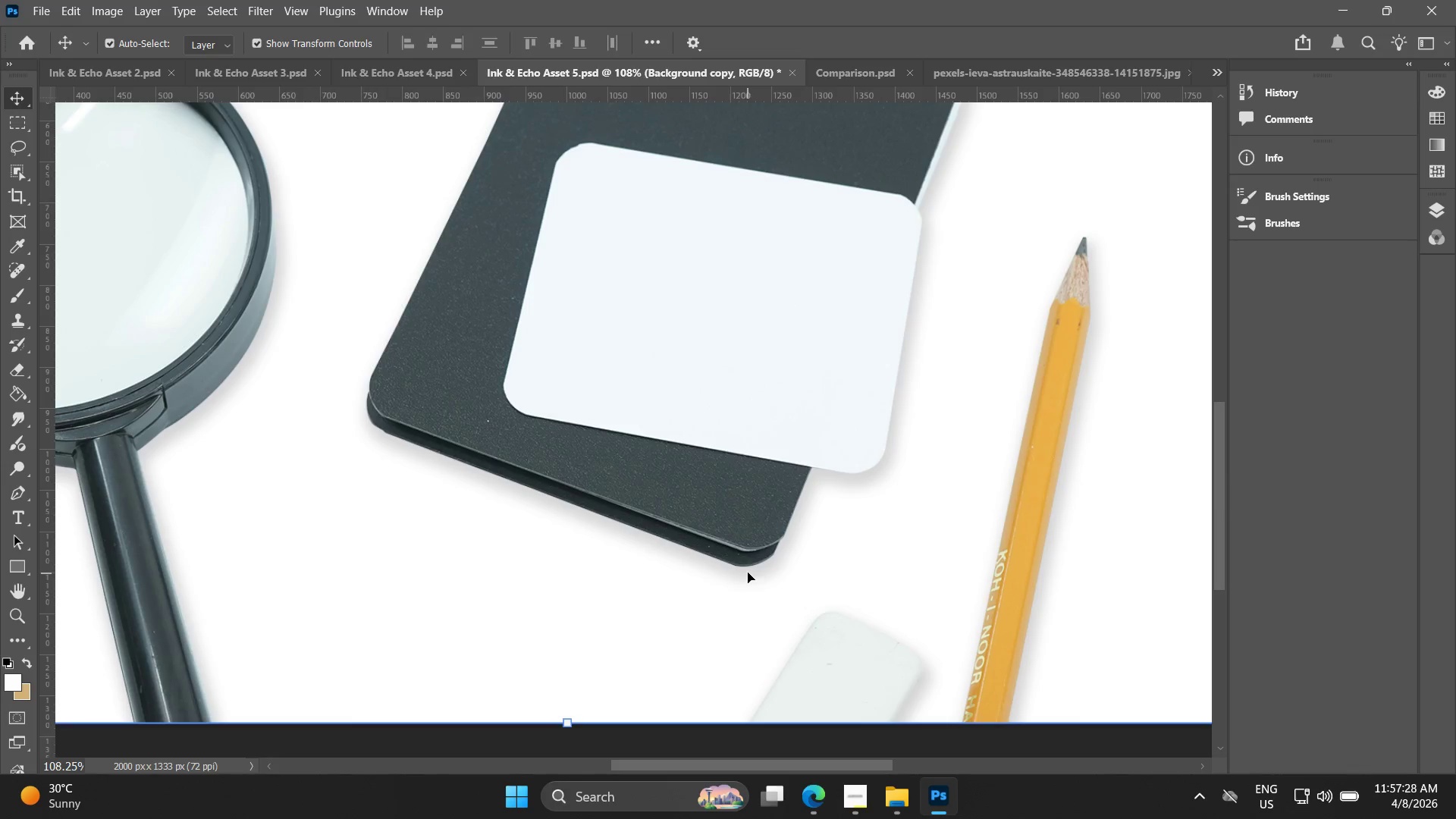 
left_click_drag(start_coordinate=[752, 570], to_coordinate=[943, 618])
 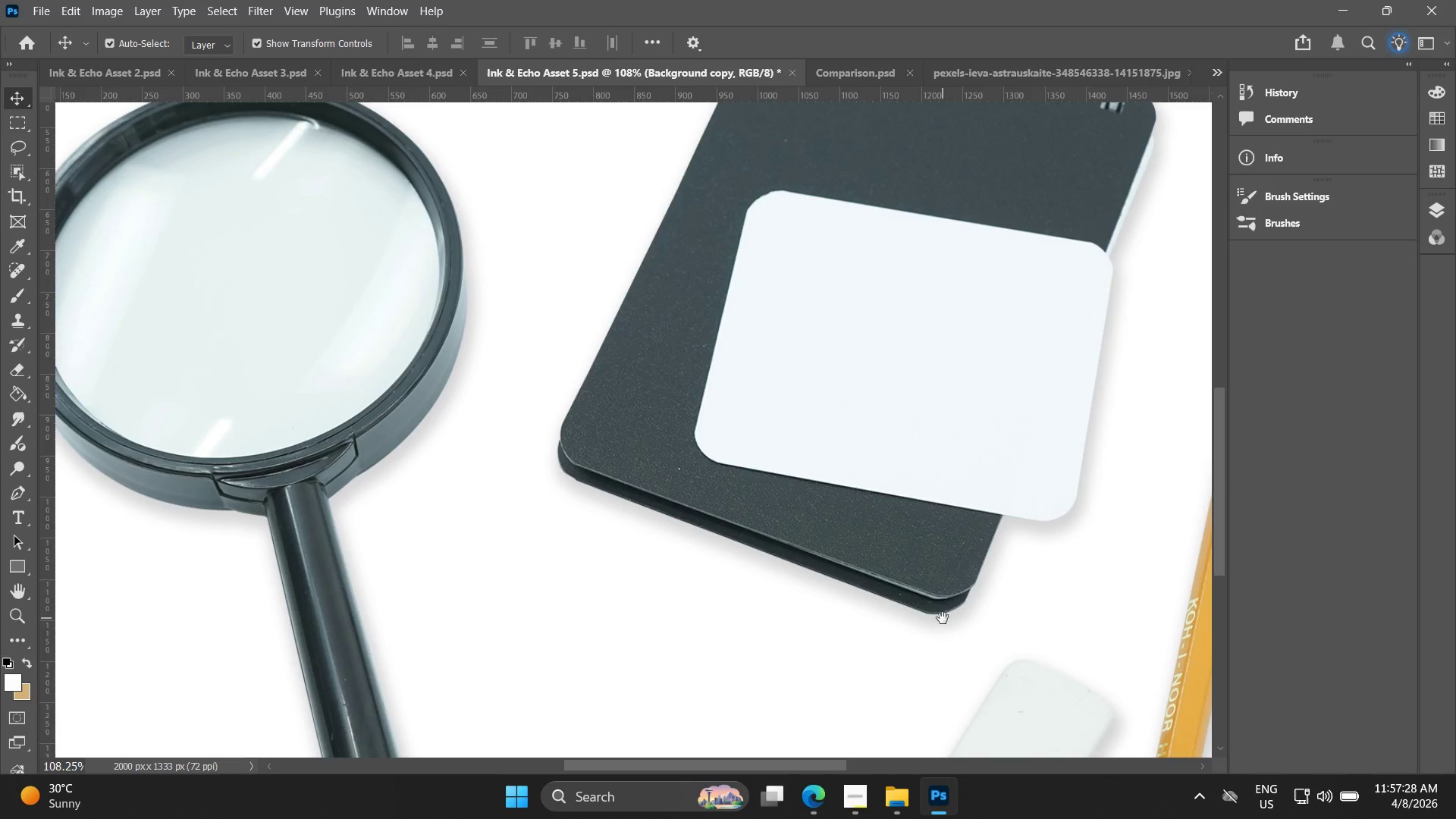 
hold_key(key=Space, duration=17.0)
 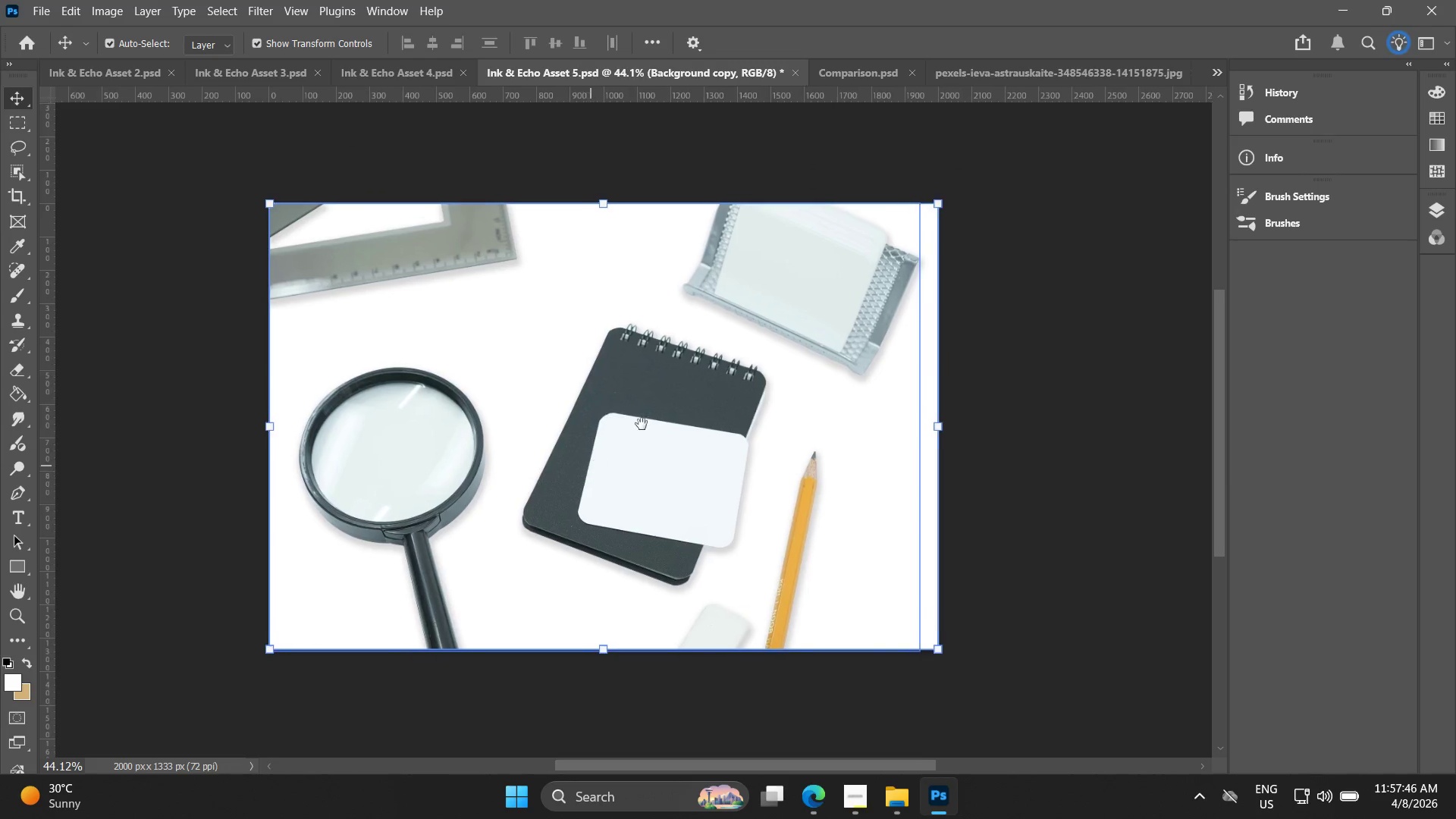 
hold_key(key=AltLeft, duration=0.69)
 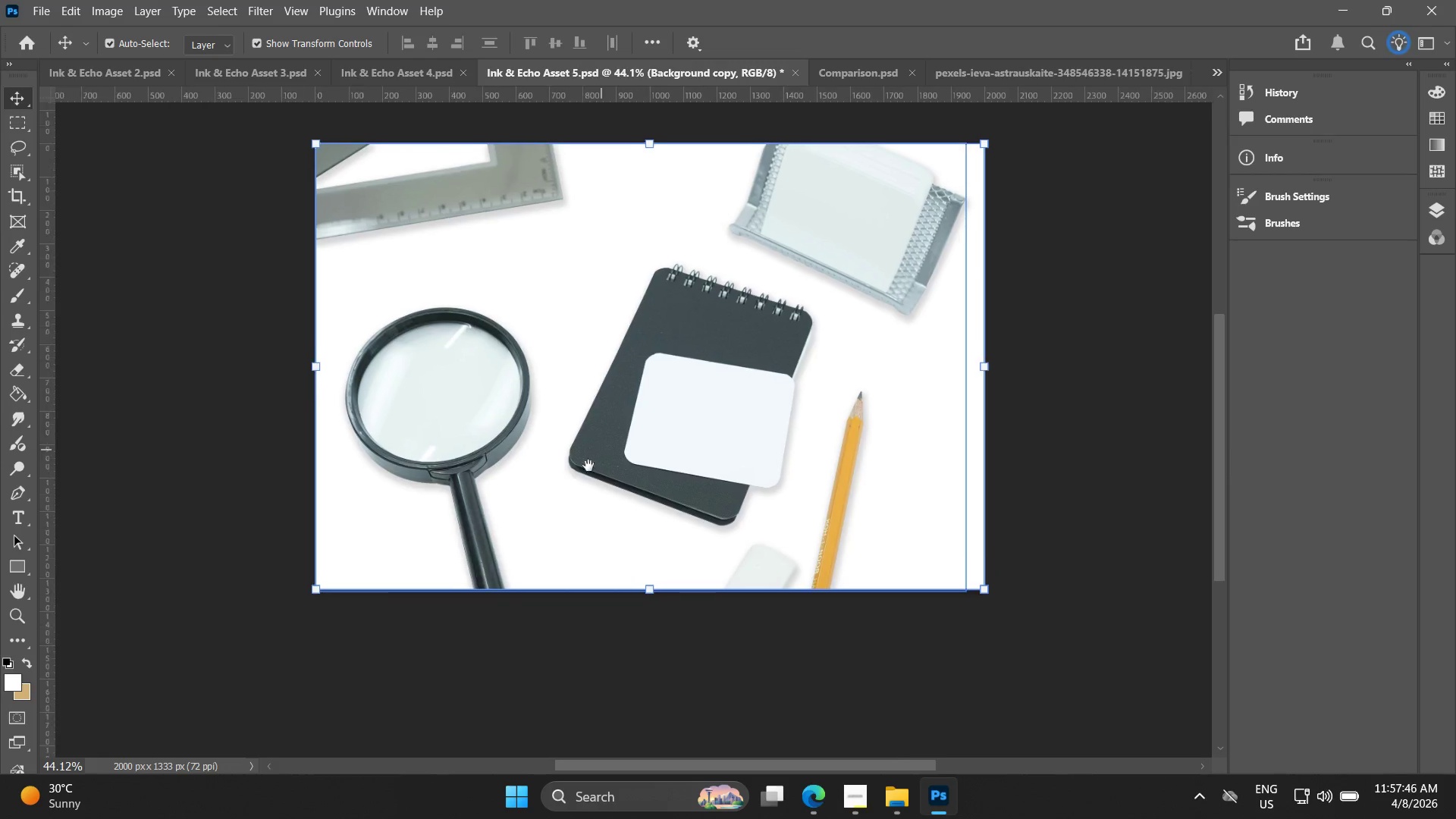 
hold_key(key=Space, duration=0.55)
 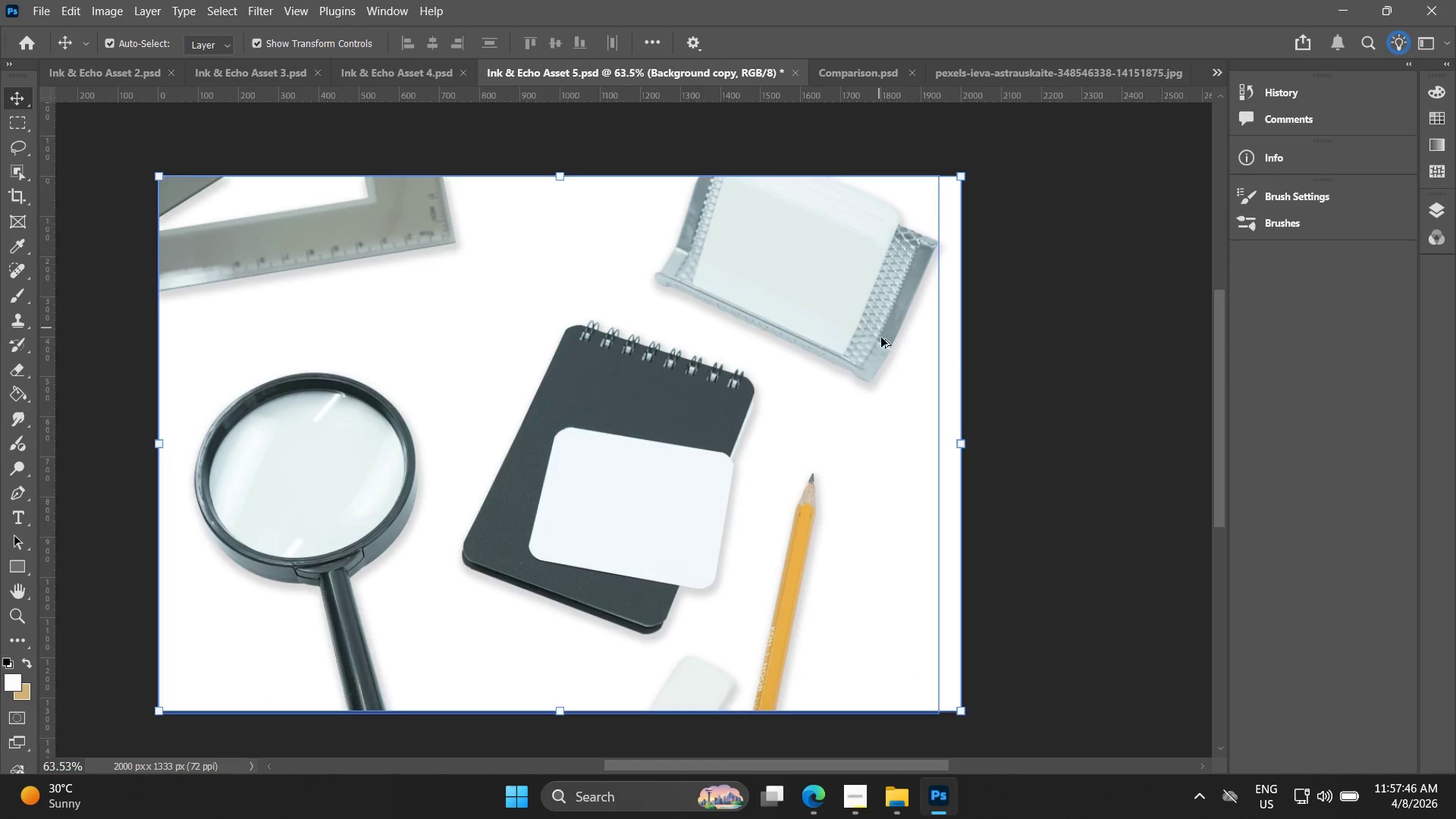 
scroll: coordinate [606, 436], scroll_direction: down, amount: 10.0
 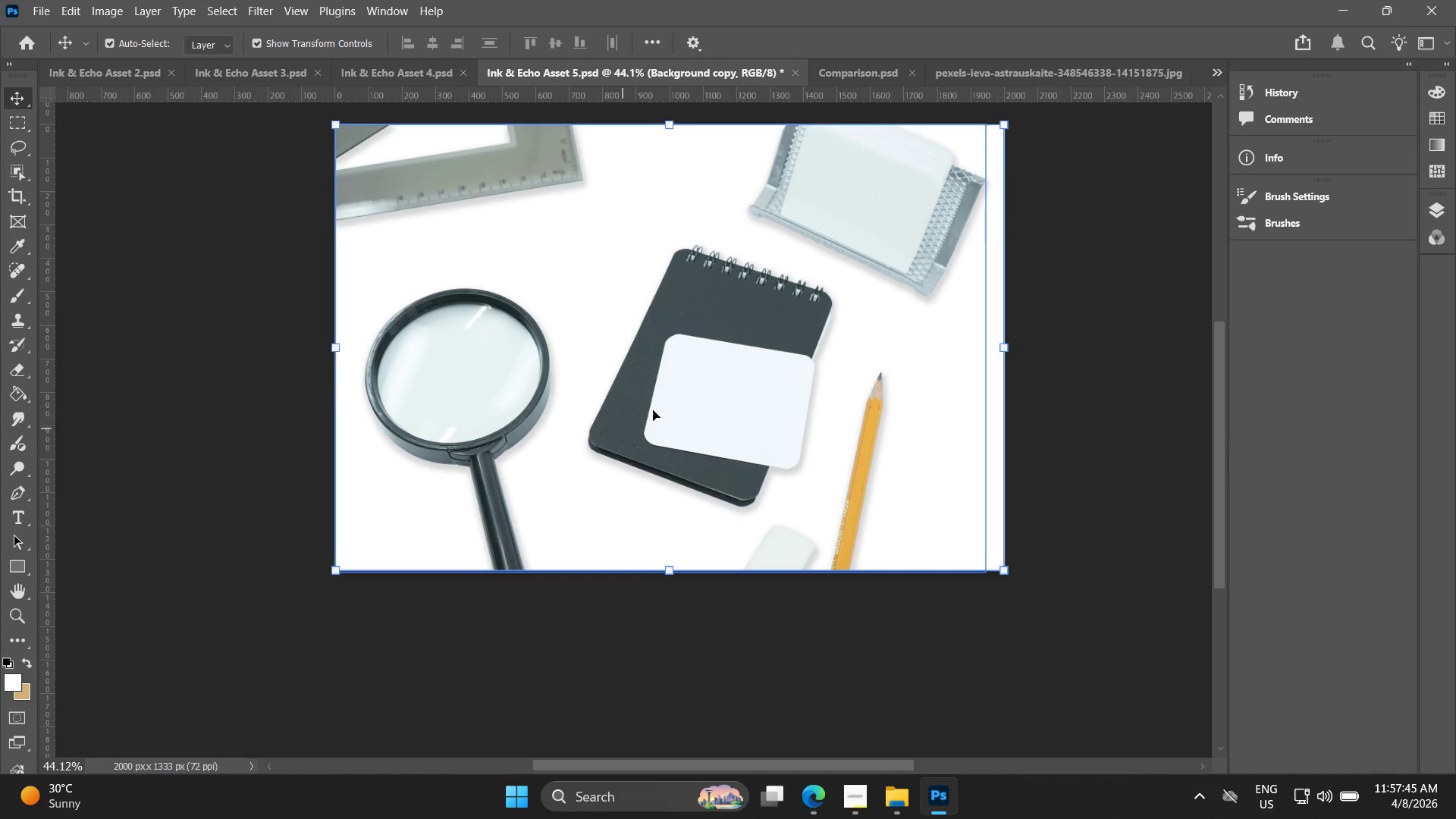 
left_click_drag(start_coordinate=[655, 387], to_coordinate=[598, 463])
 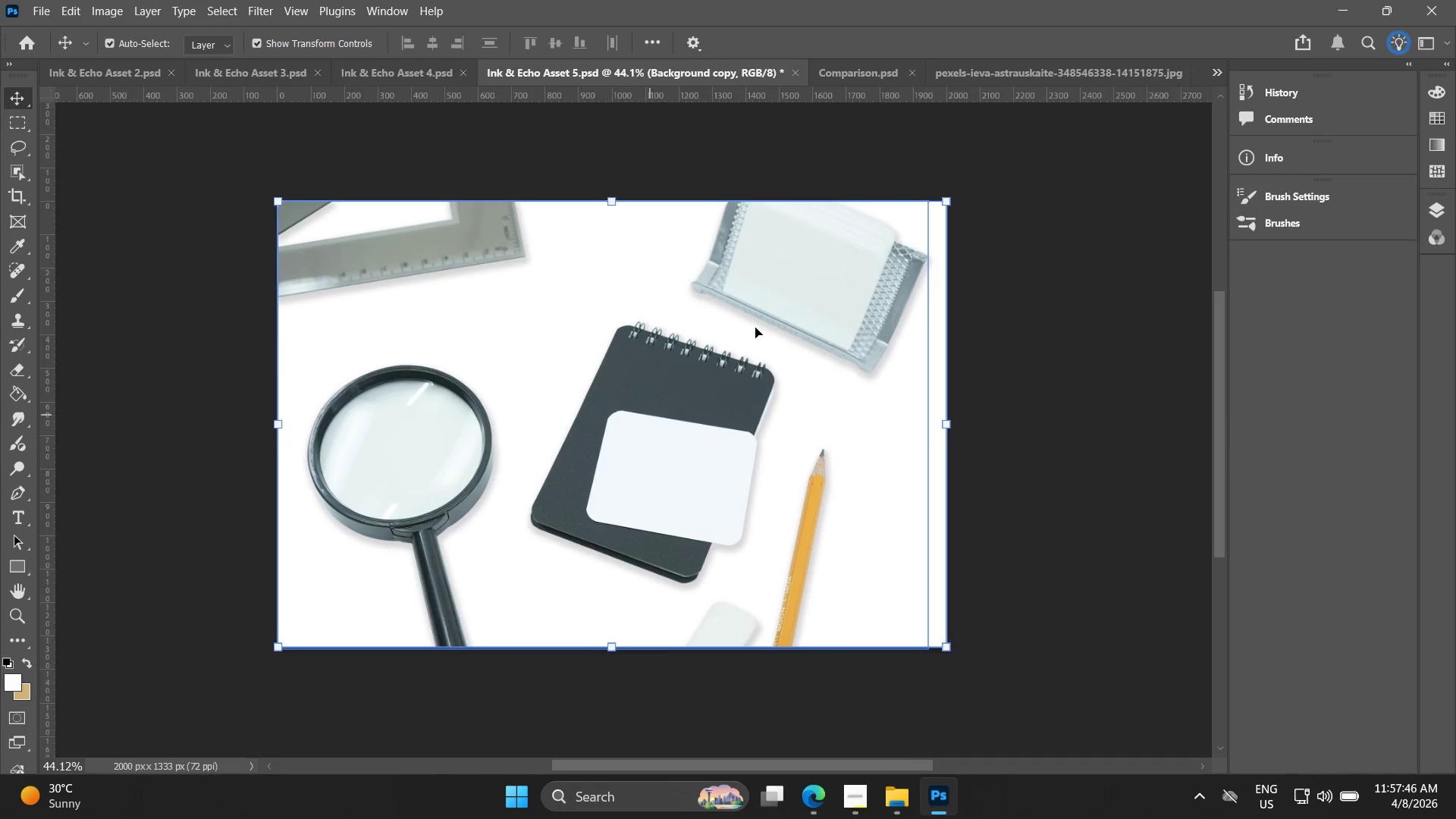 
hold_key(key=AltLeft, duration=0.69)
scroll: coordinate [890, 396], scroll_direction: up, amount: 8.0
 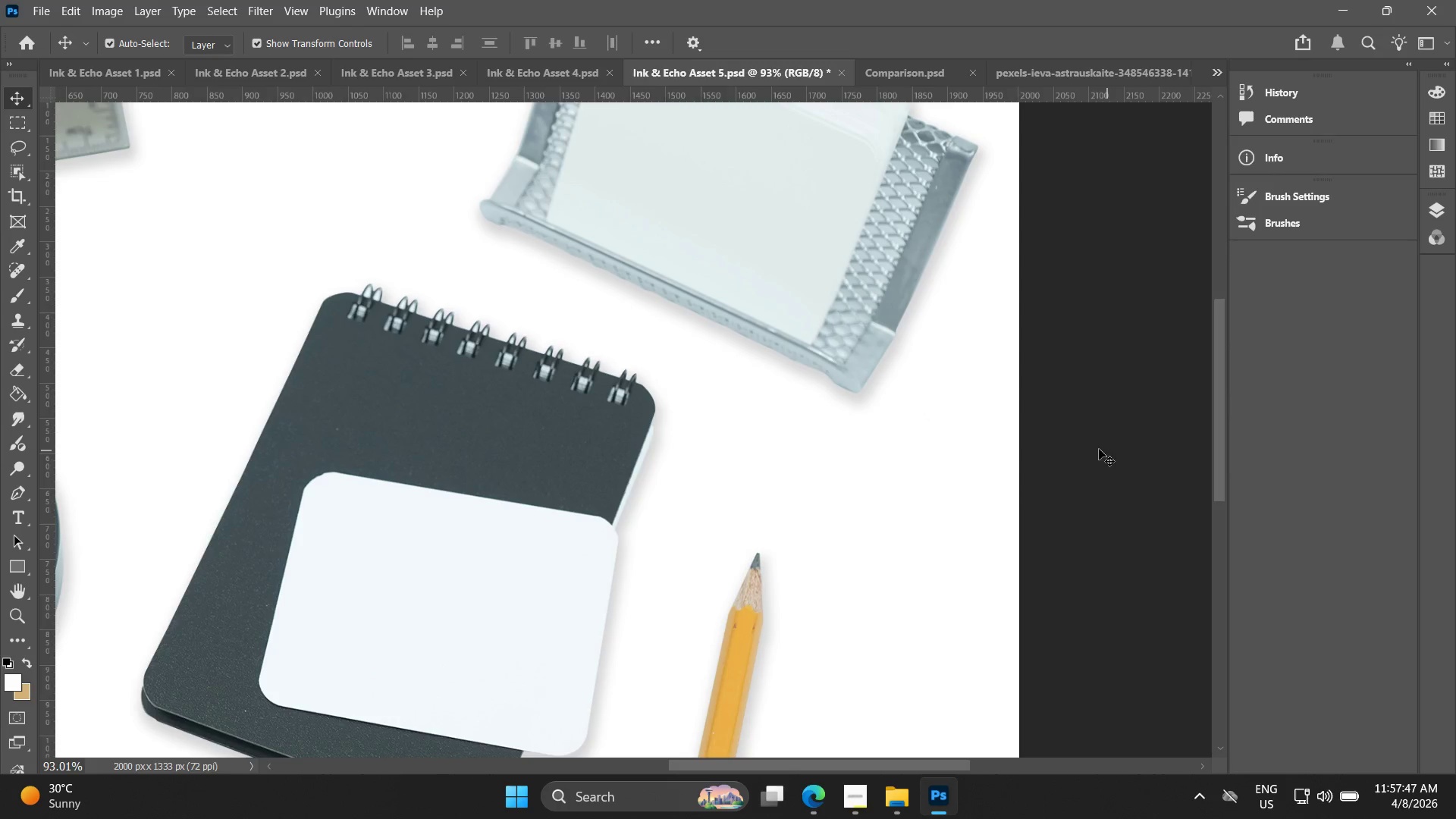 
hold_key(key=Space, duration=1.27)
 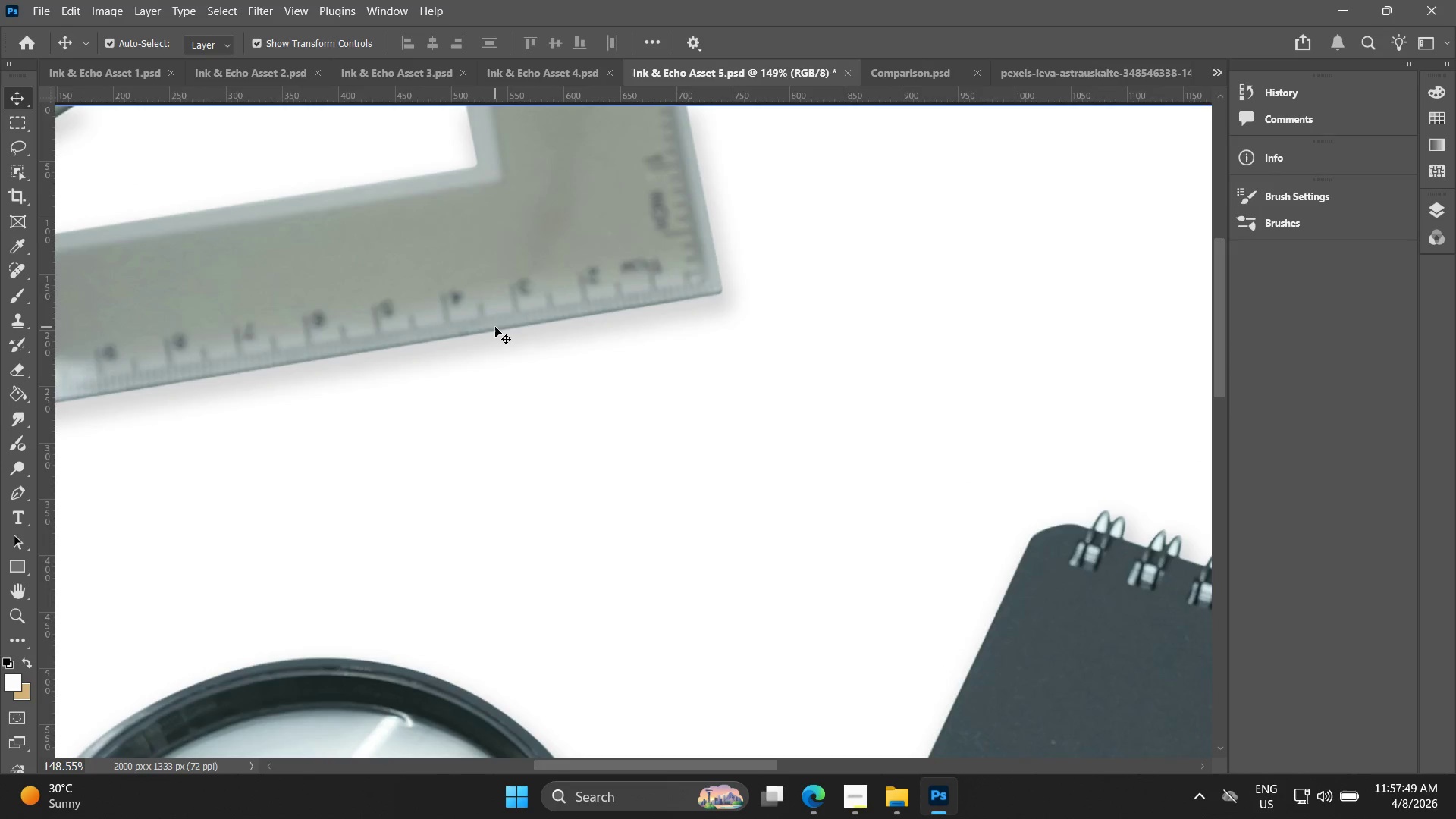 
left_click_drag(start_coordinate=[874, 391], to_coordinate=[1068, 519])
 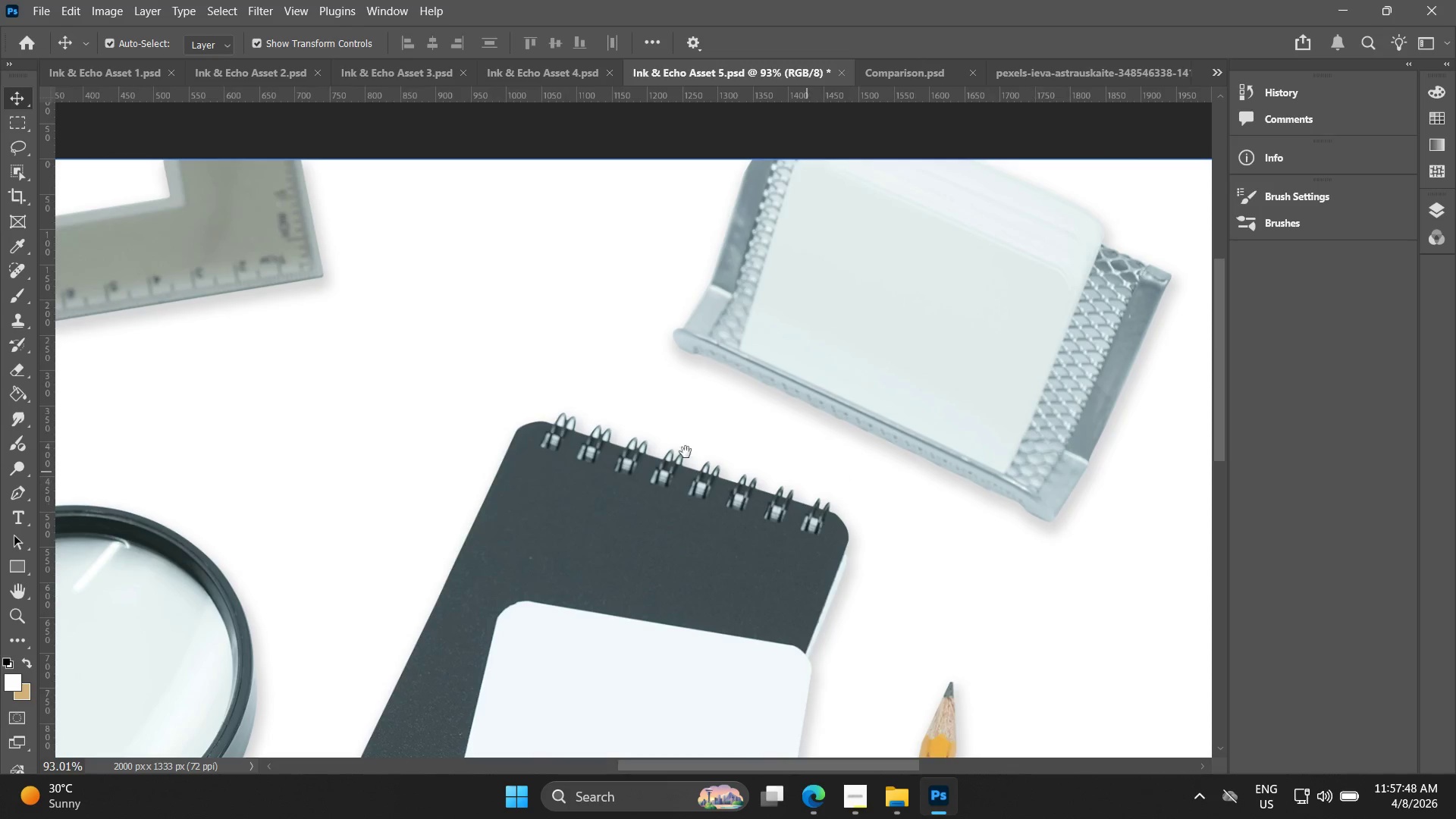 
left_click_drag(start_coordinate=[686, 452], to_coordinate=[999, 482])
 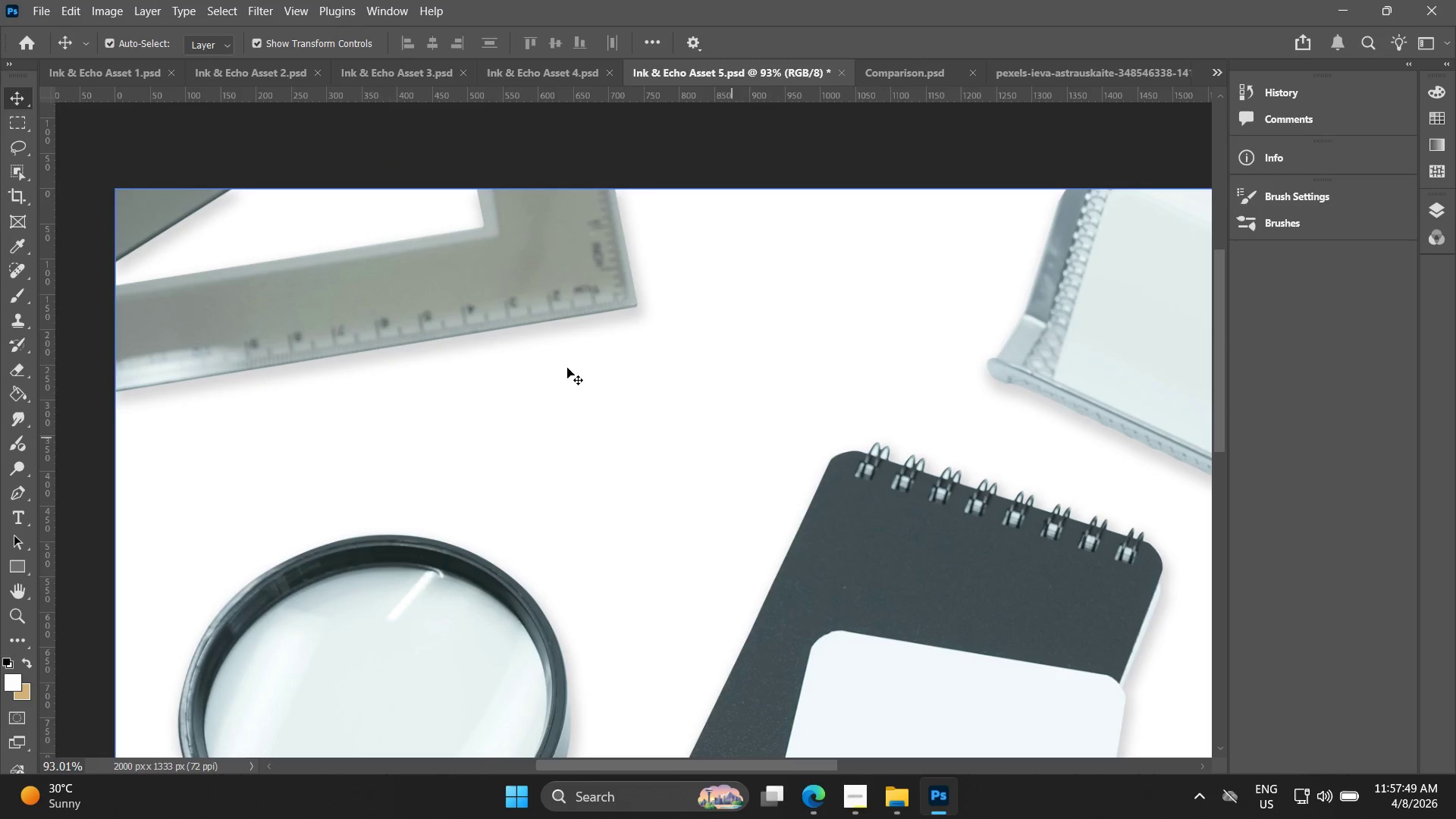 
key(Alt+AltLeft)
 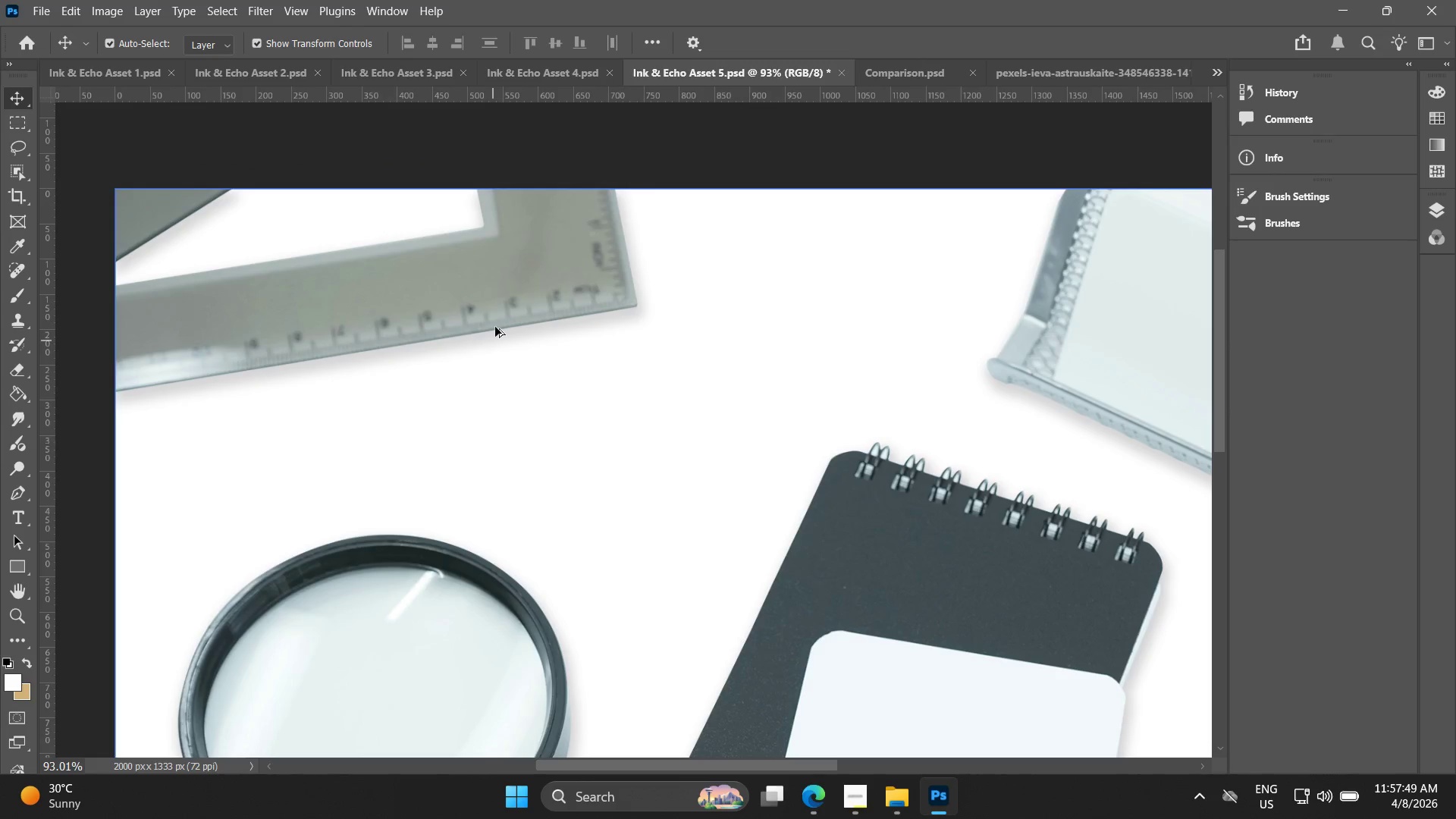 
scroll: coordinate [495, 327], scroll_direction: up, amount: 5.0
 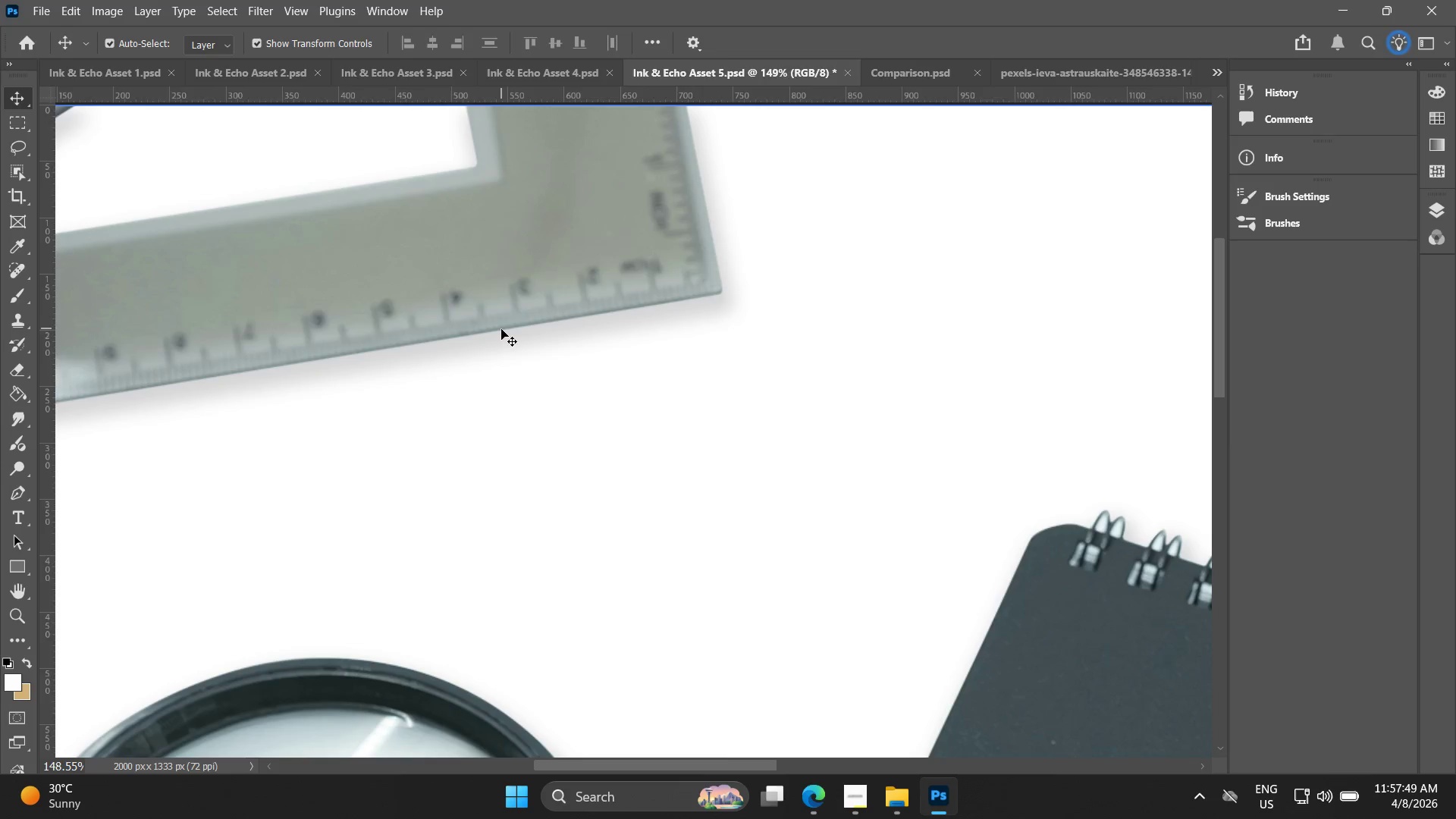 
key(Alt+AltLeft)
 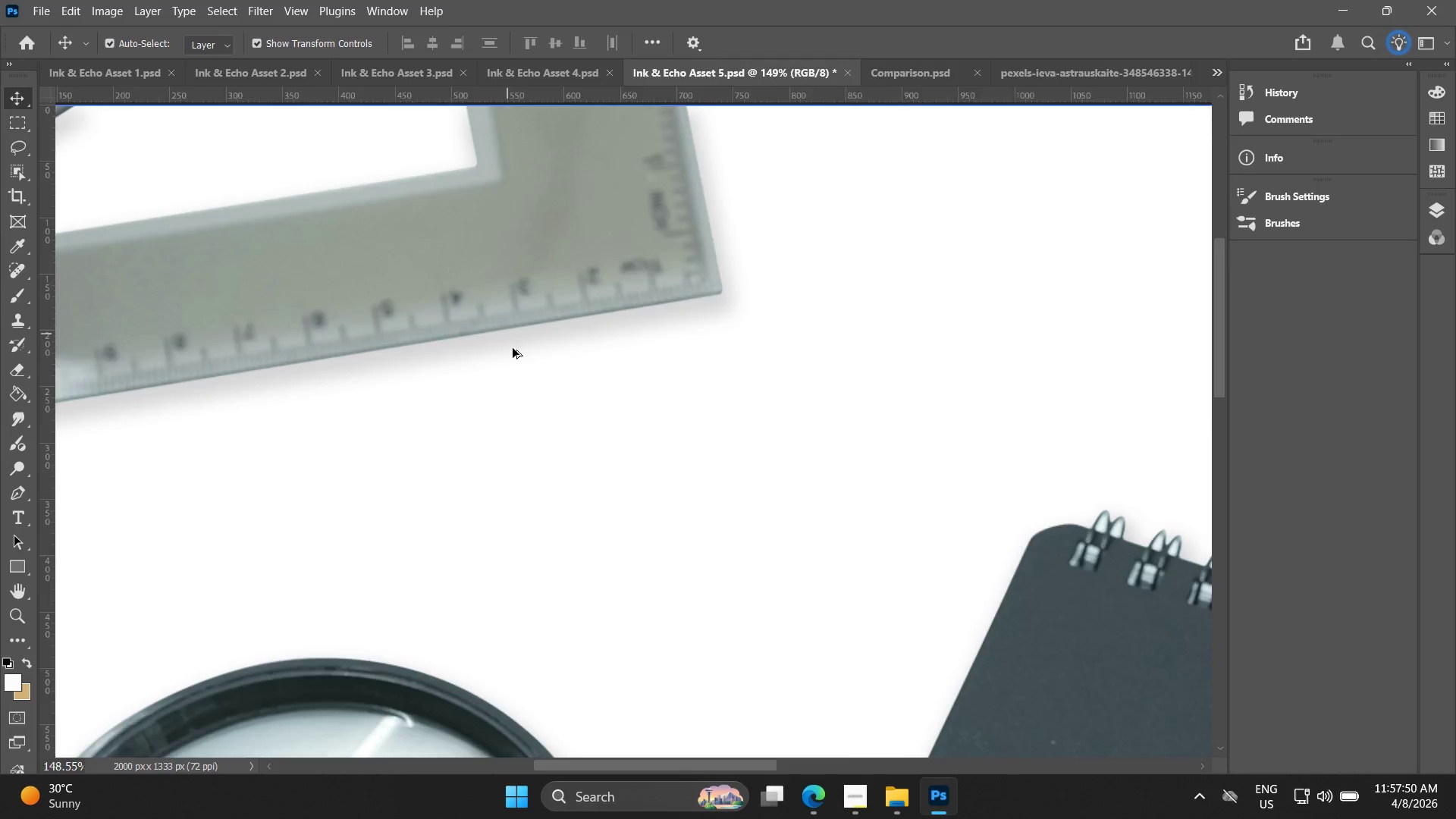 
scroll: coordinate [515, 366], scroll_direction: down, amount: 4.0
 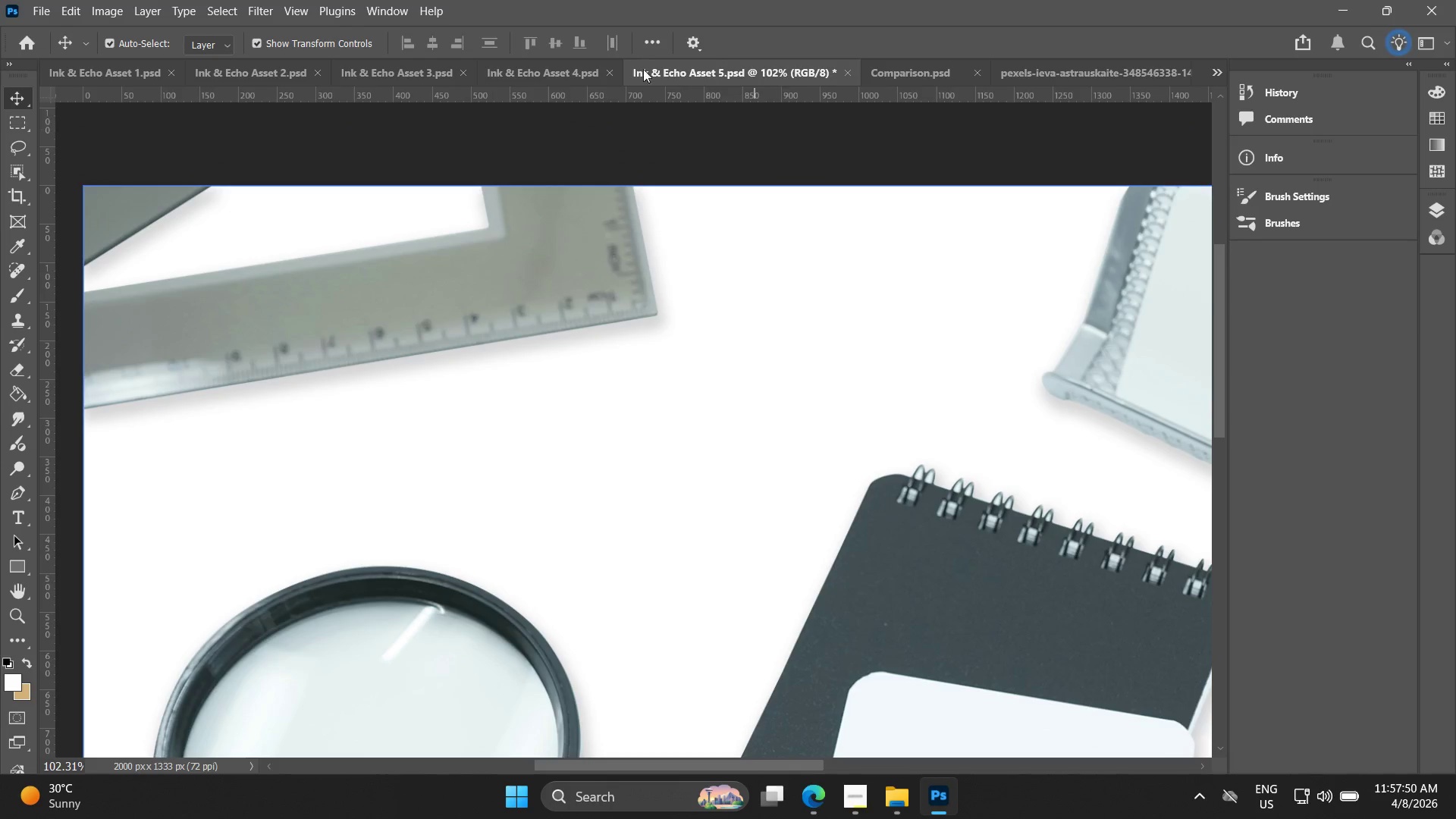 
left_click([588, 68])
 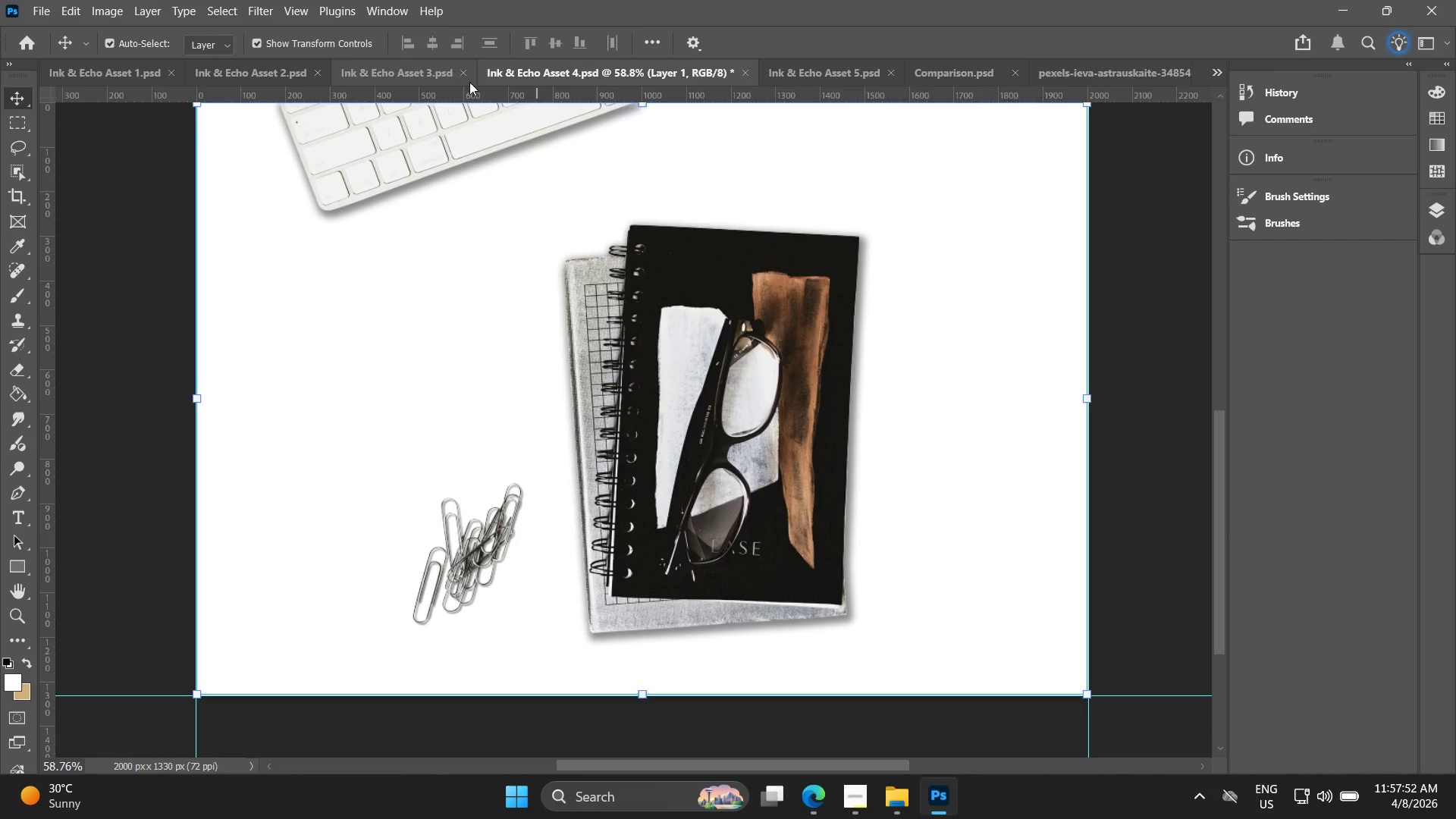 
hold_key(key=AltLeft, duration=0.5)
scroll: coordinate [618, 620], scroll_direction: up, amount: 4.0
 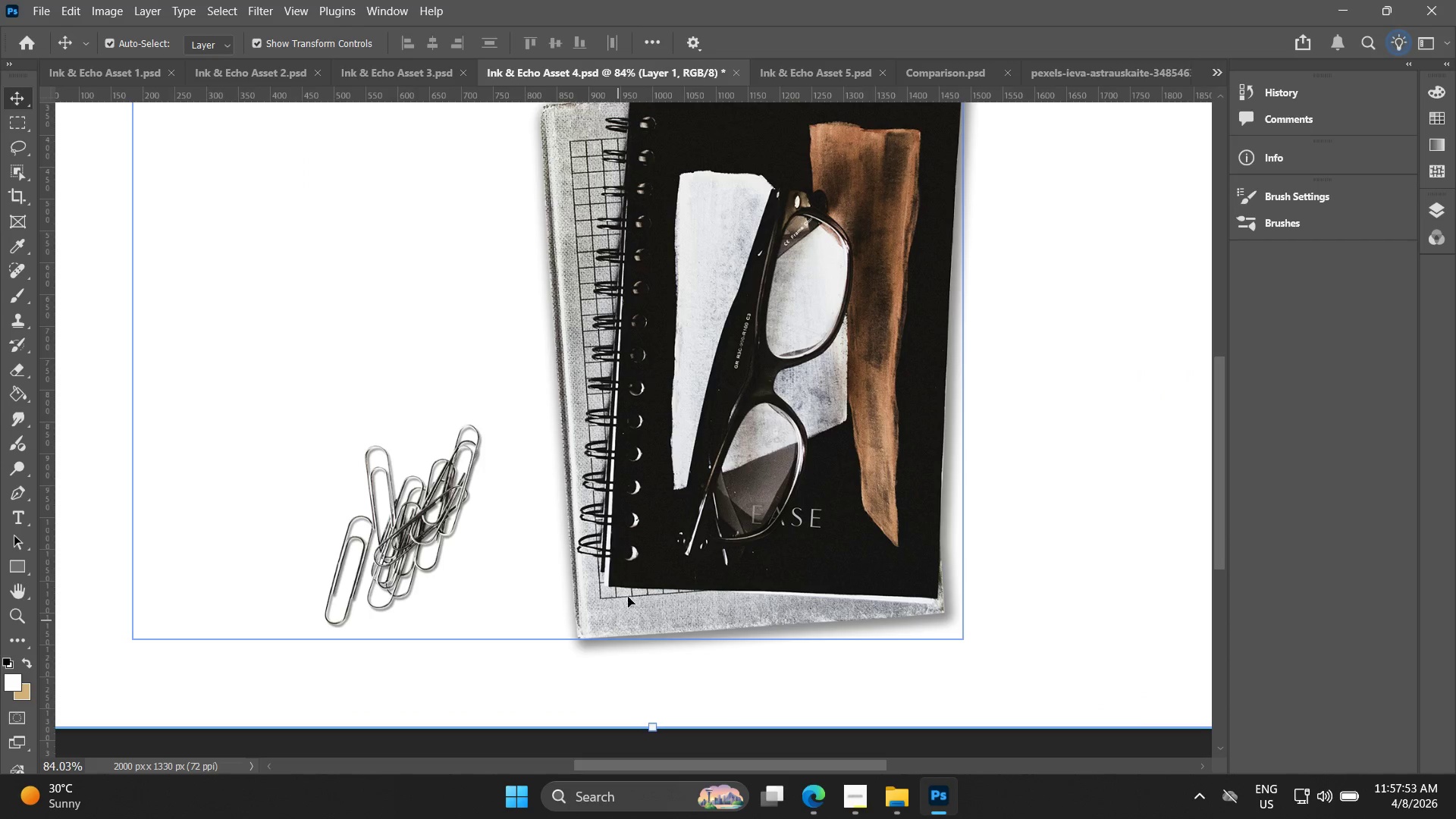 
hold_key(key=Space, duration=0.62)
 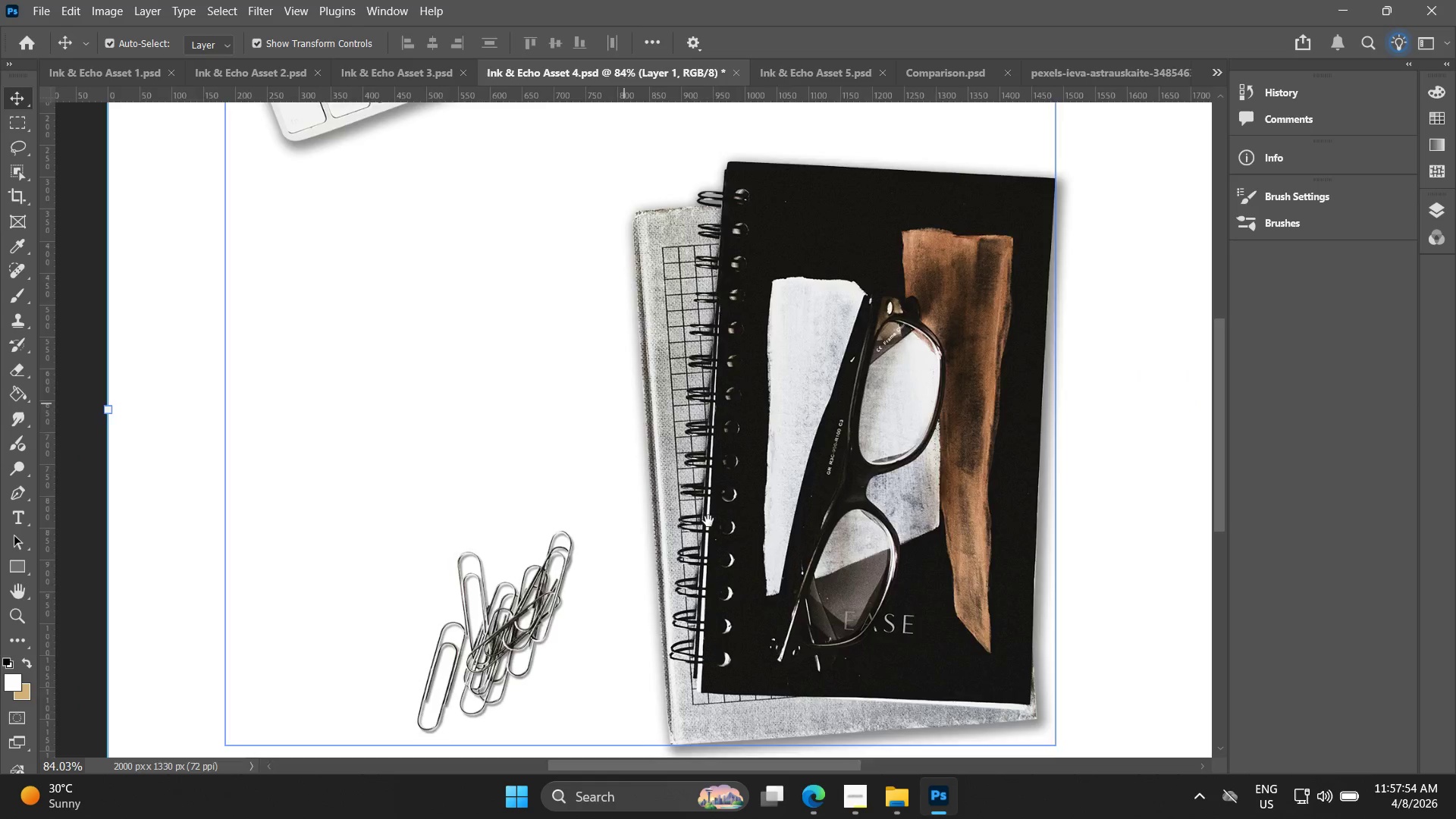 
left_click_drag(start_coordinate=[638, 508], to_coordinate=[730, 614])
 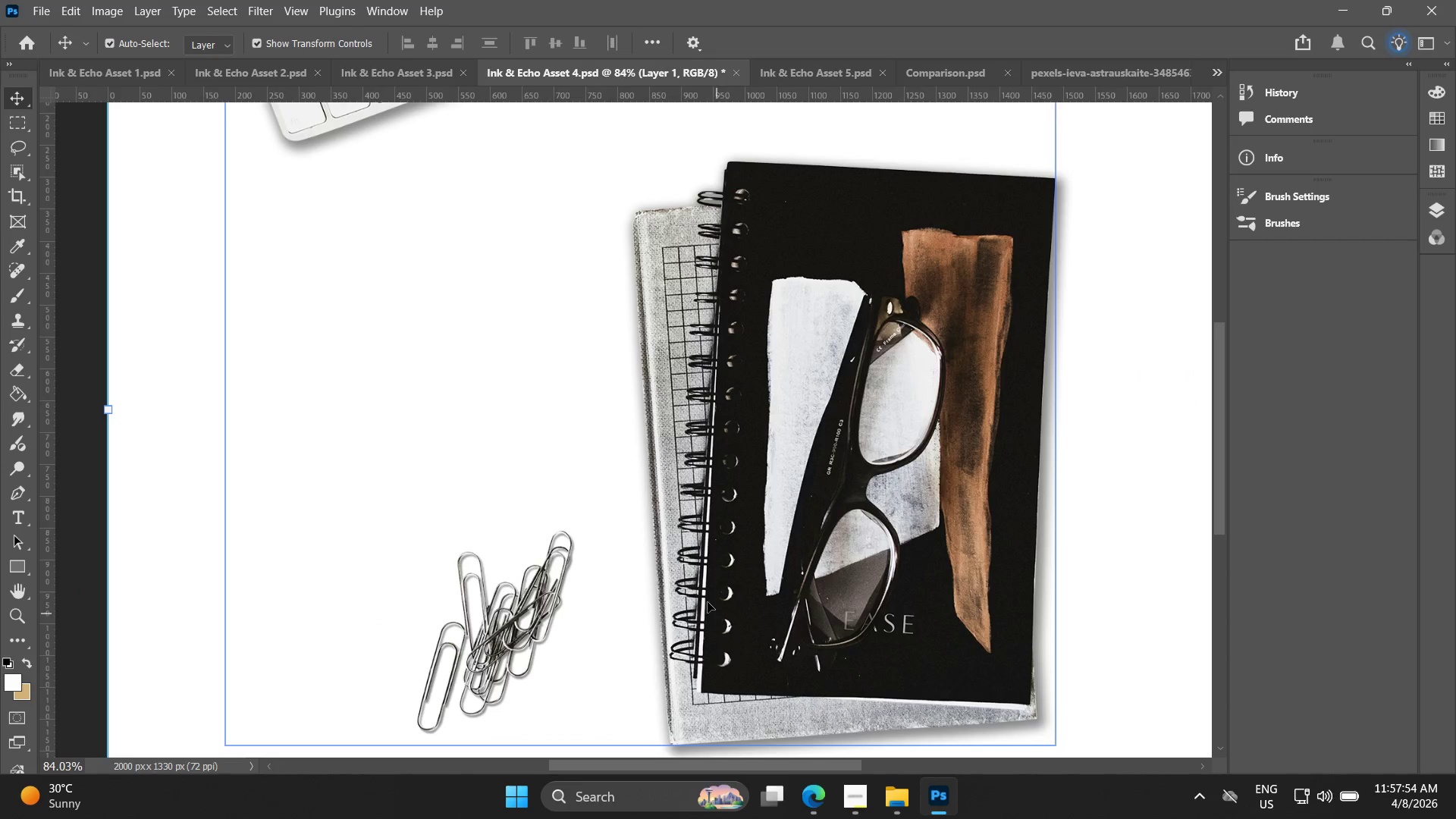 
hold_key(key=Space, duration=0.61)
 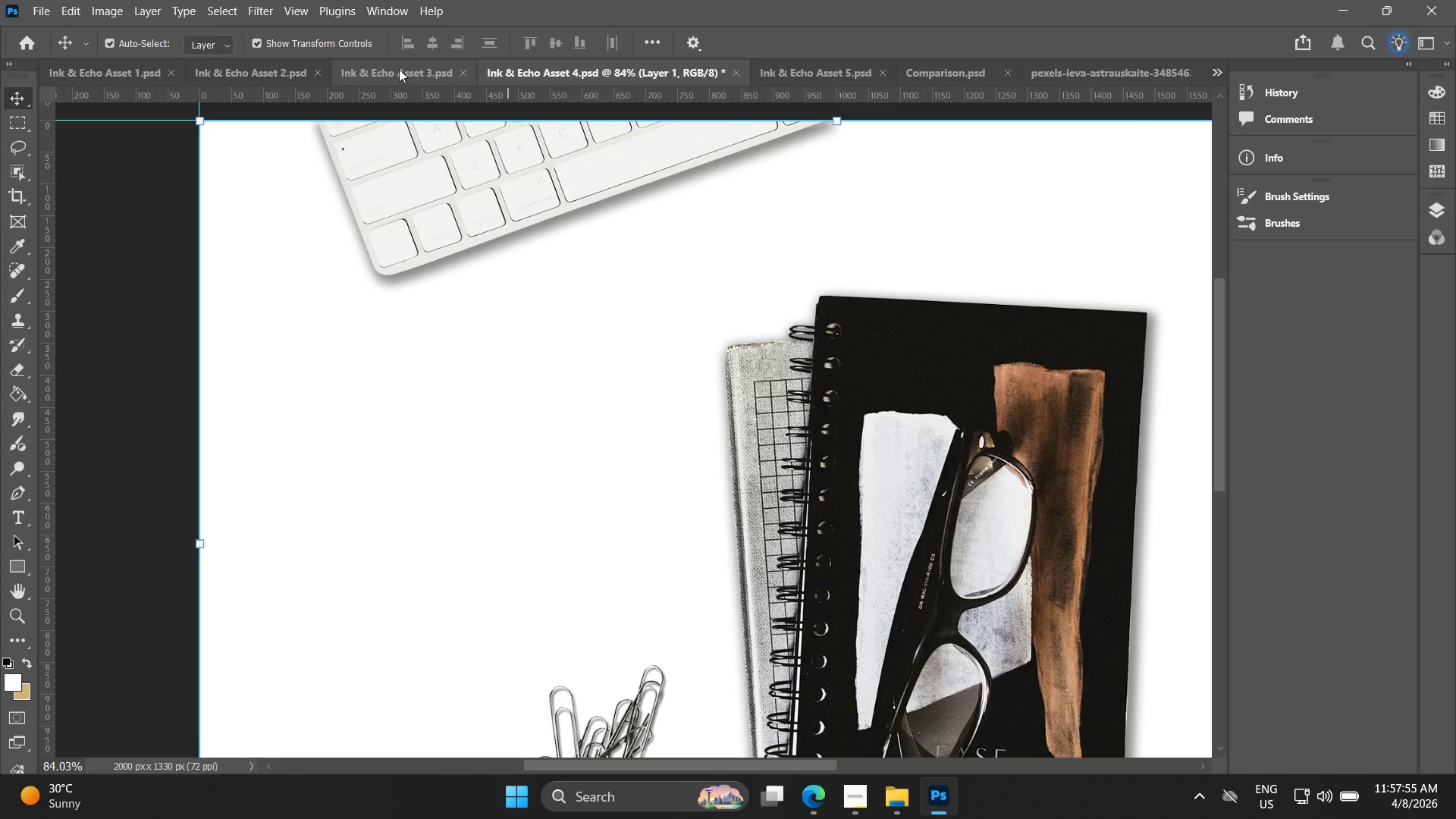 
left_click_drag(start_coordinate=[617, 387], to_coordinate=[708, 521])
 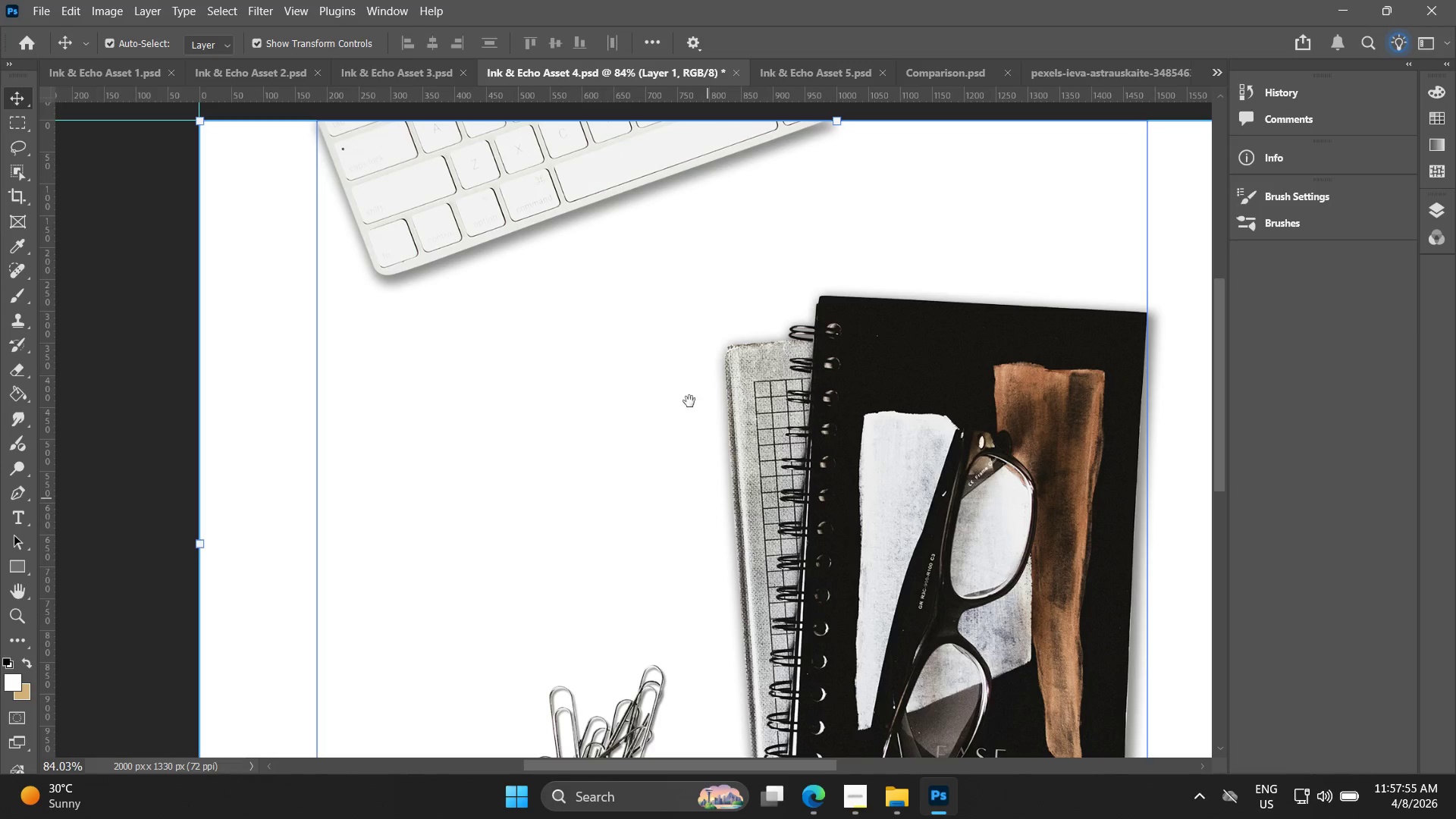 
left_click([399, 68])
 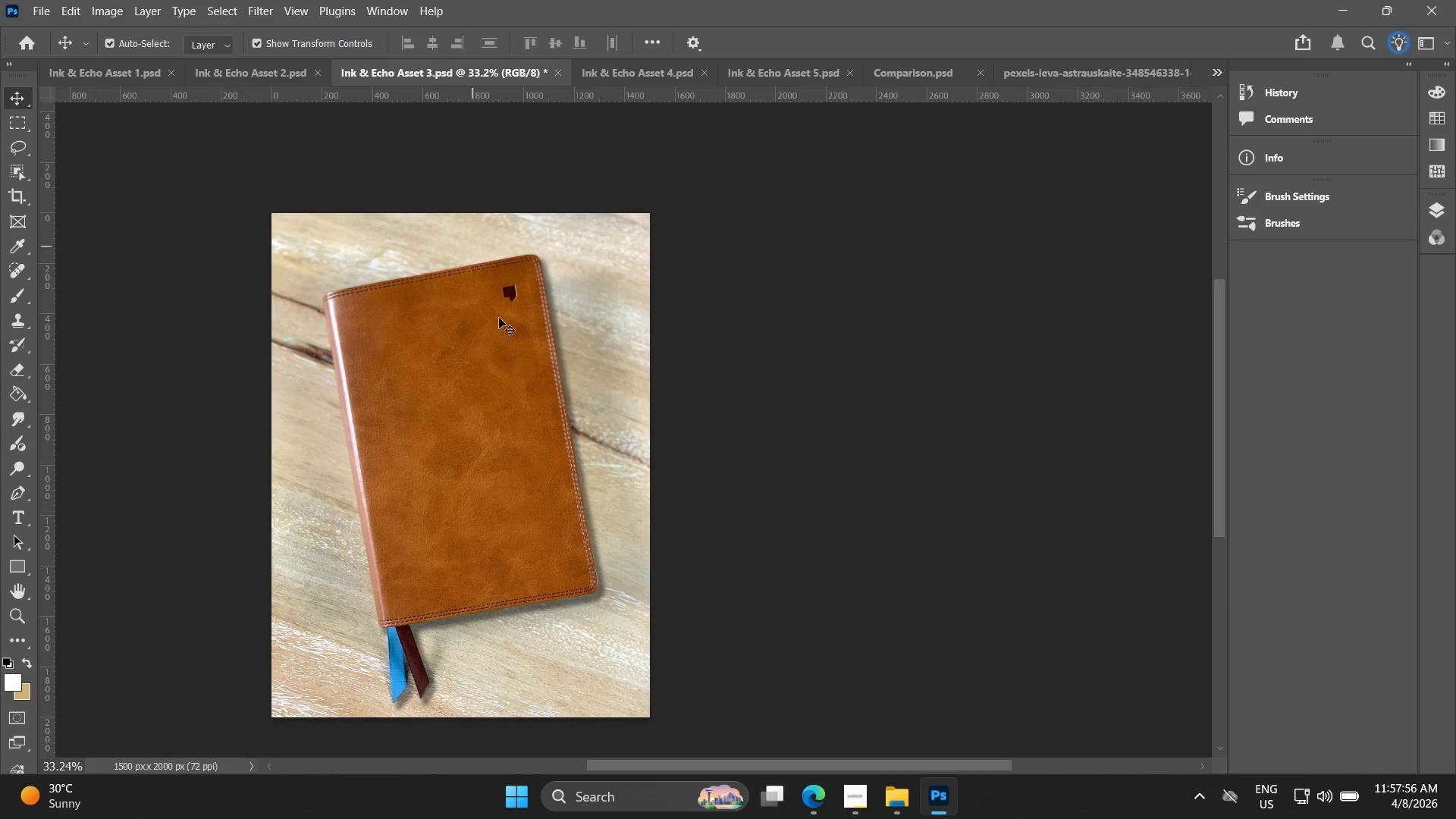 
key(Alt+AltLeft)
 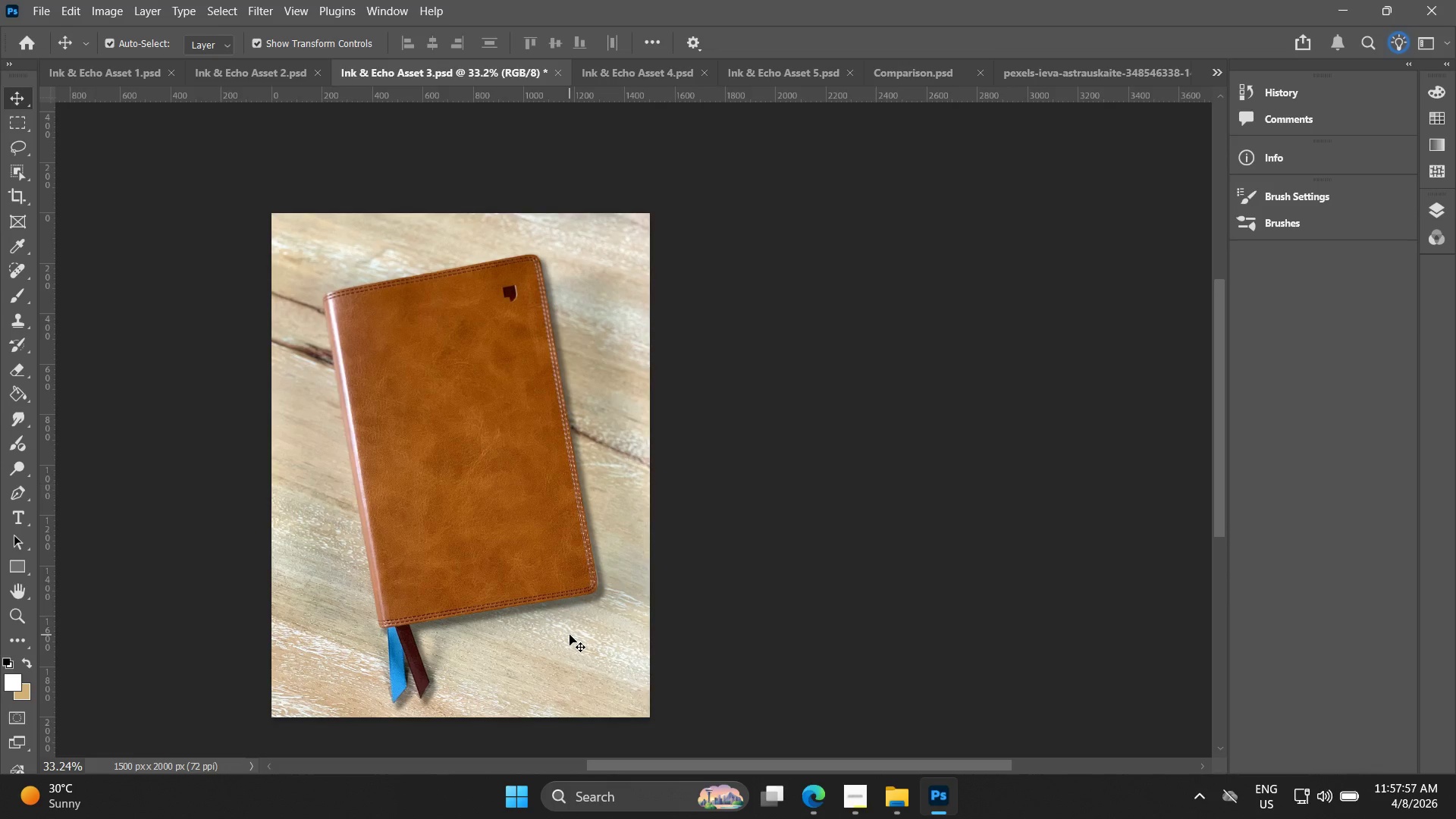 
scroll: coordinate [570, 635], scroll_direction: up, amount: 3.0
 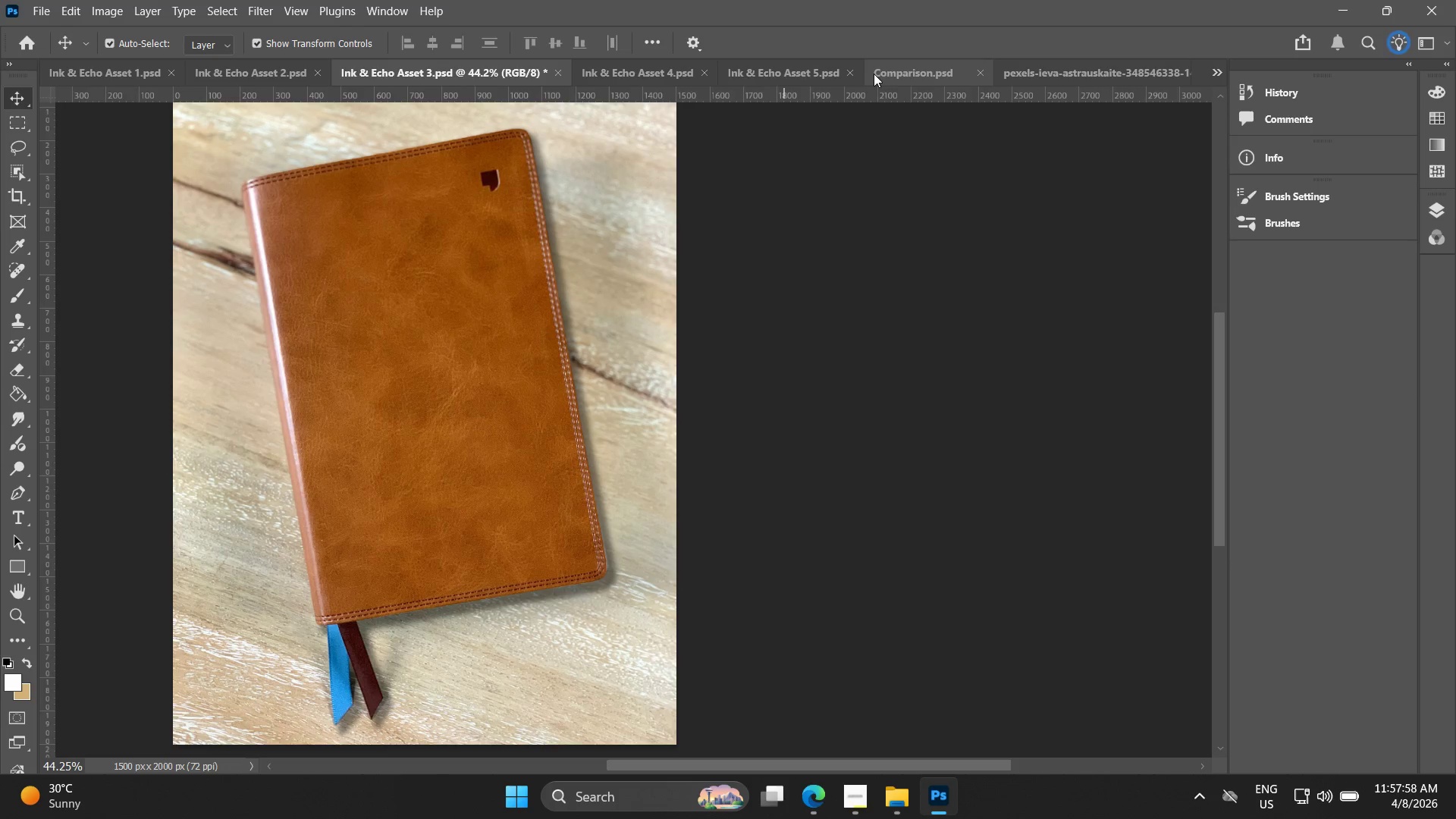 
left_click([795, 69])
 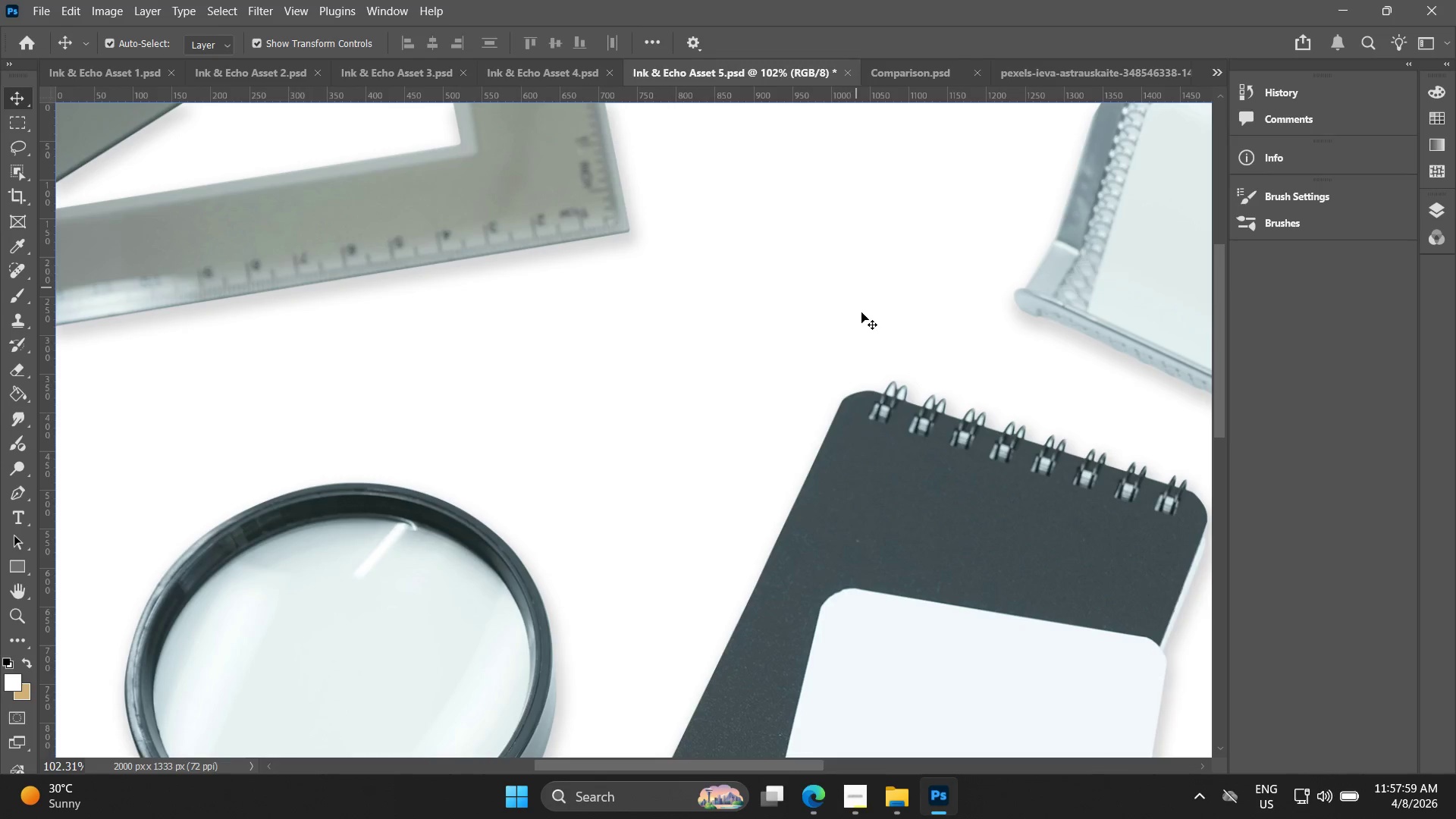 
hold_key(key=AltLeft, duration=0.53)
scroll: coordinate [852, 337], scroll_direction: down, amount: 11.0
 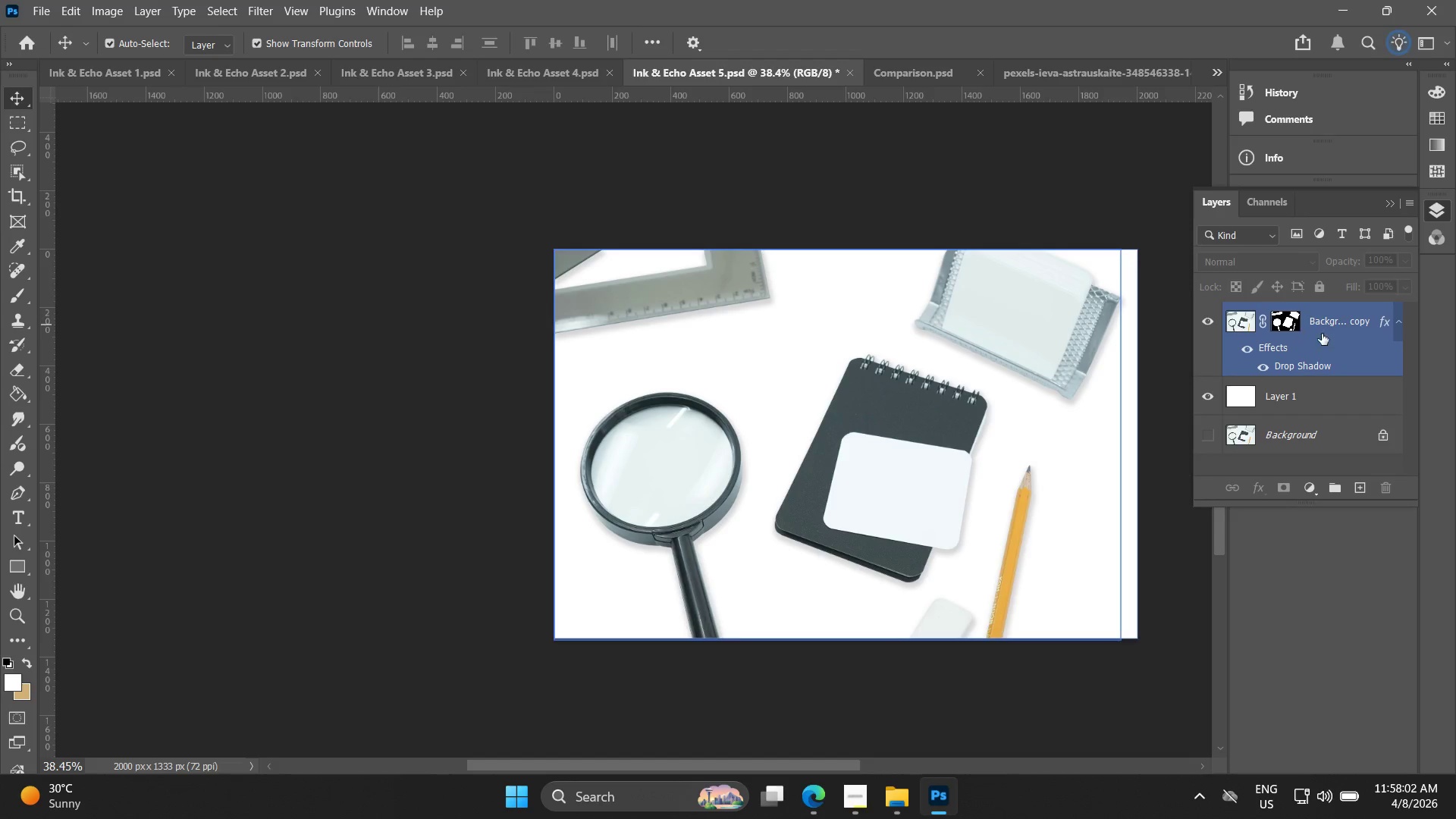 
double_click([1340, 350])
 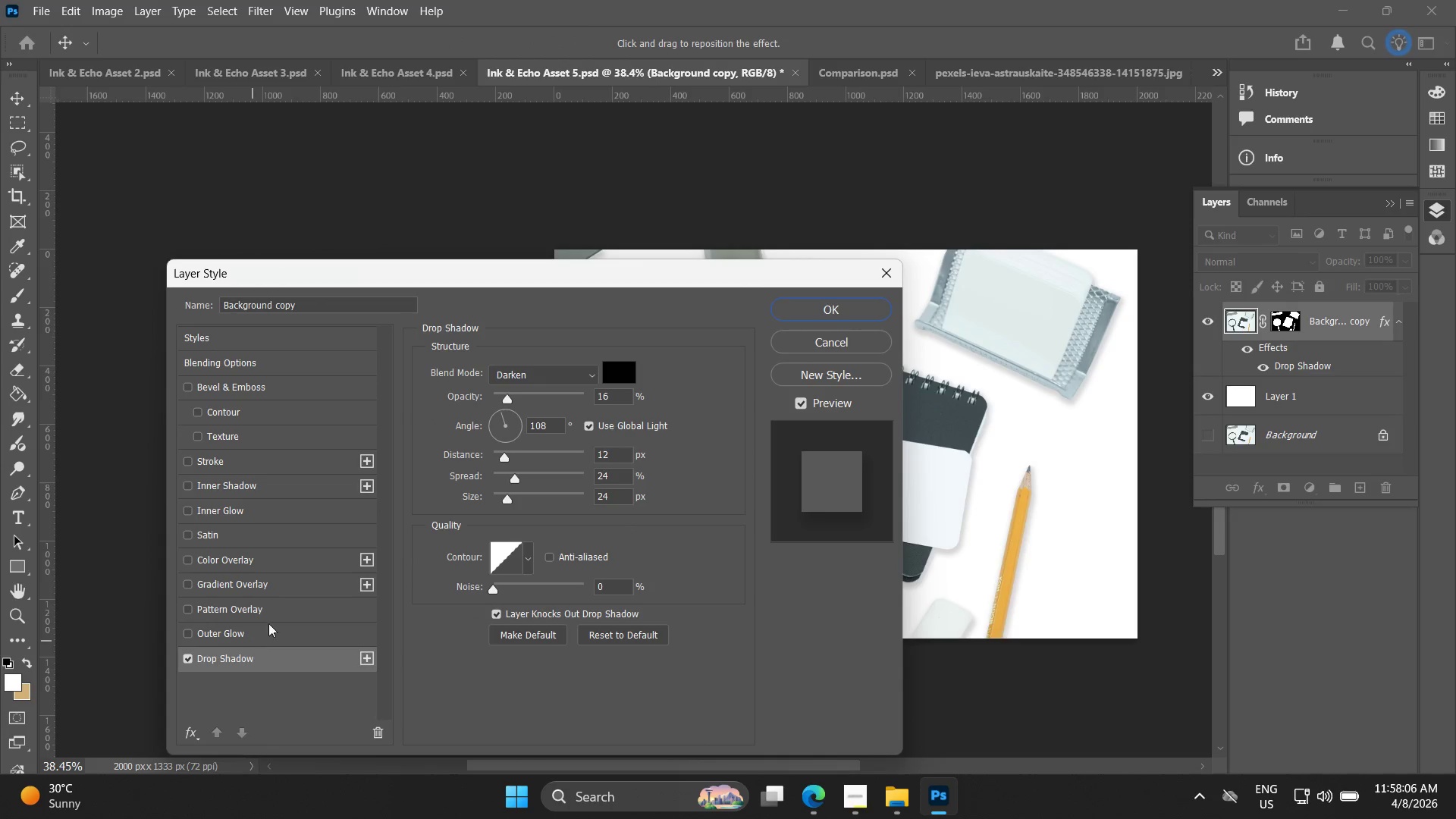 
left_click_drag(start_coordinate=[509, 400], to_coordinate=[523, 402])
 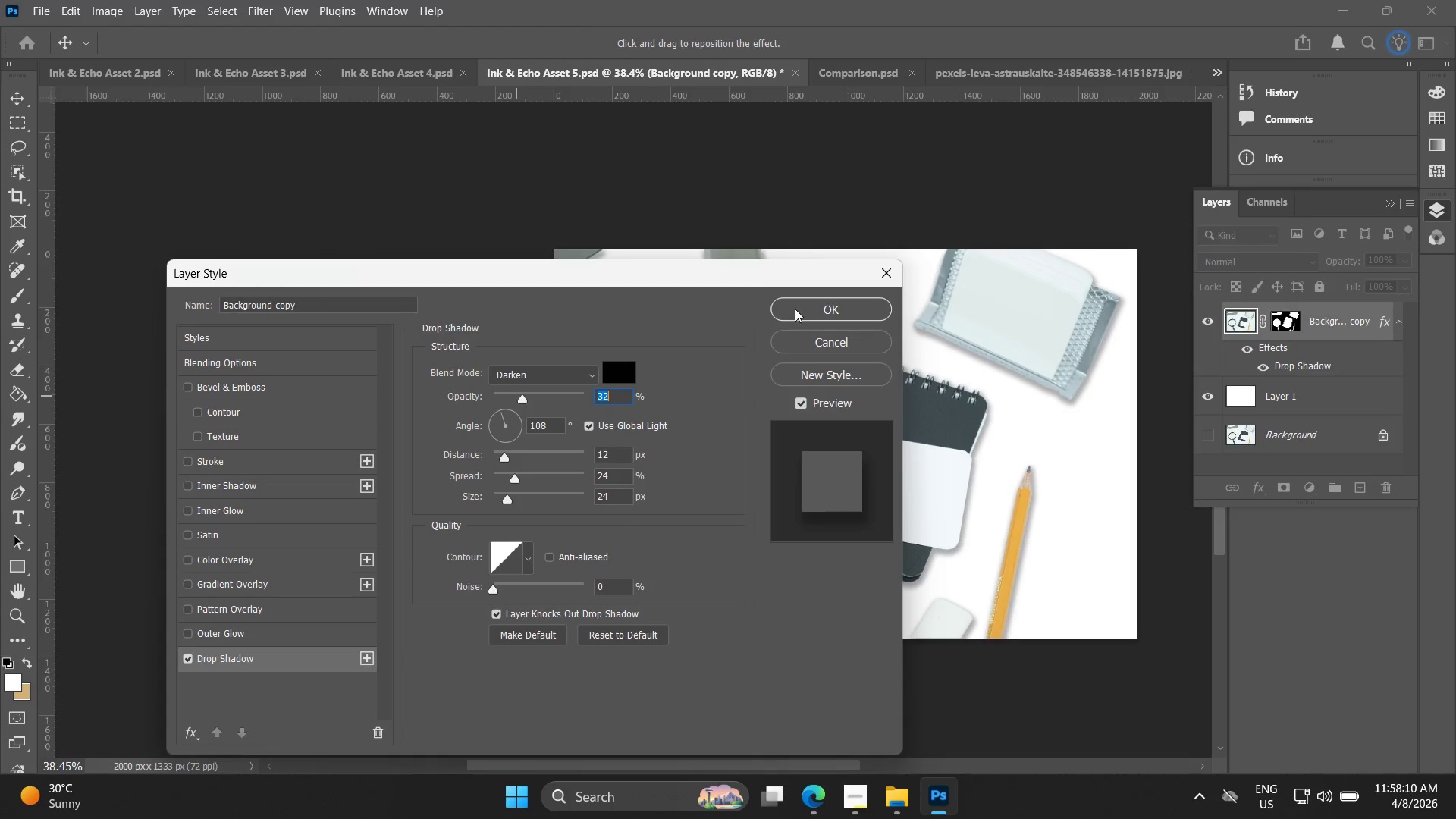 
left_click([802, 306])
 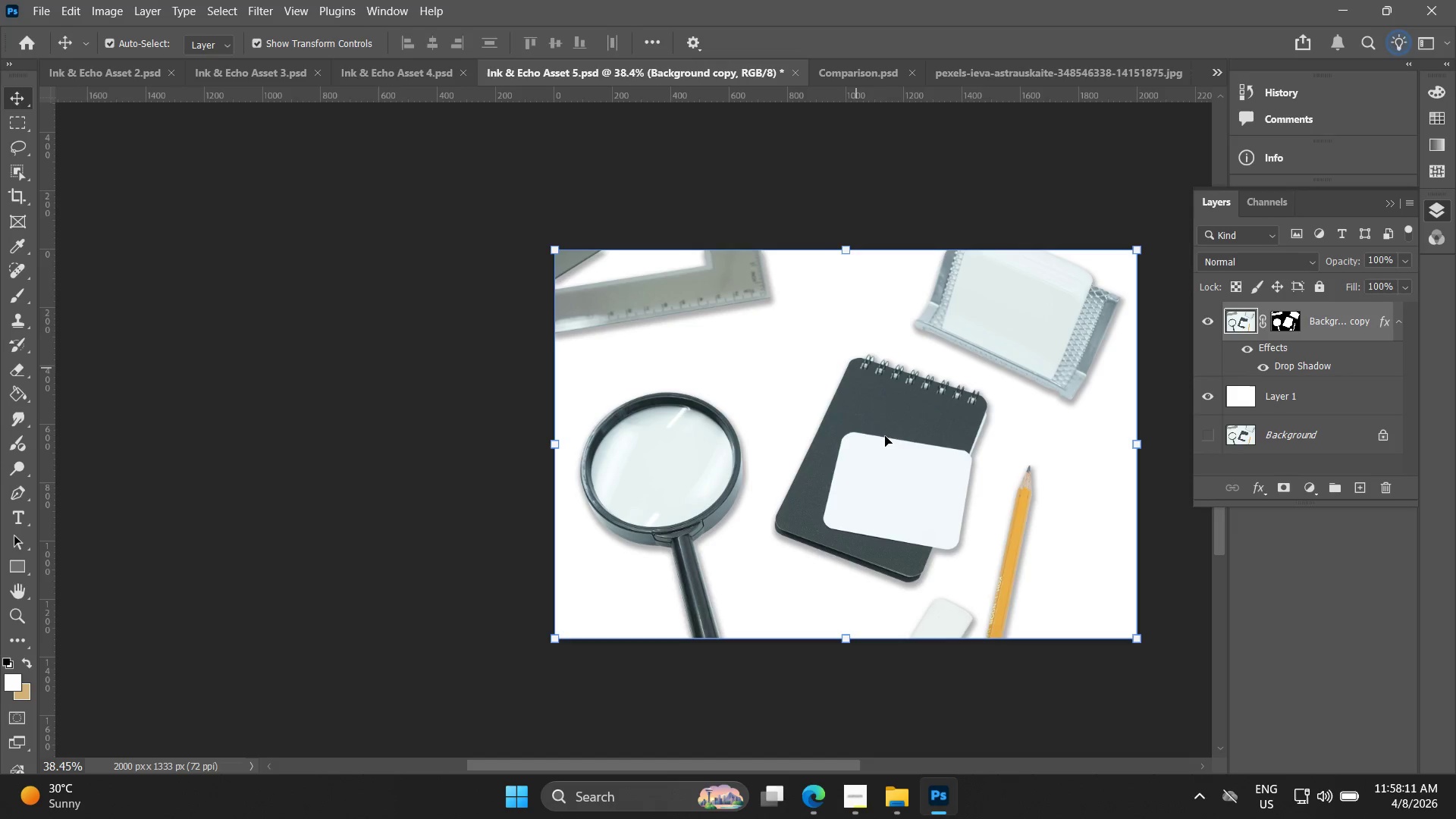 
key(Alt+AltLeft)
 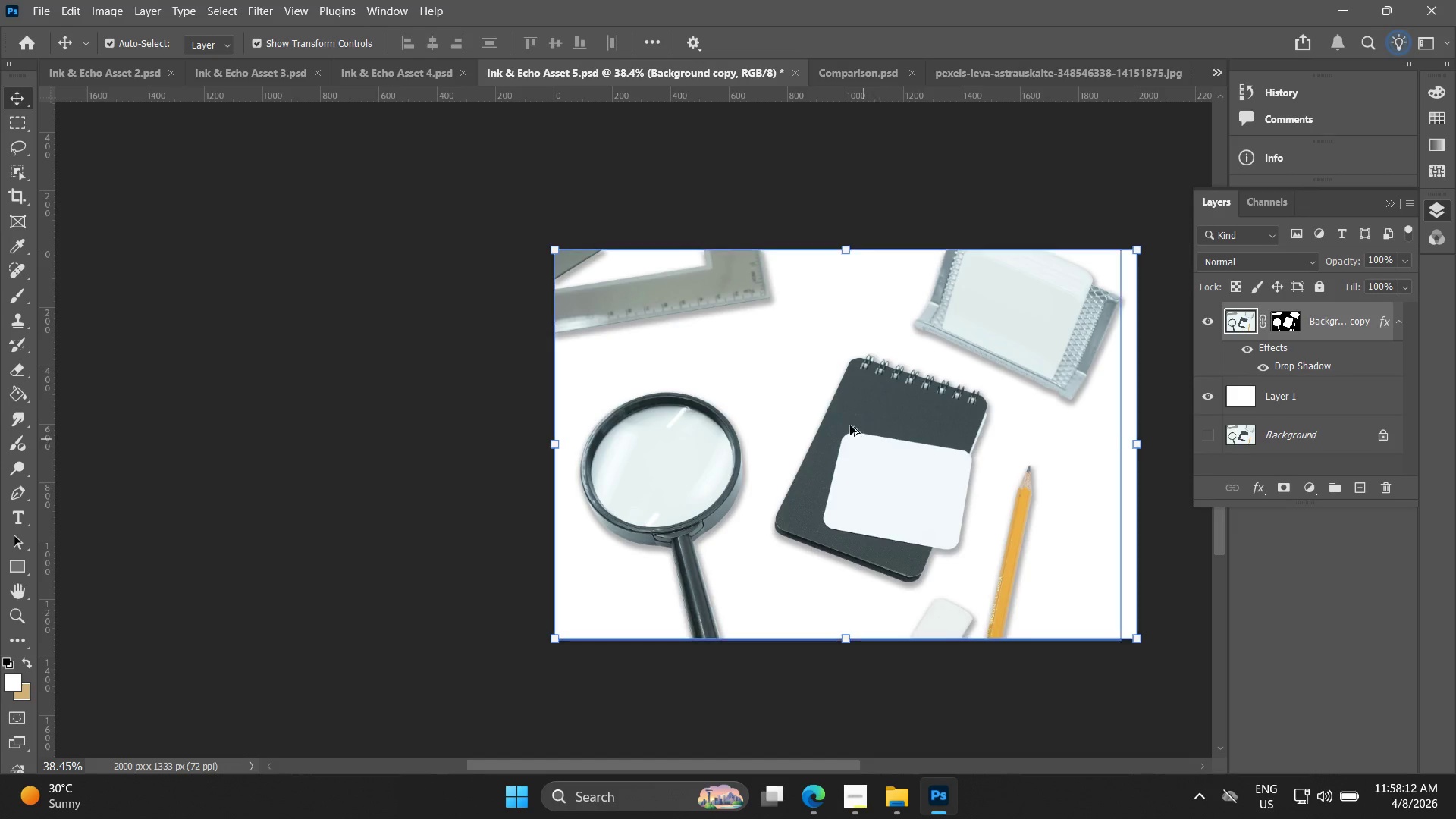 
scroll: coordinate [849, 425], scroll_direction: up, amount: 3.0
 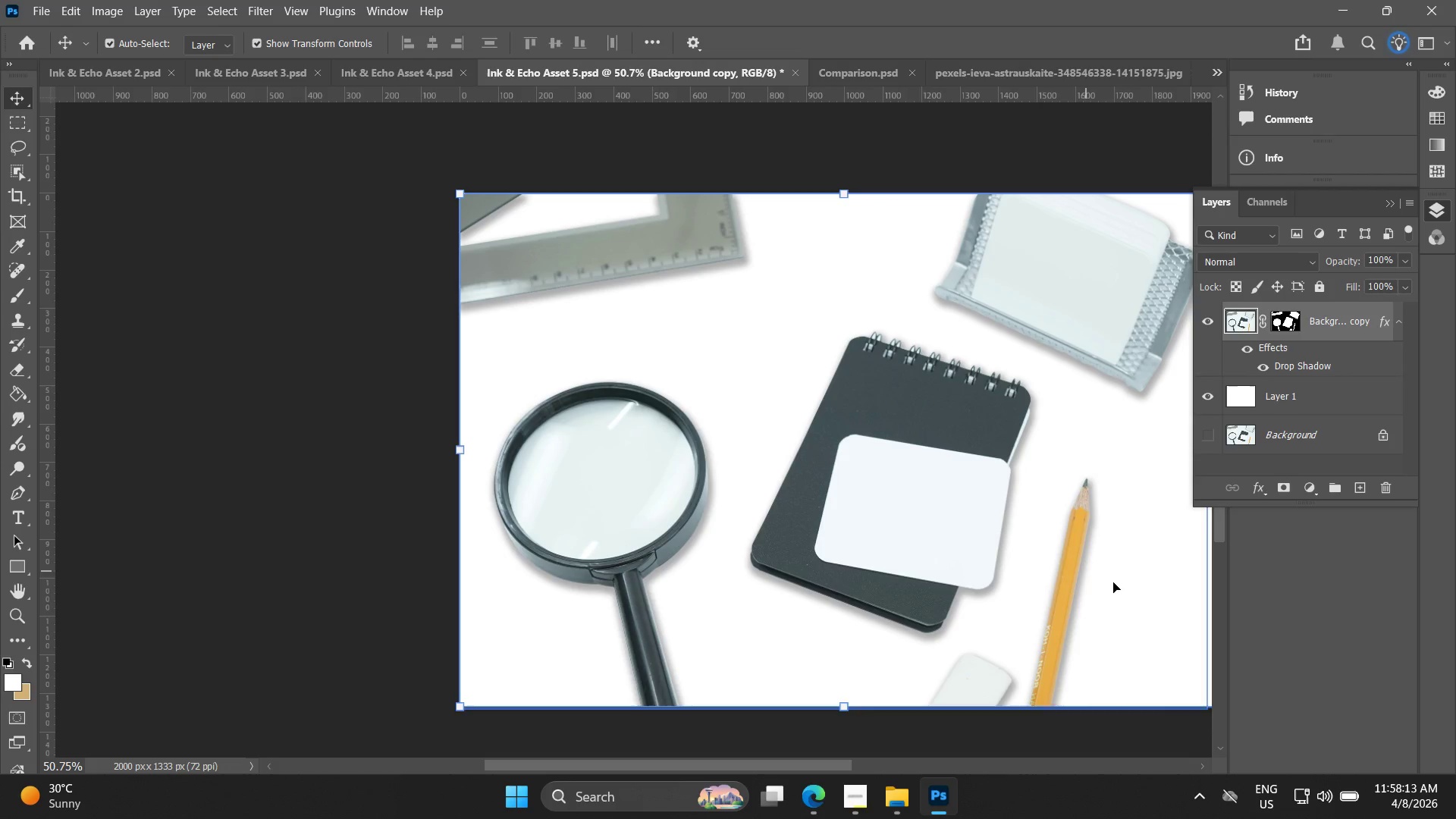 
left_click([1455, 818])
 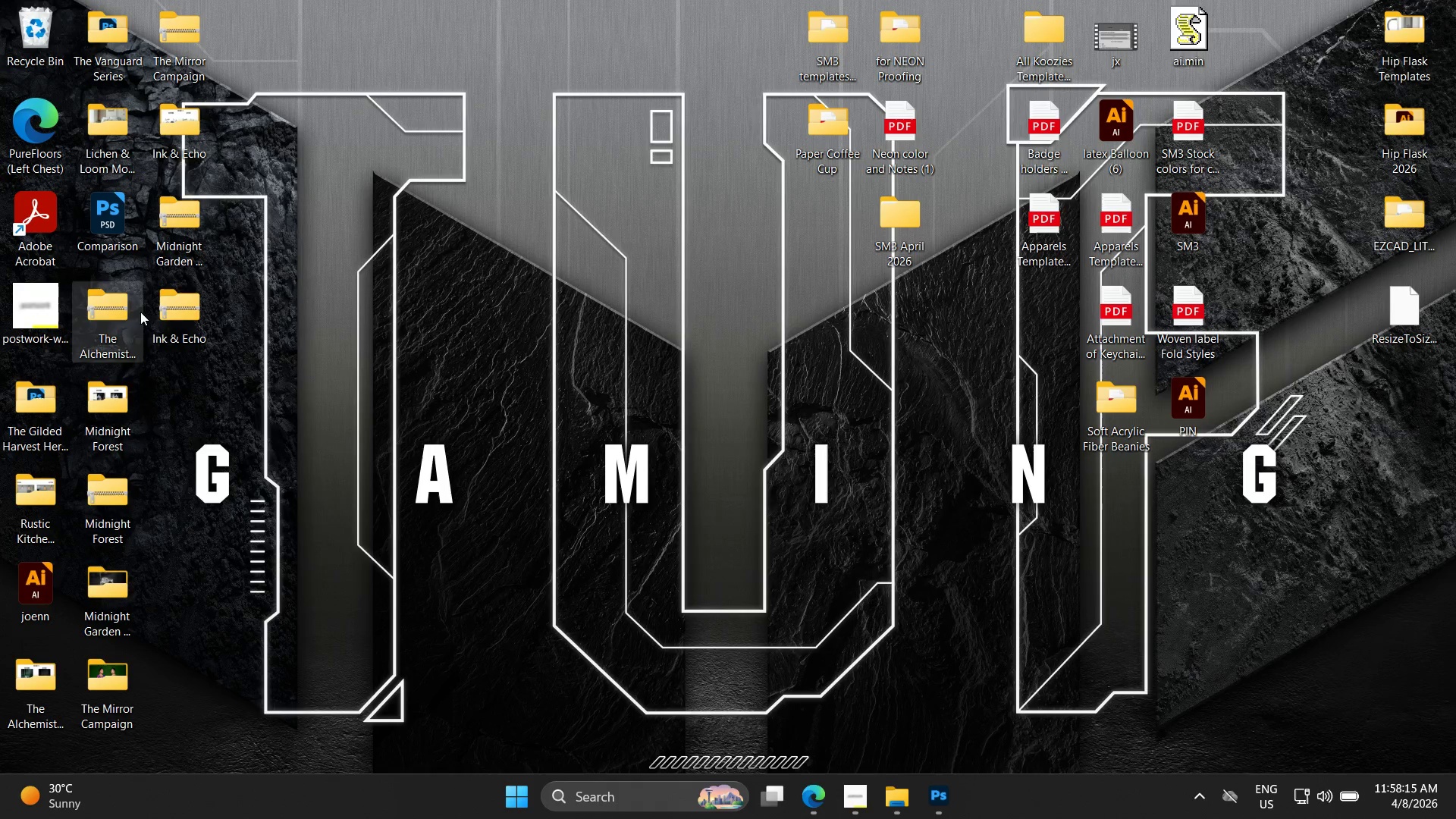 
left_click([164, 296])
 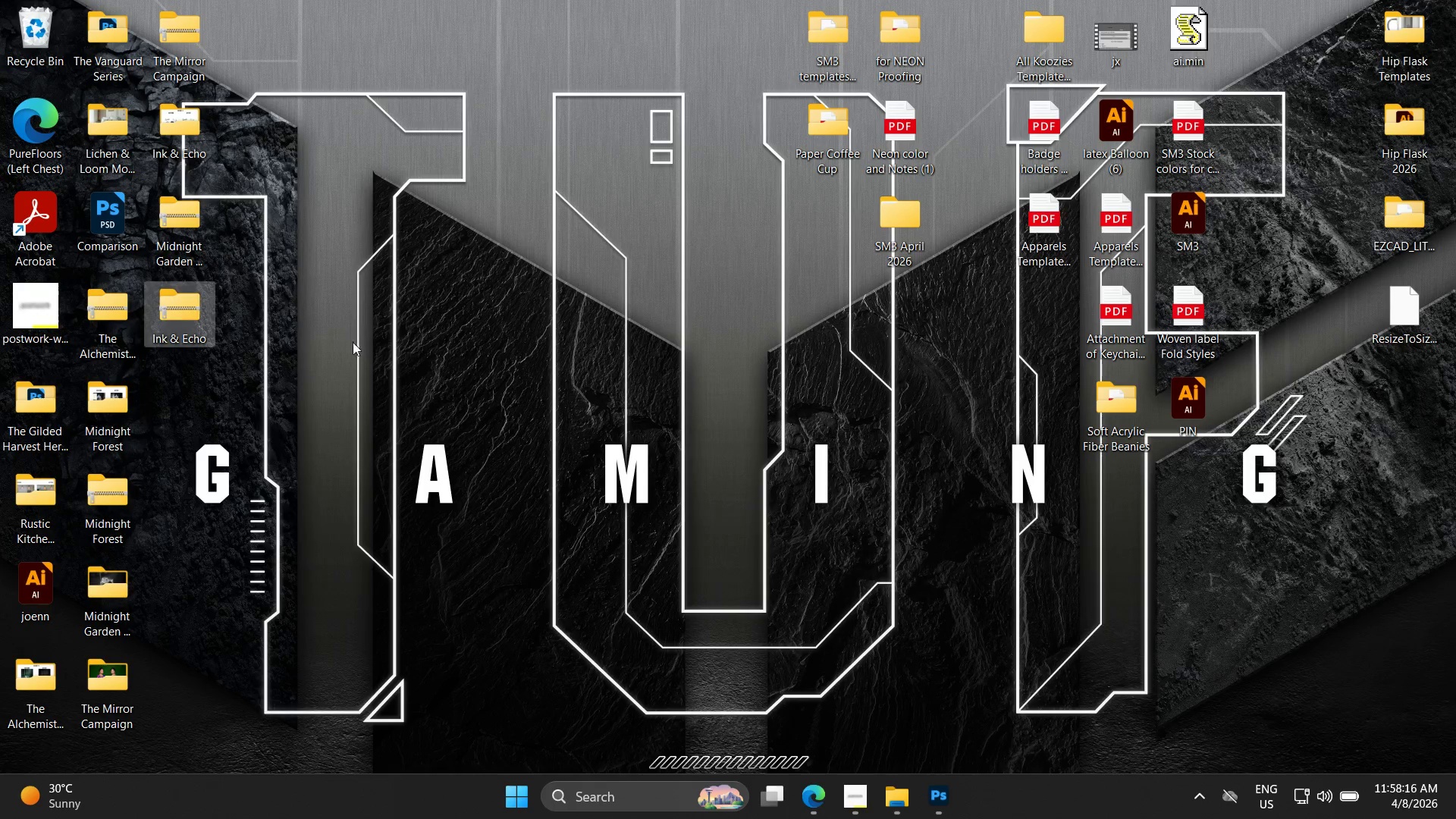 
key(Delete)
 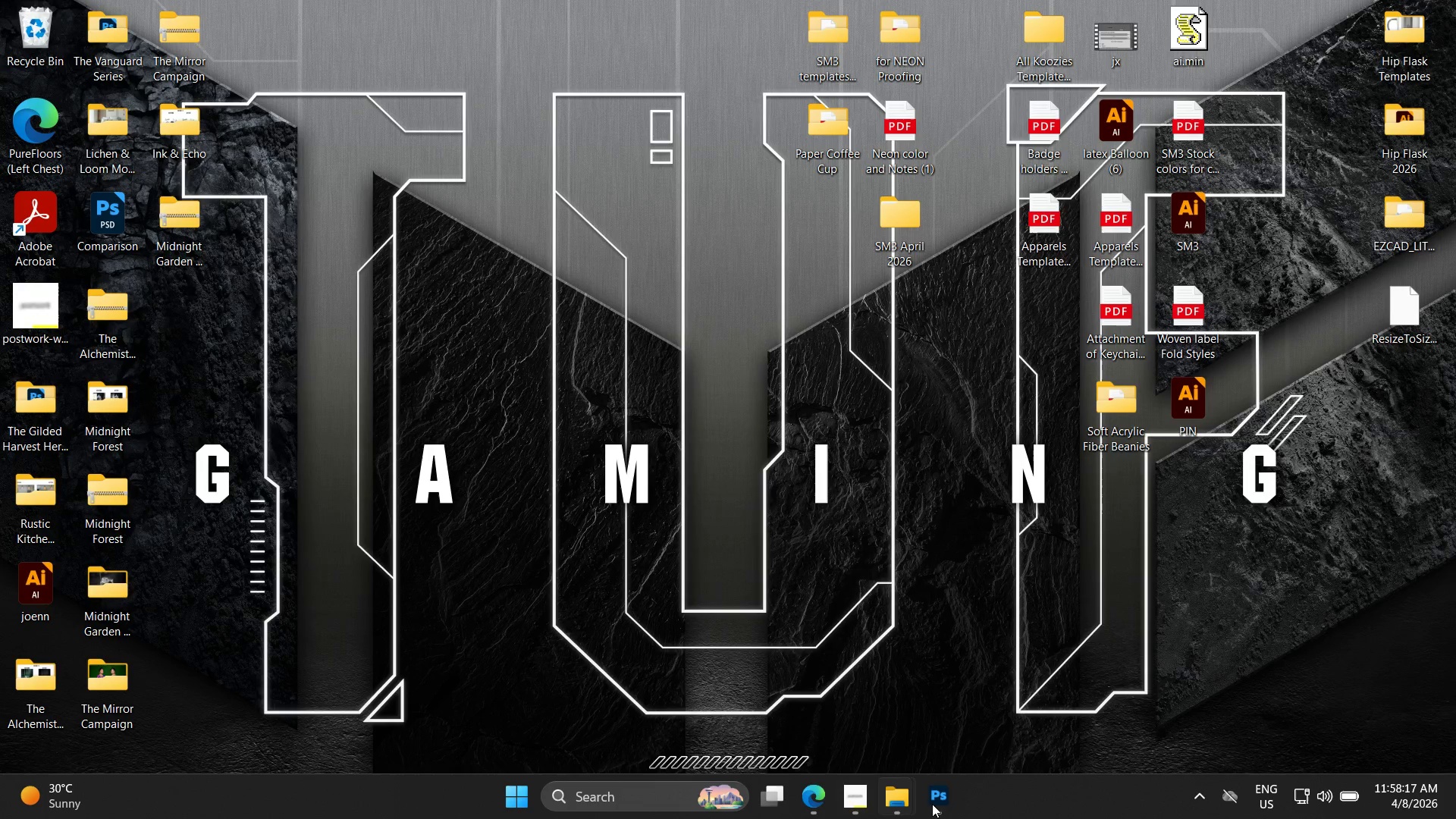 
left_click([934, 811])
 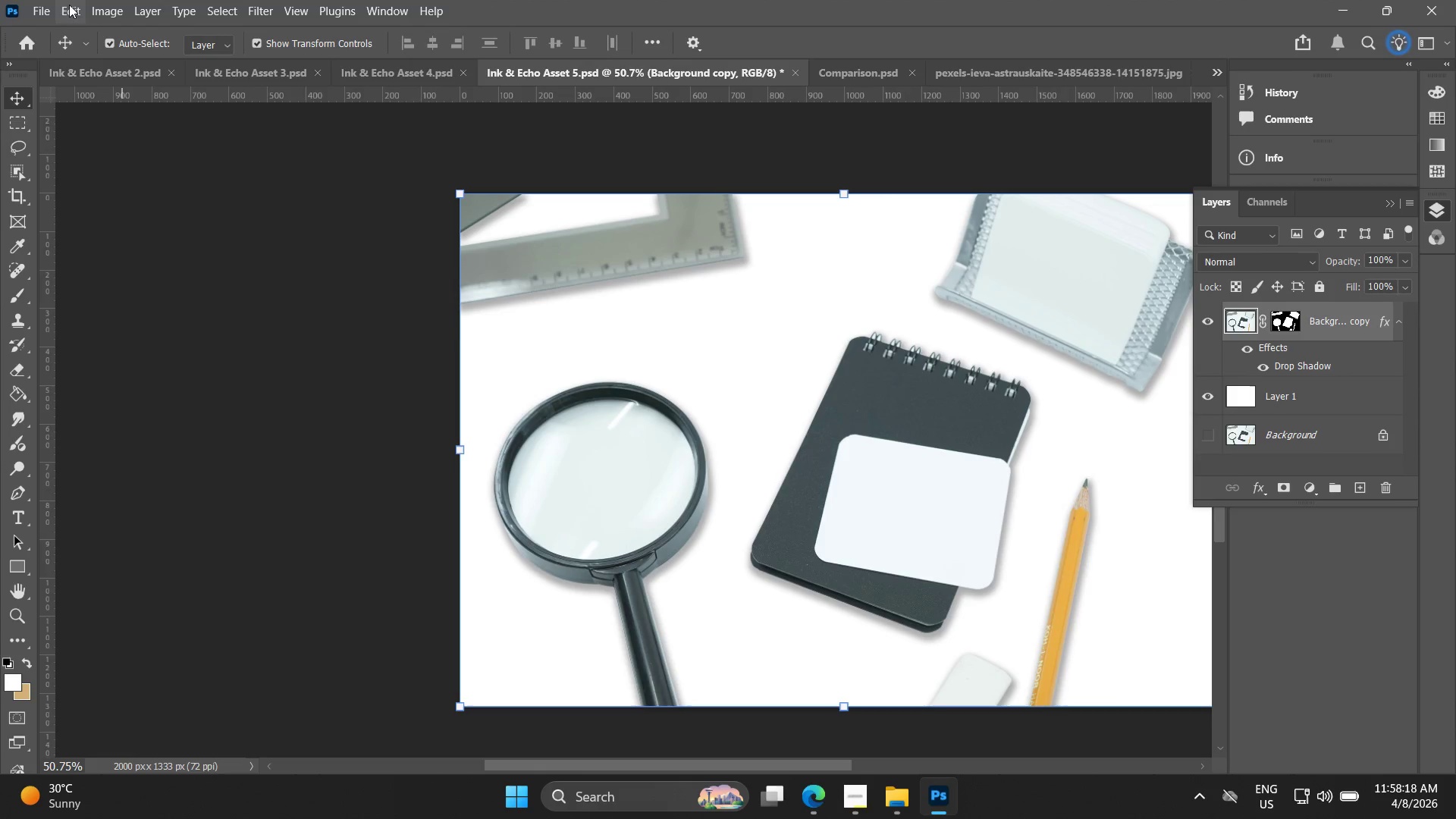 
left_click([46, 0])
 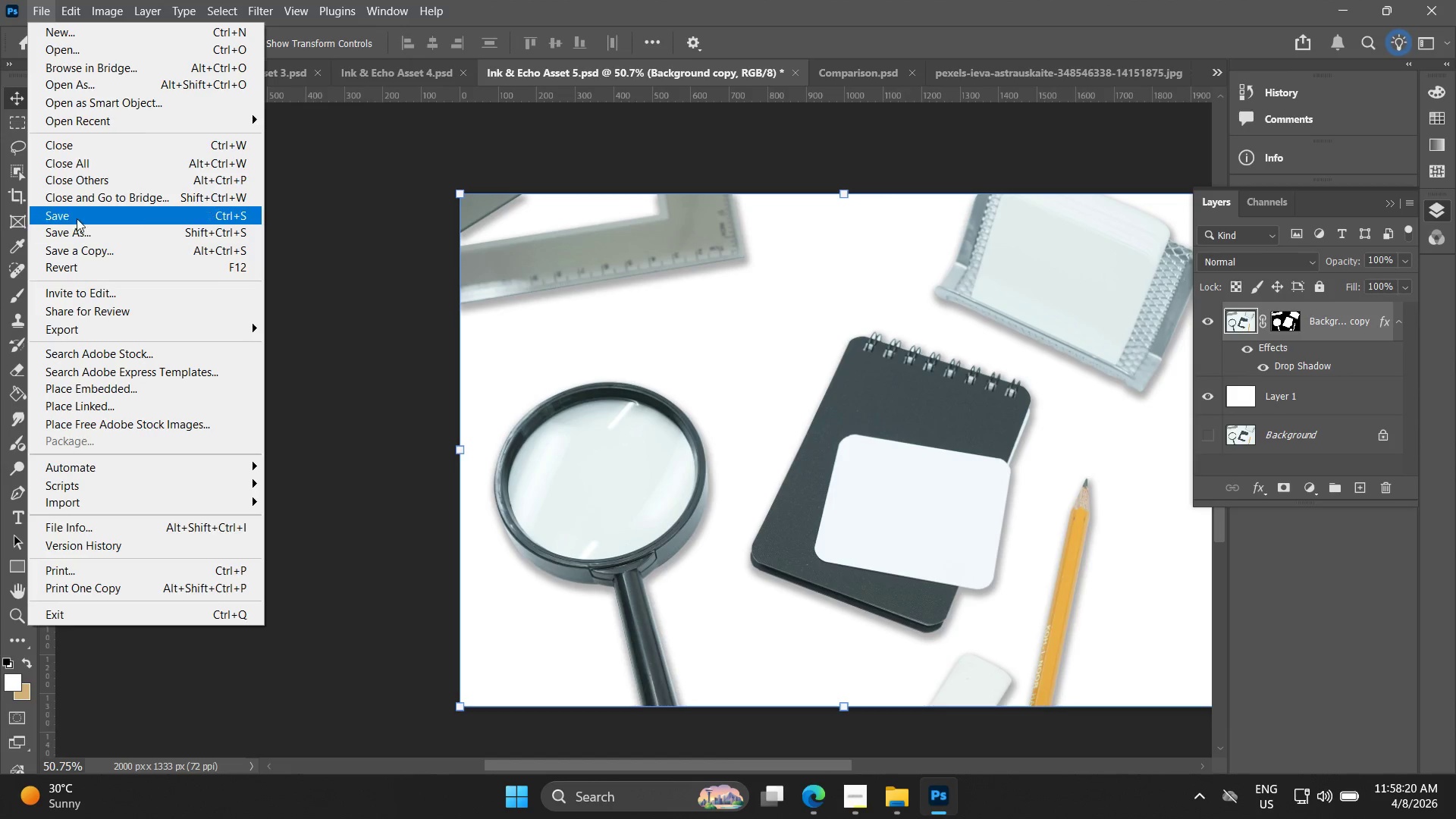 
left_click([78, 215])
 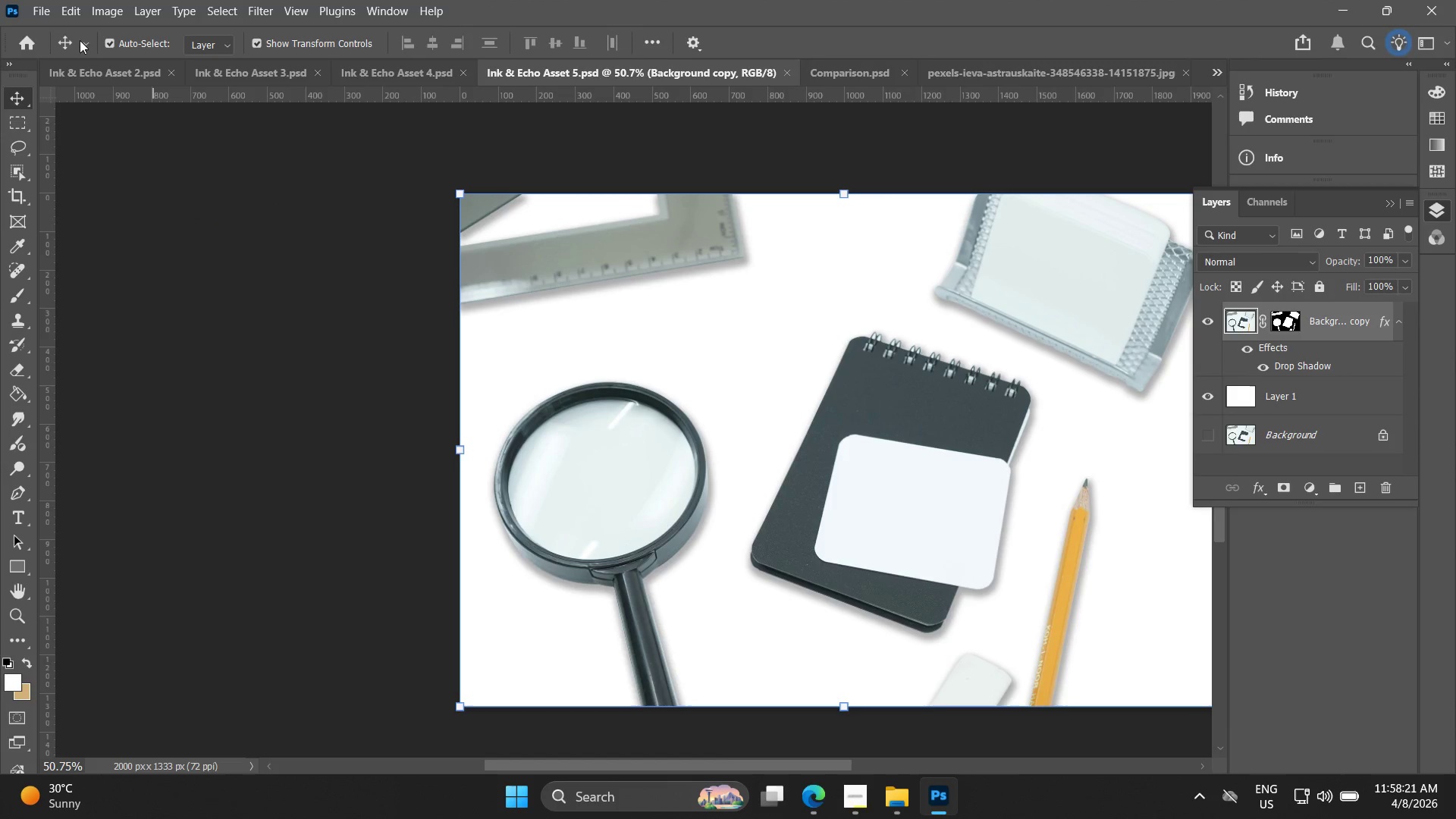 
left_click([34, 10])
 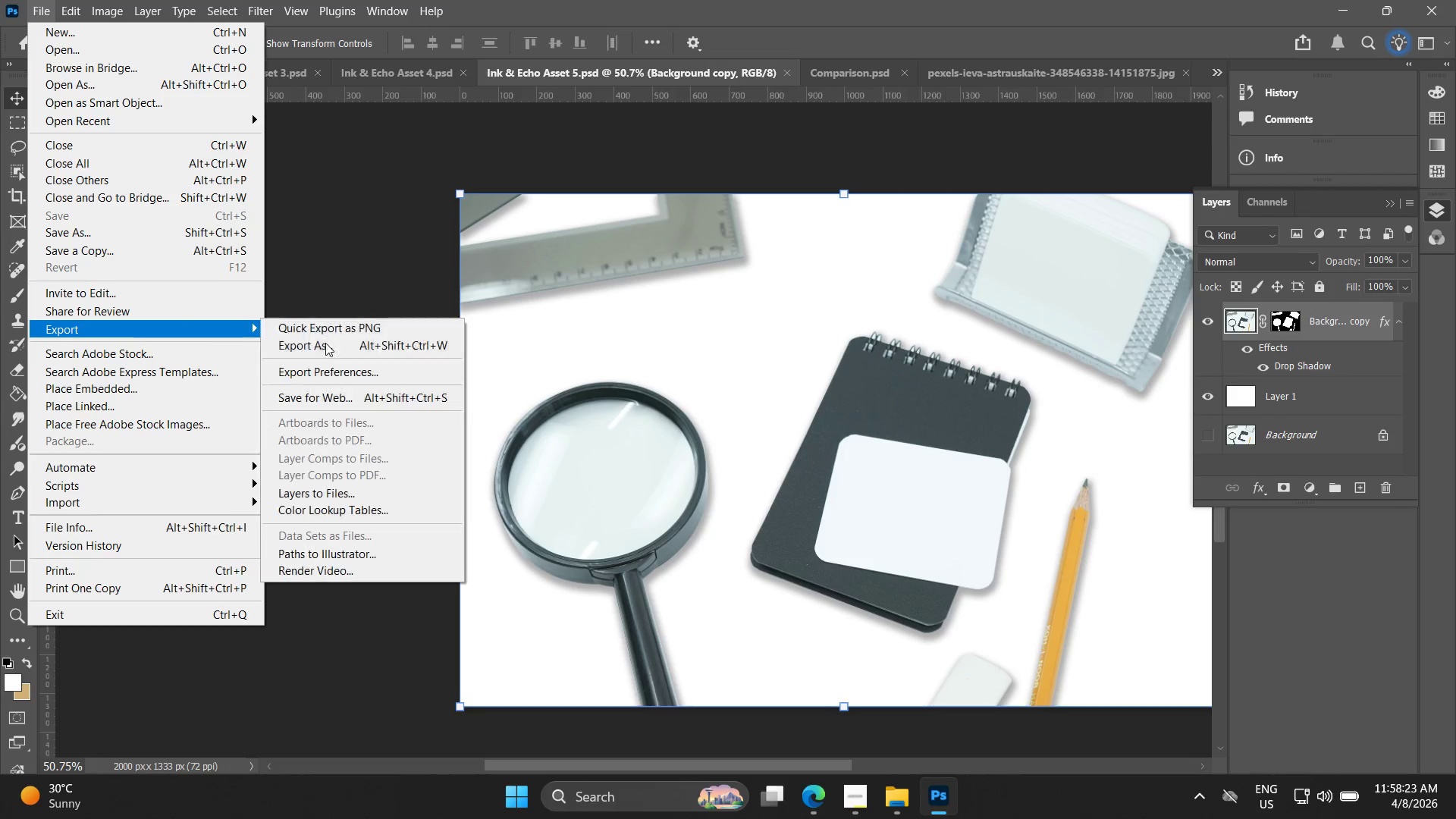 
left_click([348, 346])
 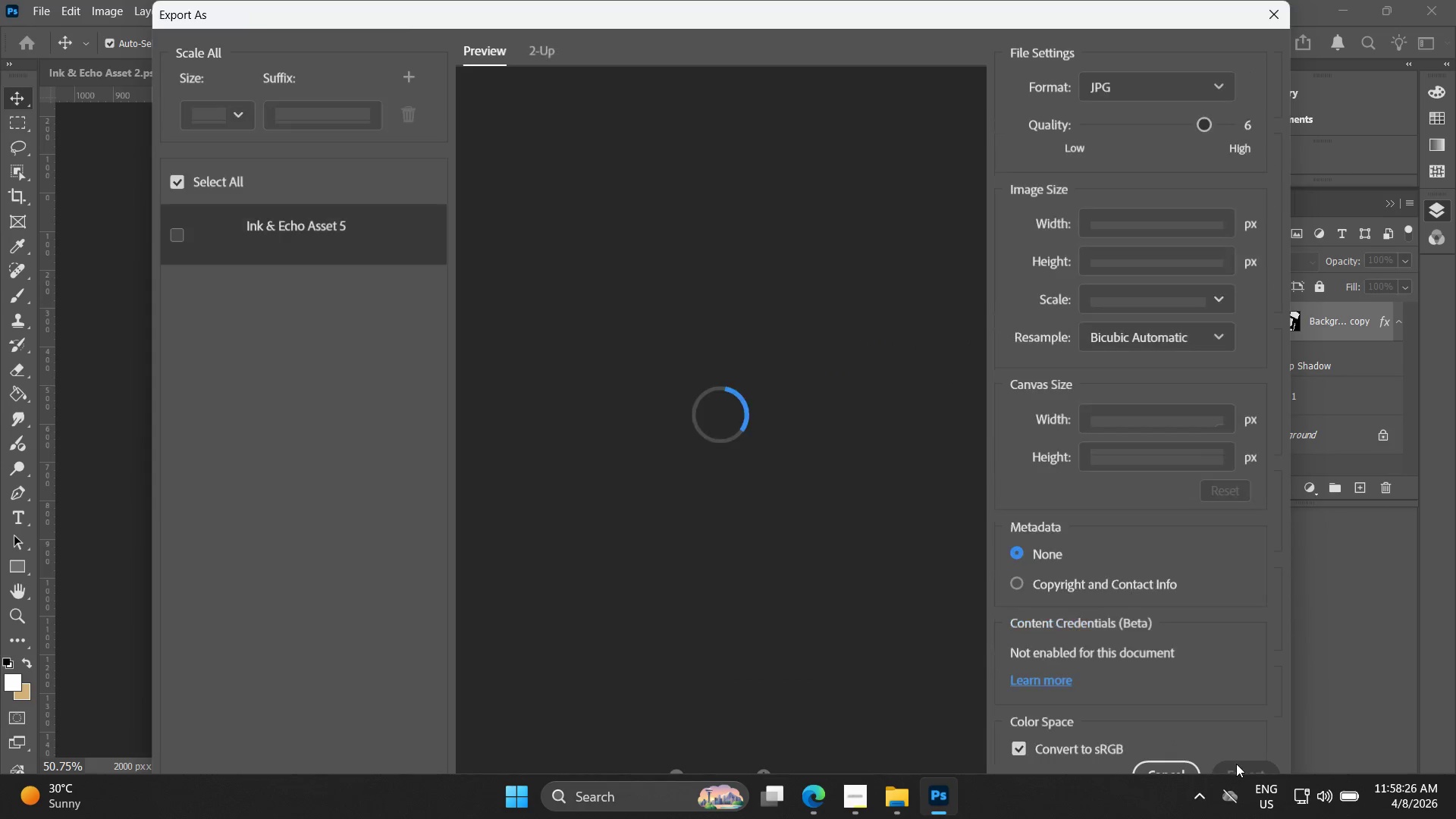 
left_click([1237, 761])
 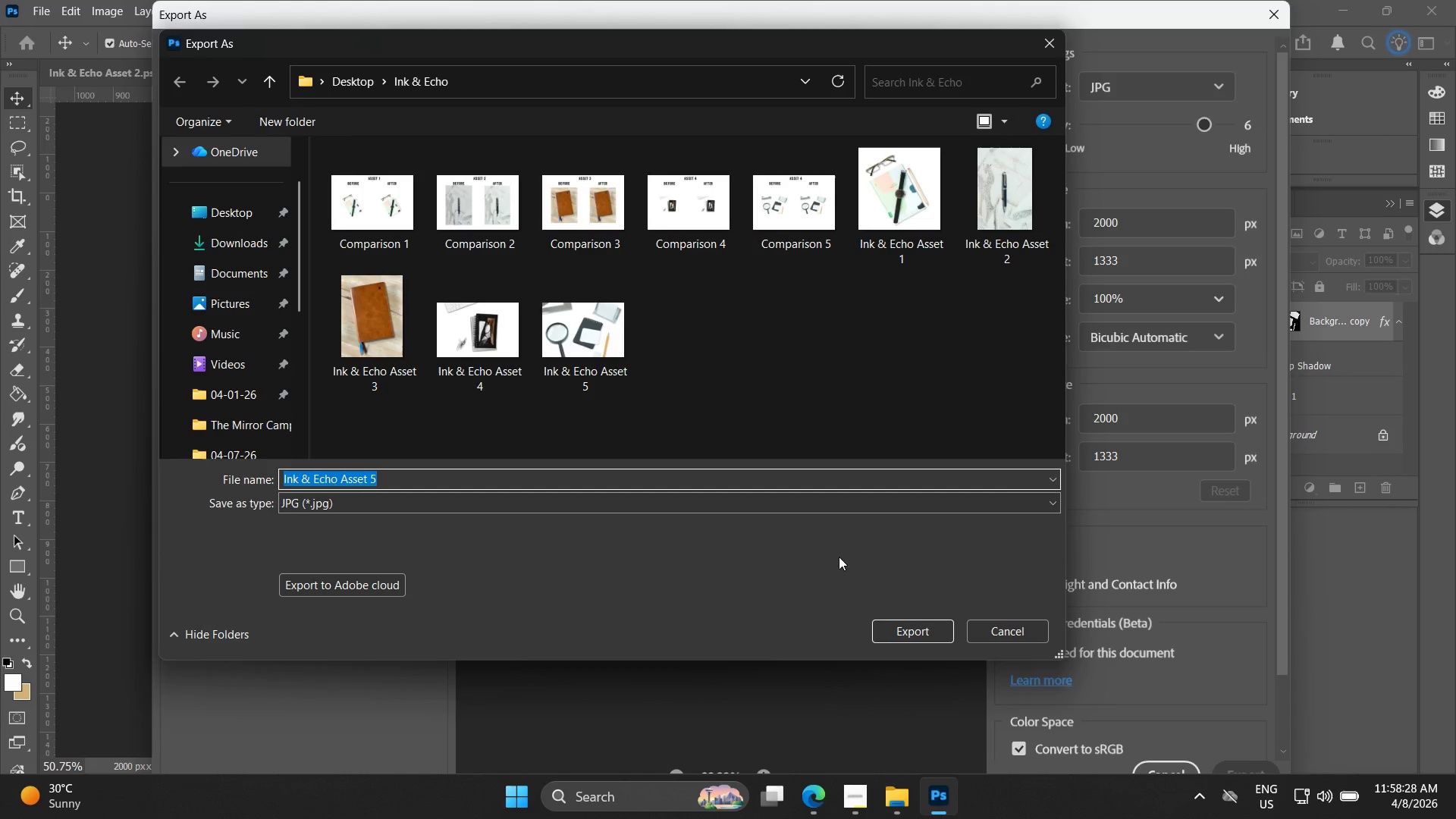 
left_click([891, 598])
 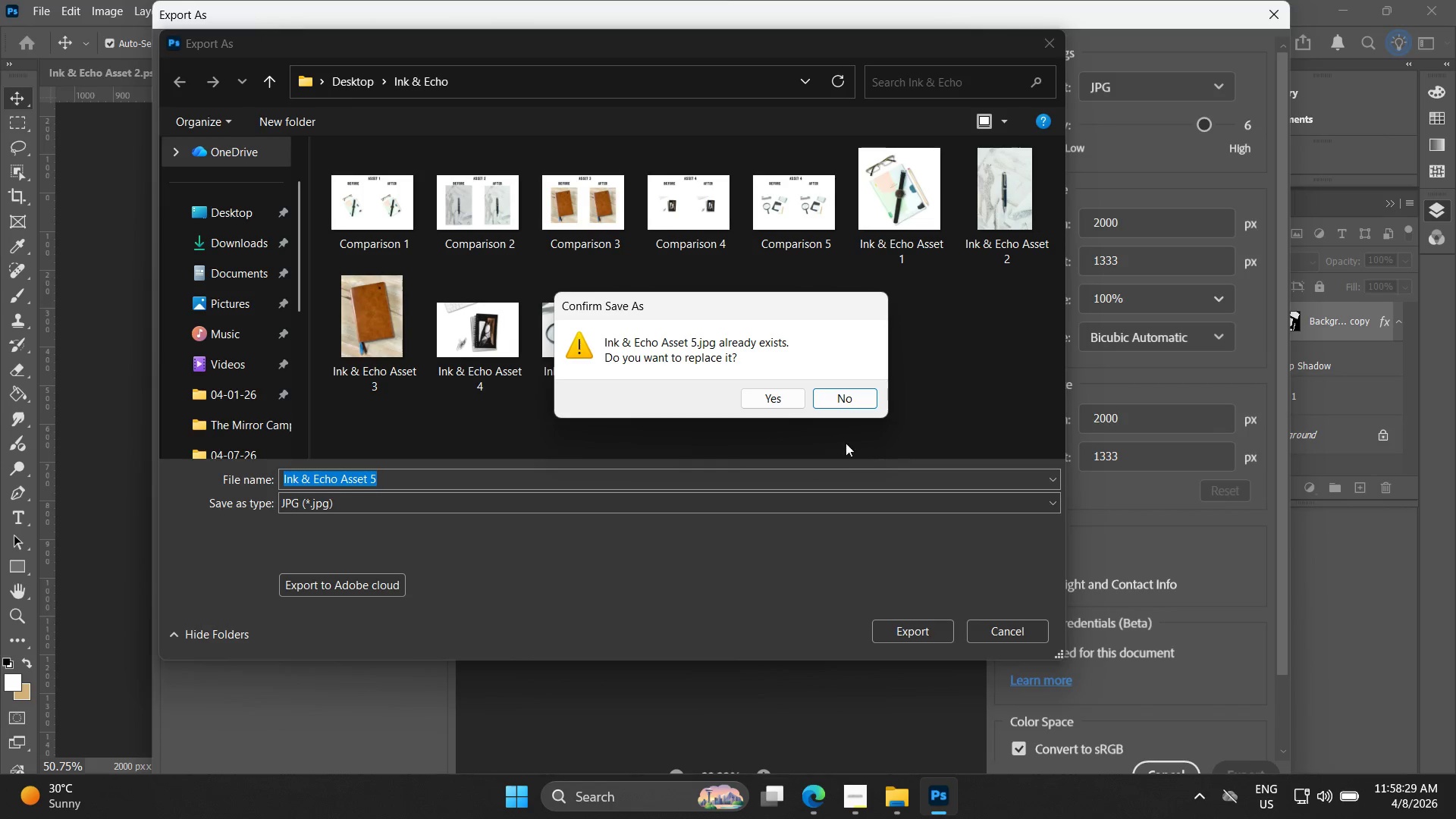 
left_click([775, 400])
 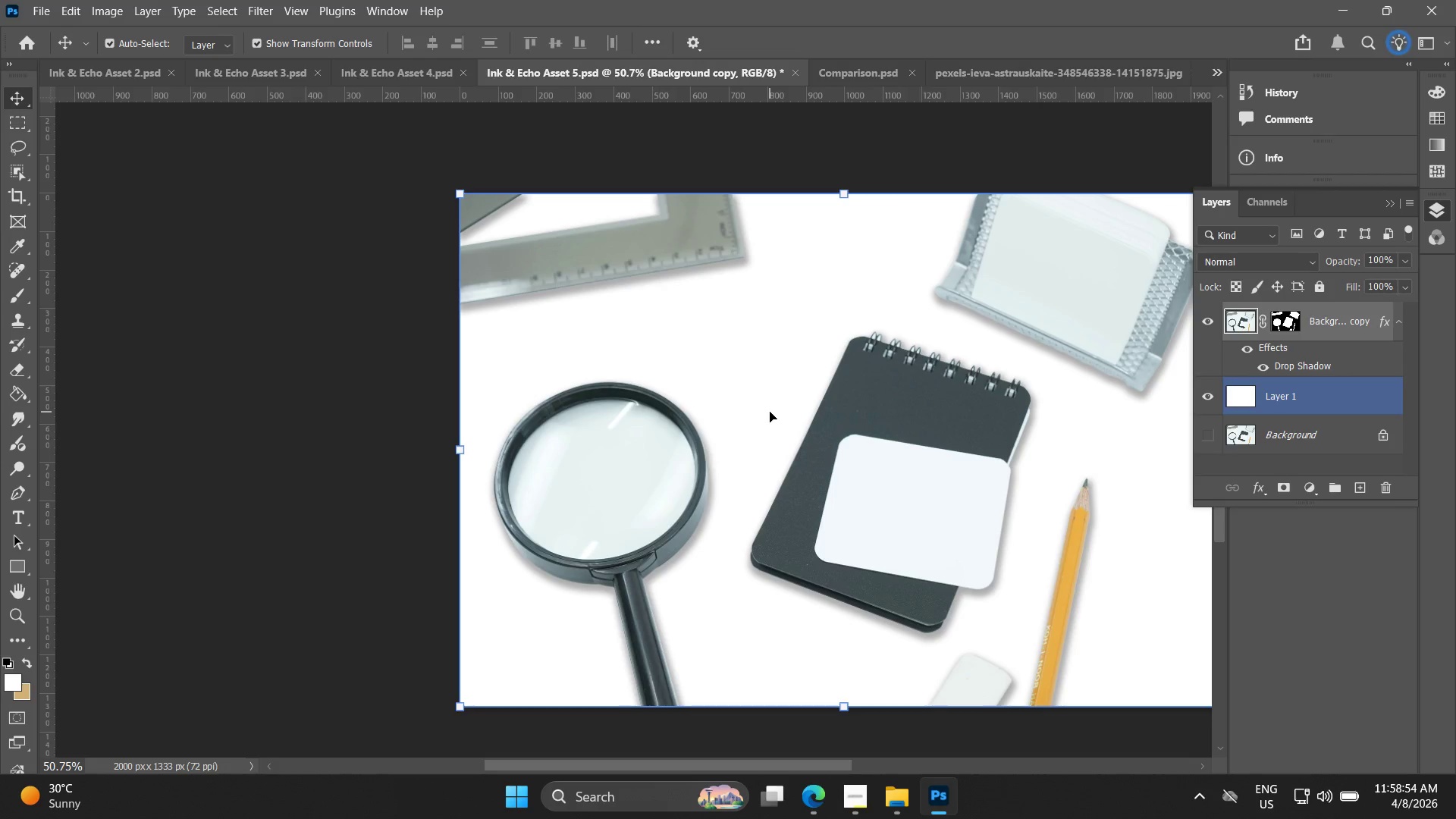 
wait(29.03)
 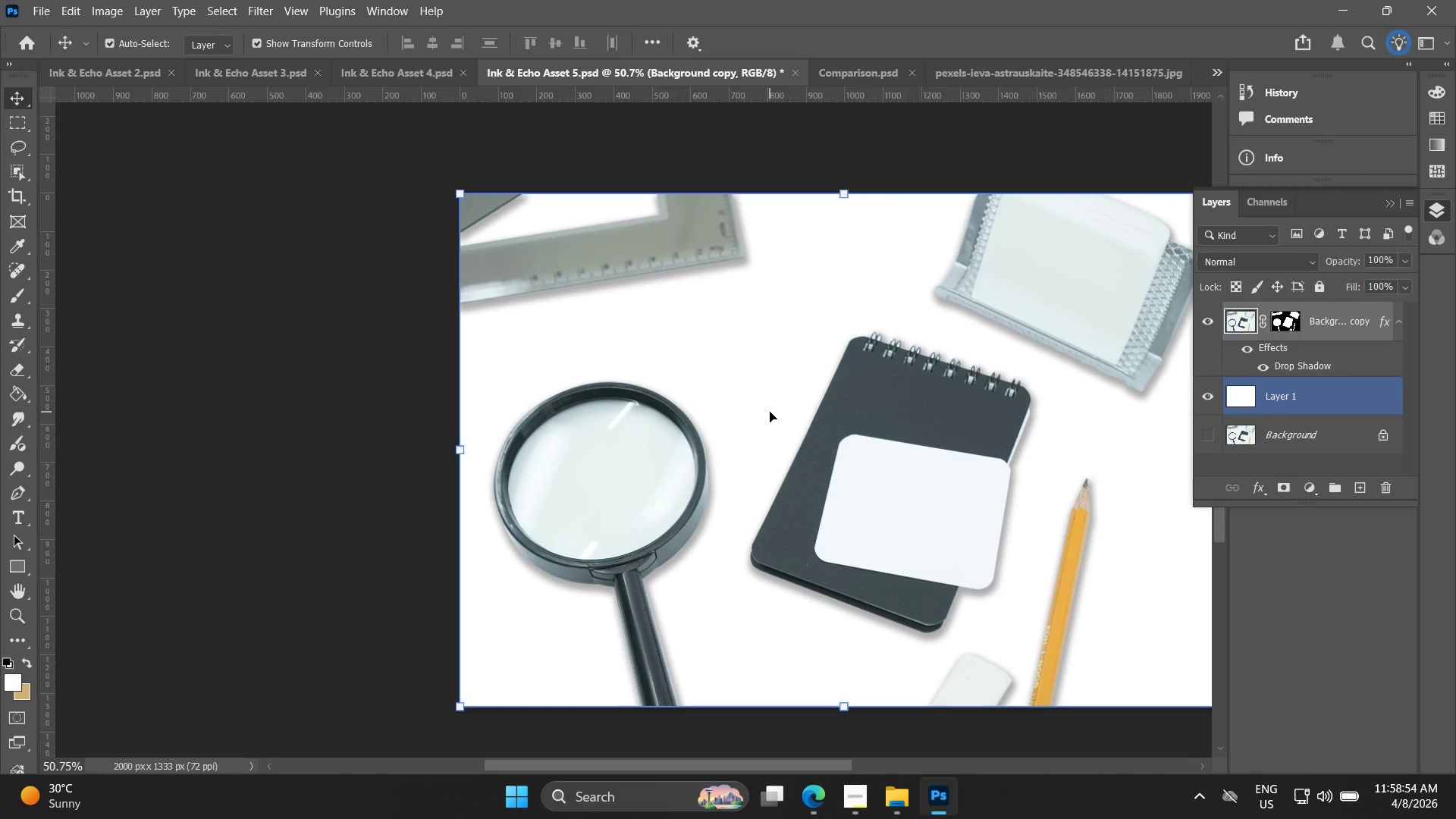 
left_click([877, 80])
 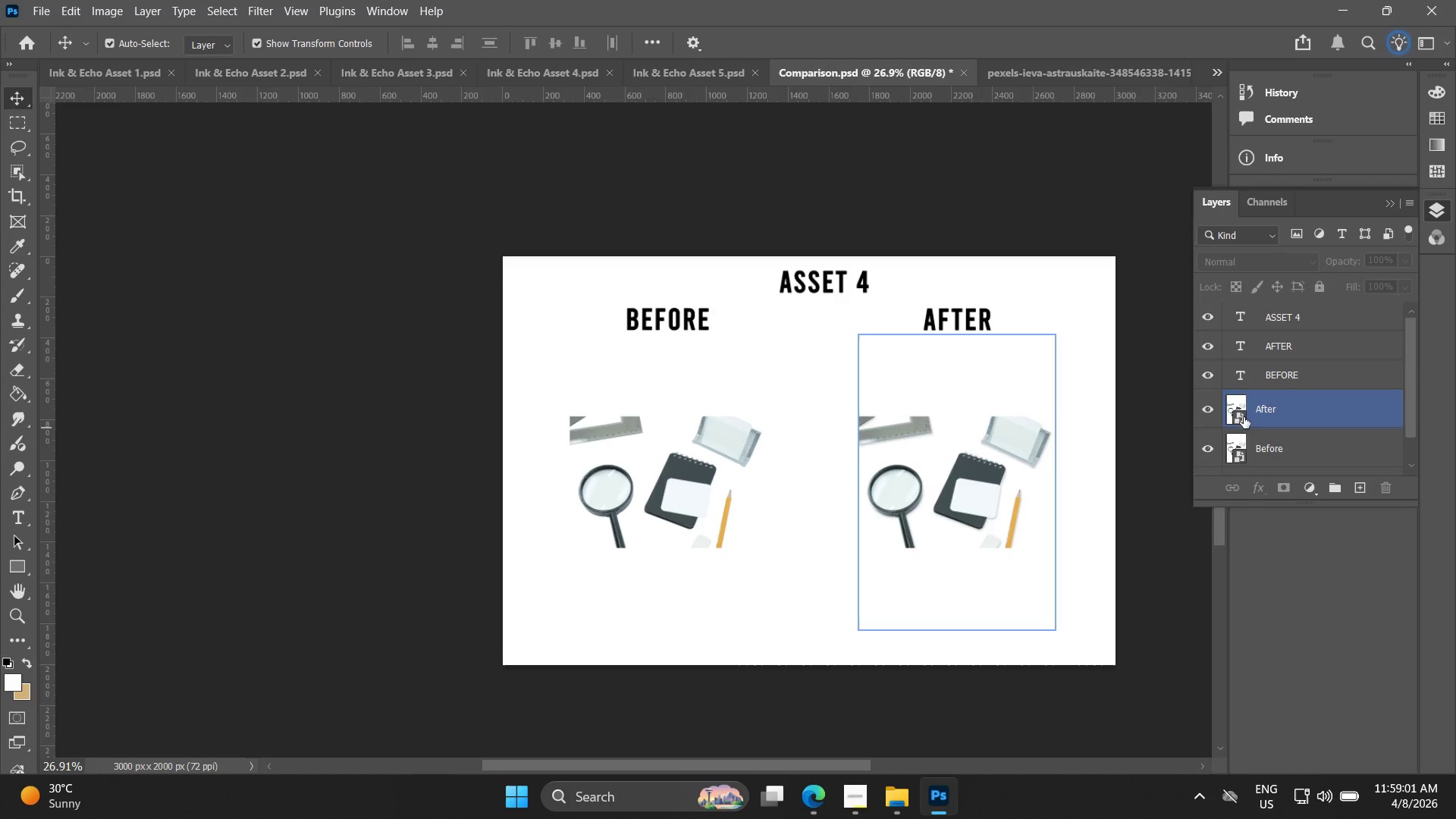 
double_click([1231, 402])
 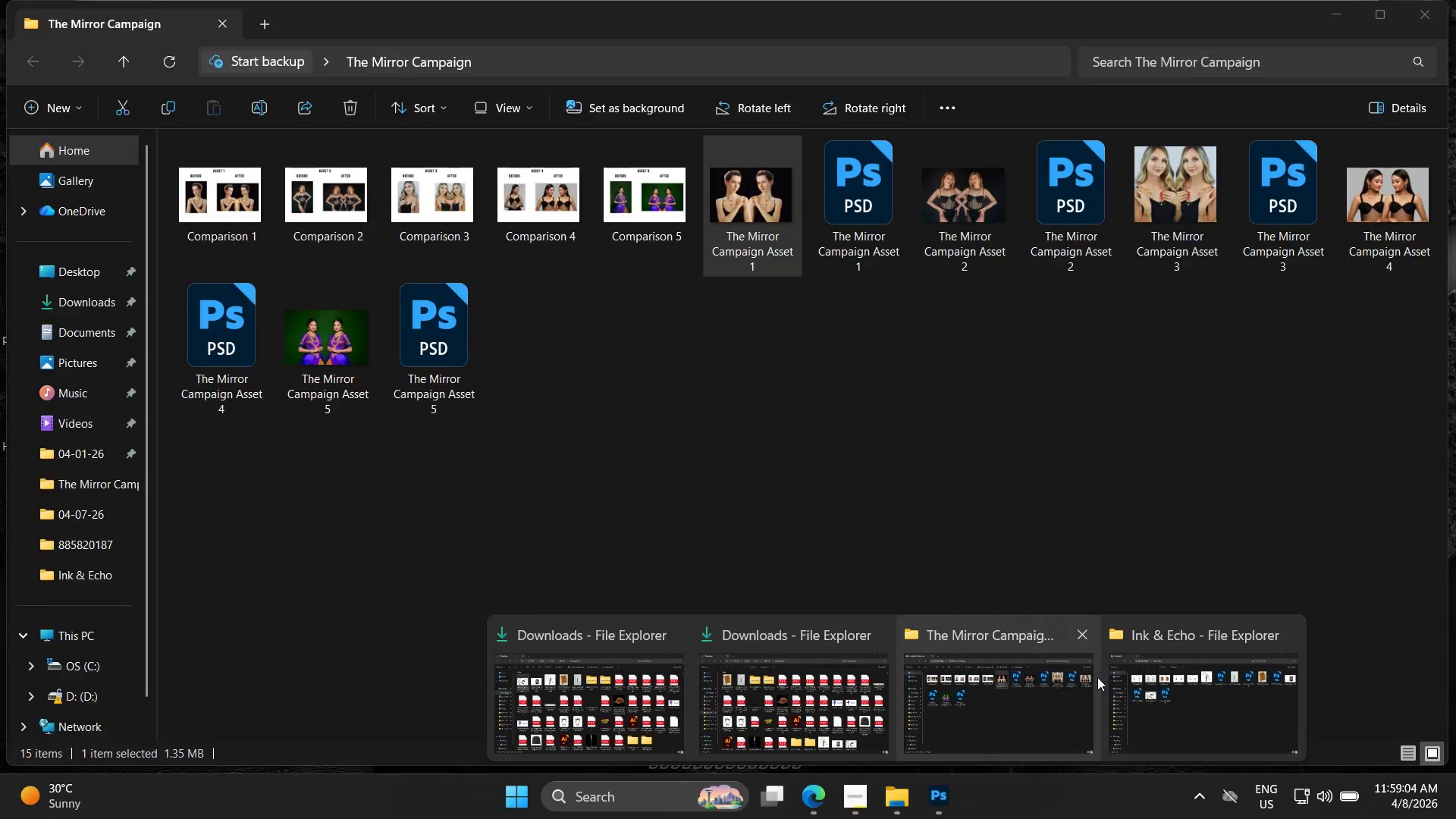 
left_click([1169, 691])
 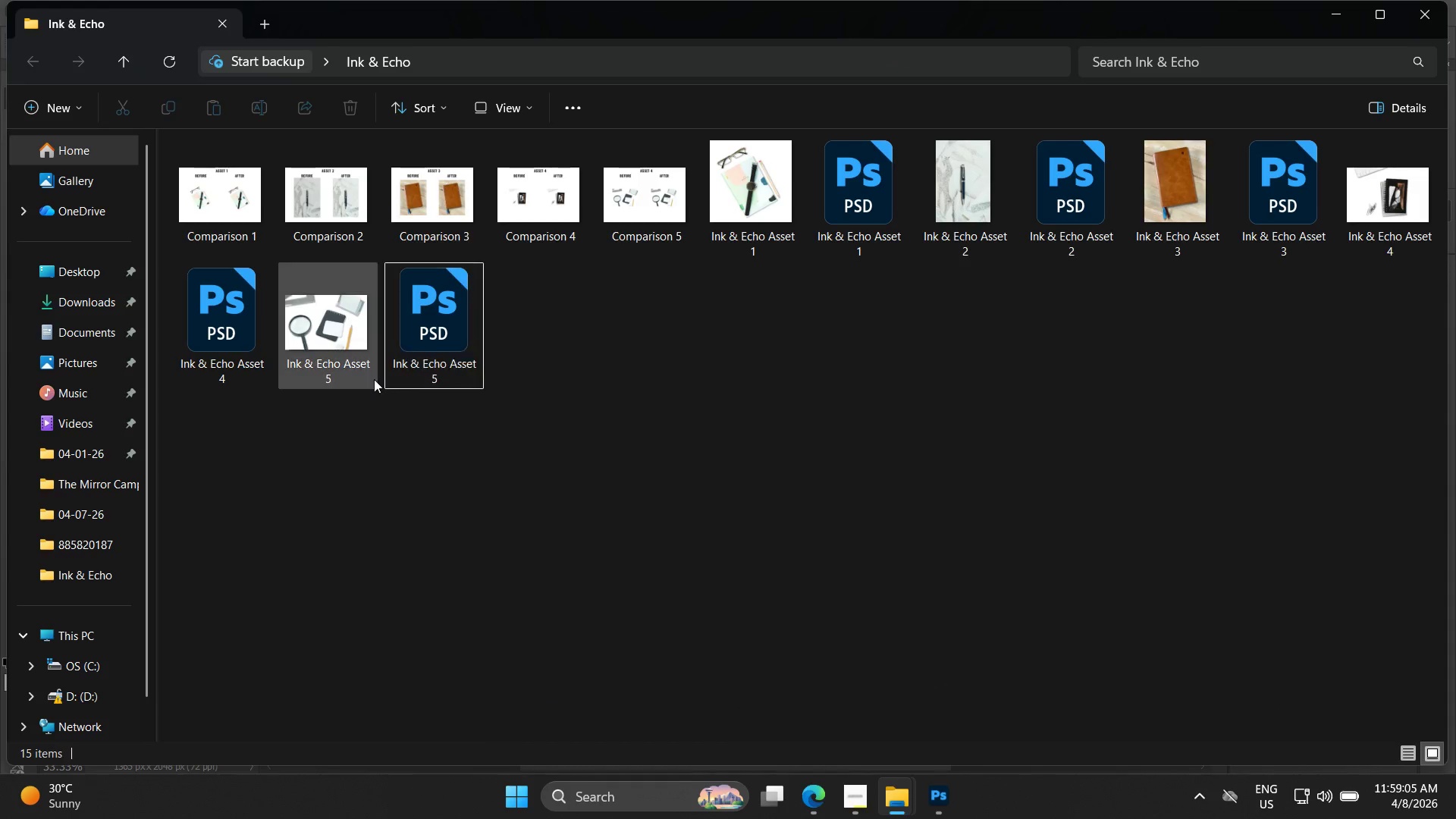 
left_click_drag(start_coordinate=[334, 347], to_coordinate=[709, 475])
 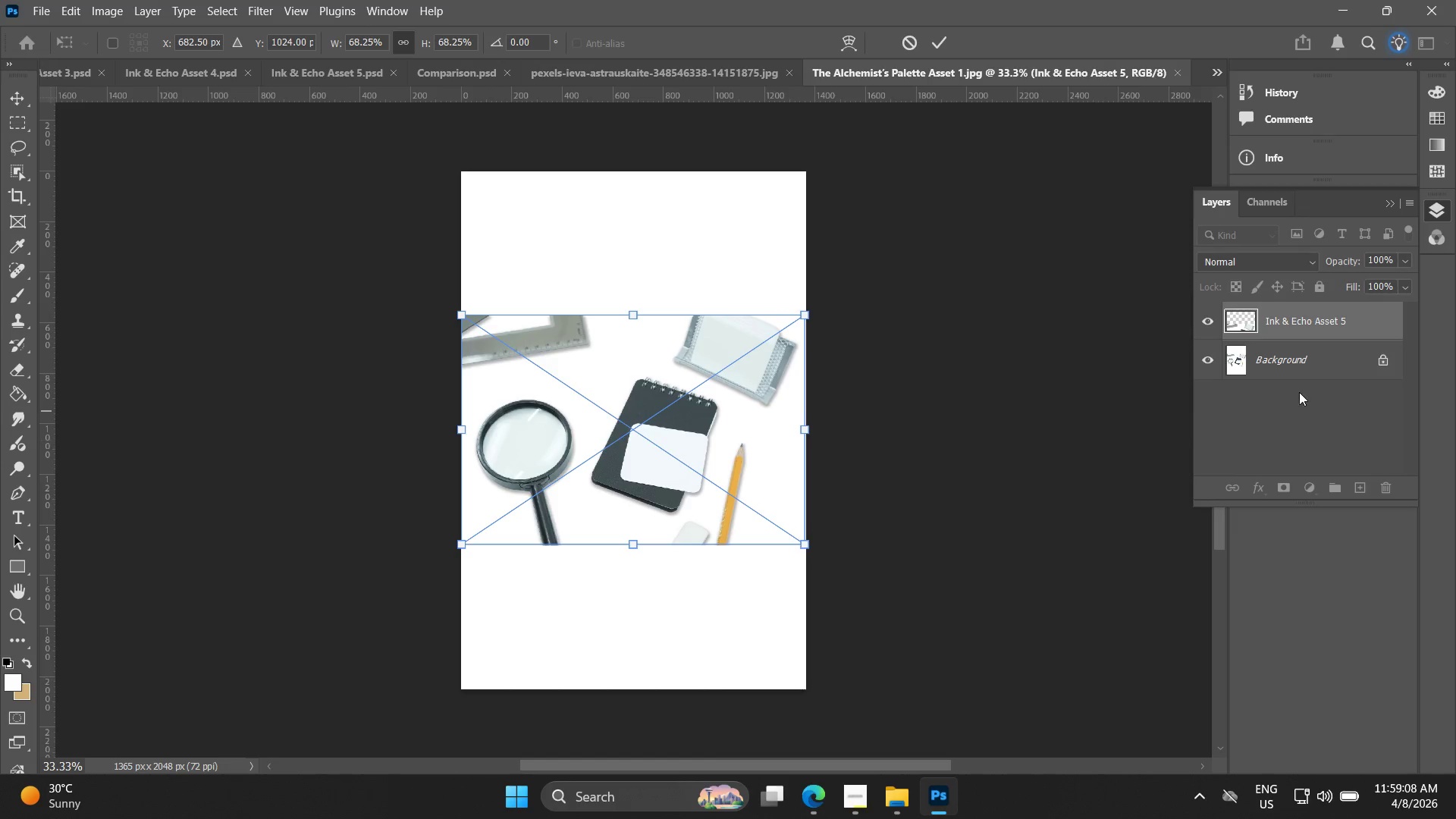 
mouse_move([1295, 320])
 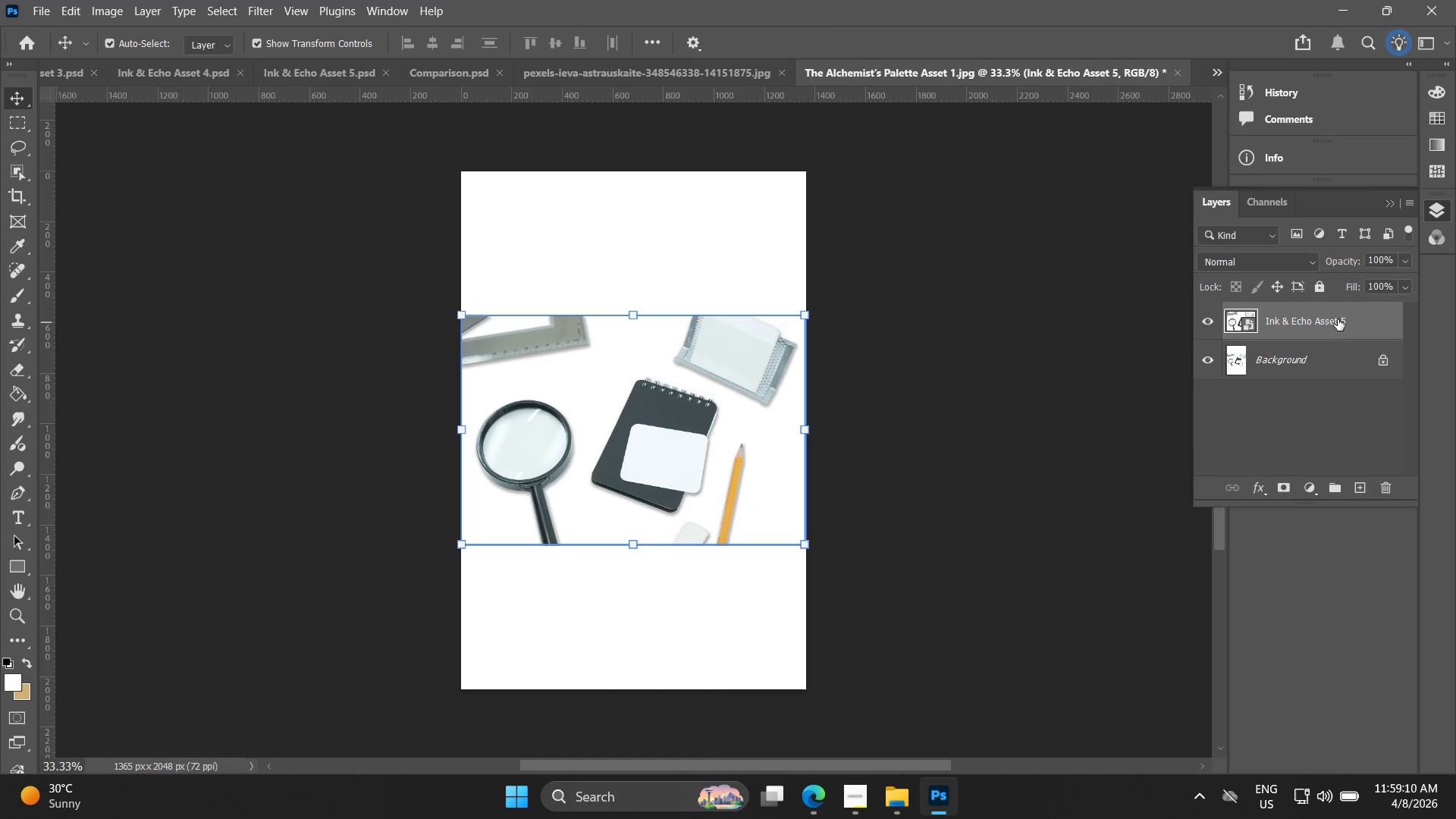 
right_click([1338, 318])
 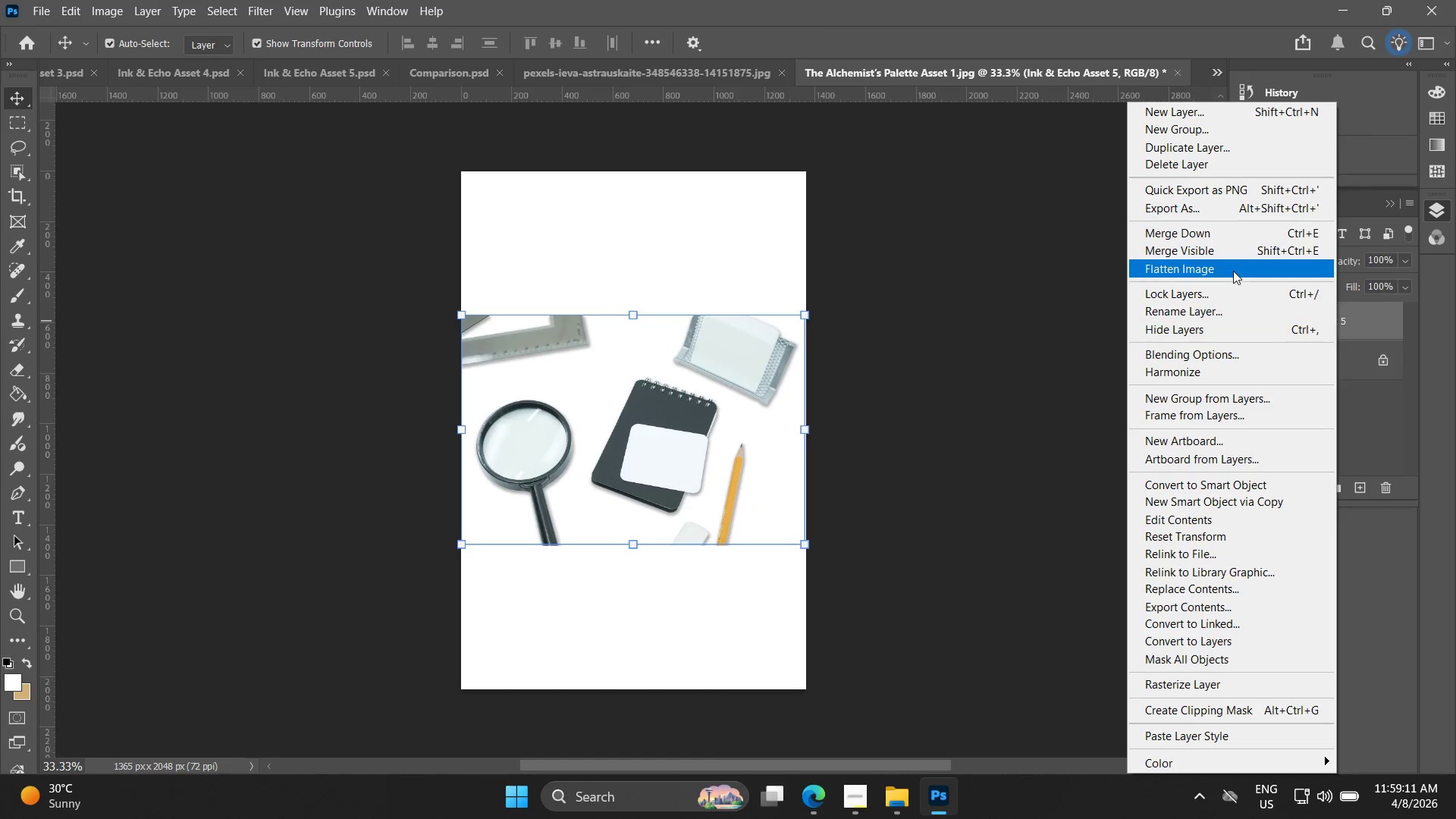 
left_click([1233, 270])
 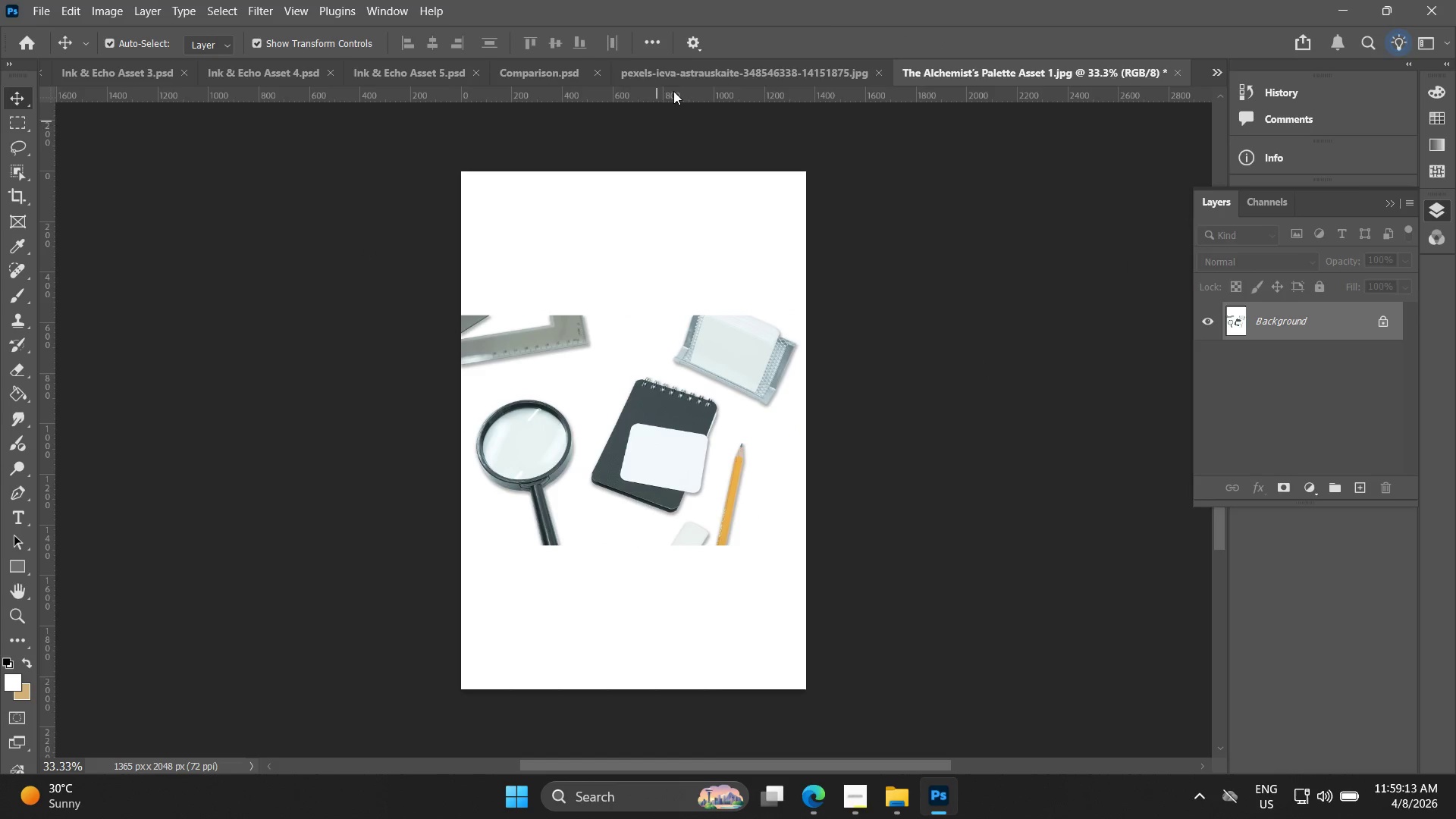 
left_click([518, 72])
 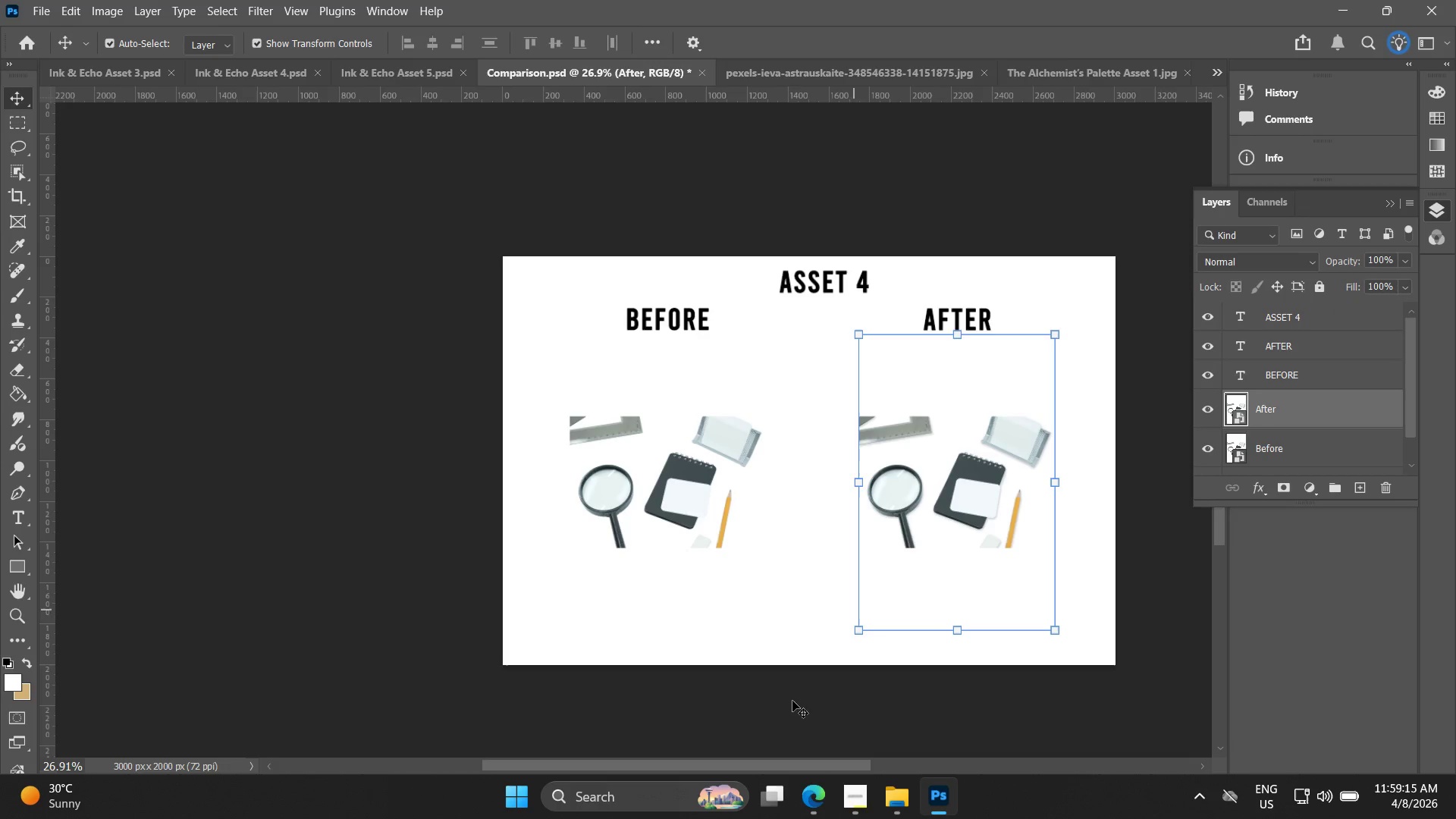 
left_click([811, 699])
 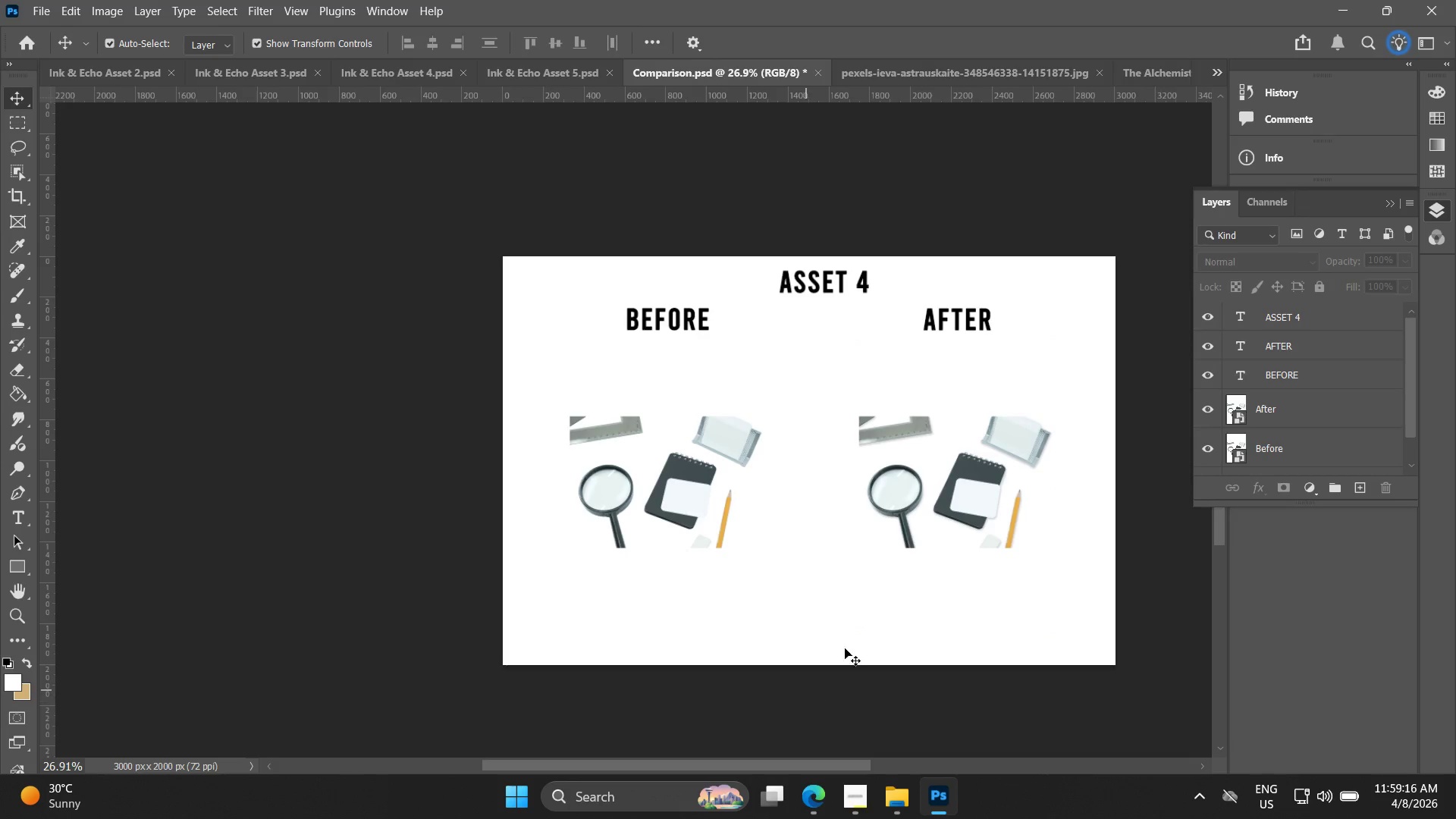 
hold_key(key=AltLeft, duration=0.52)
scroll: coordinate [1015, 481], scroll_direction: up, amount: 6.0
 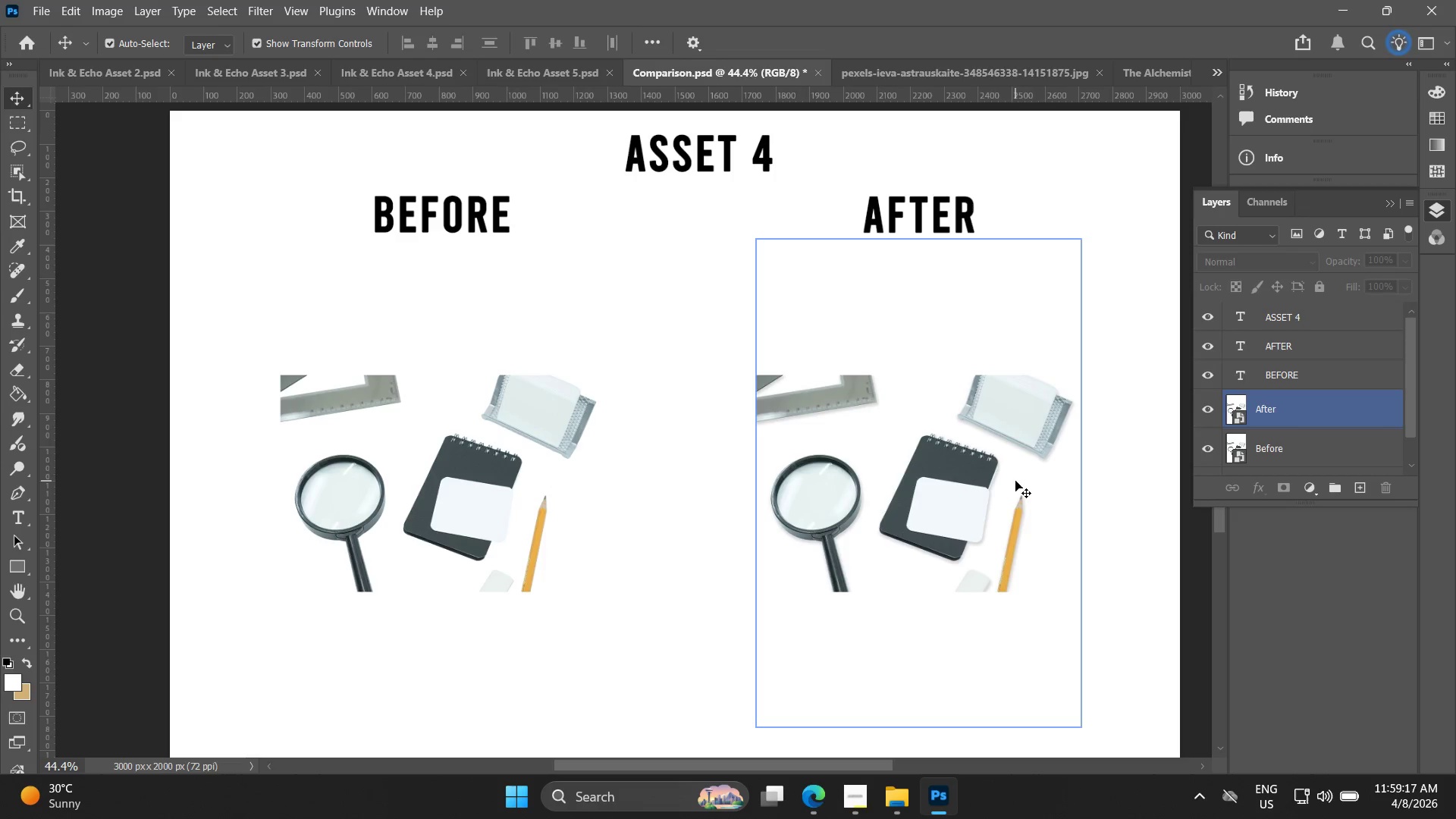 
hold_key(key=AltLeft, duration=0.8)
scroll: coordinate [967, 556], scroll_direction: up, amount: 10.0
 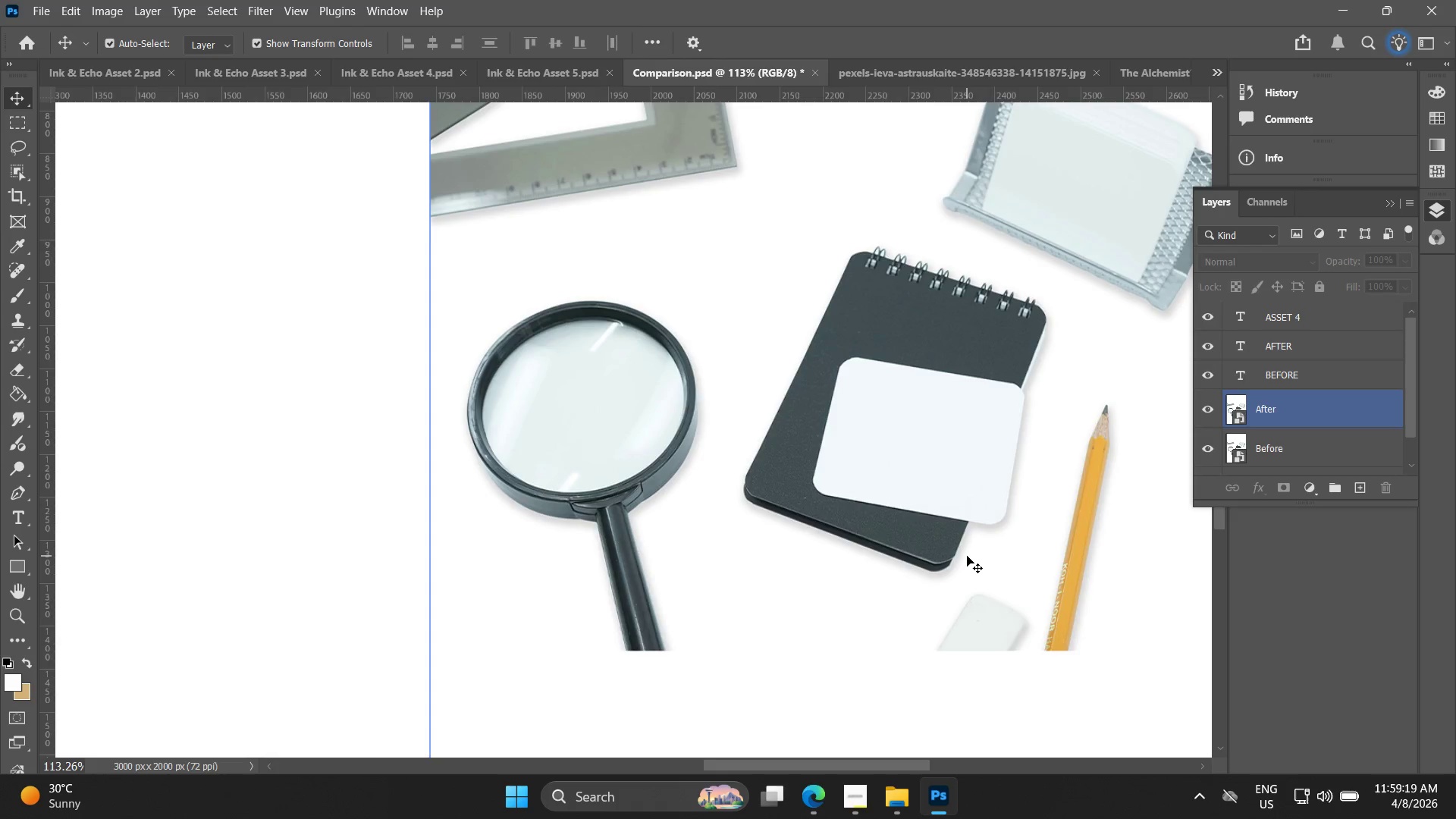 
key(Alt+AltLeft)
 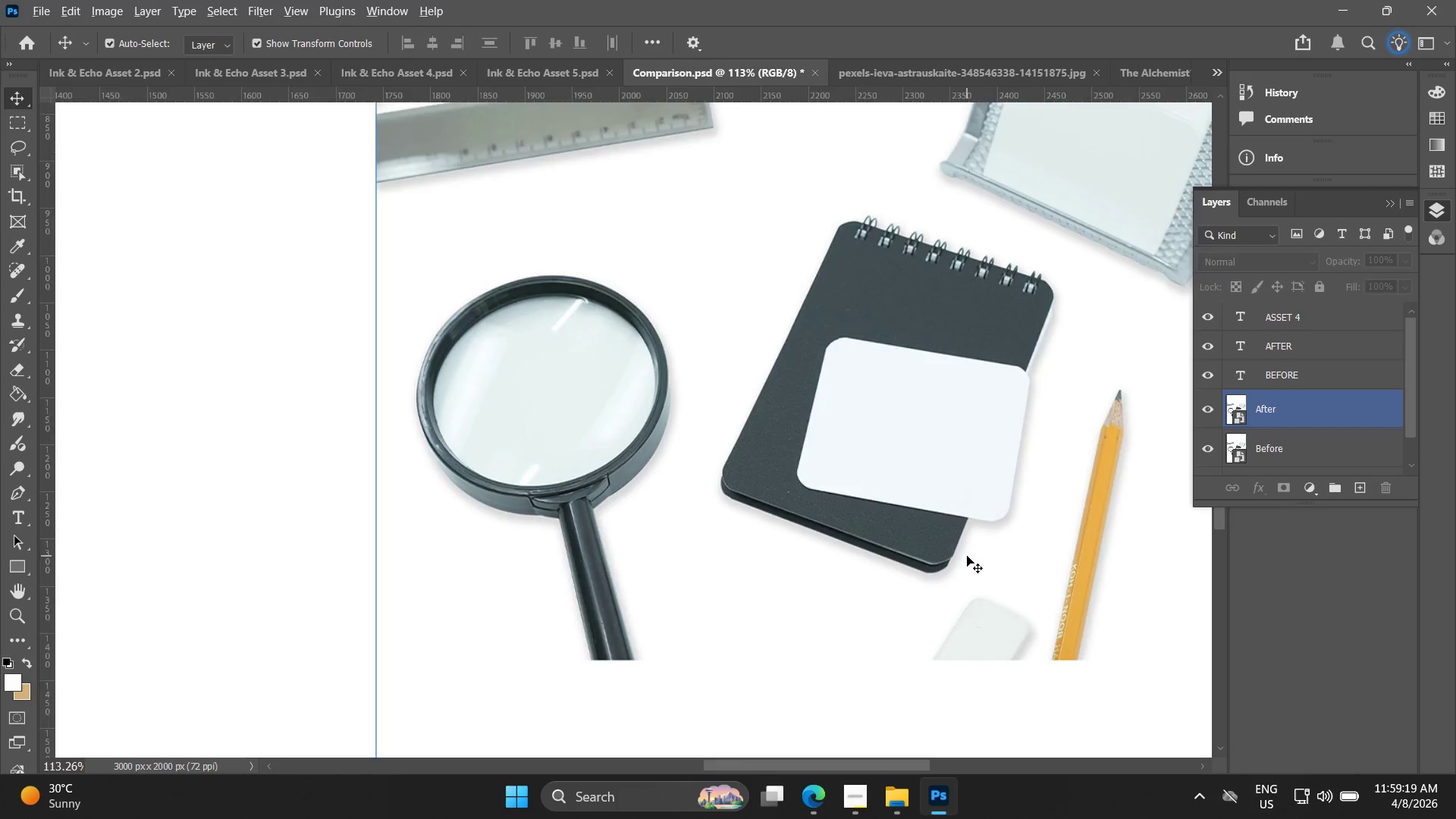 
scroll: coordinate [970, 559], scroll_direction: up, amount: 4.0
 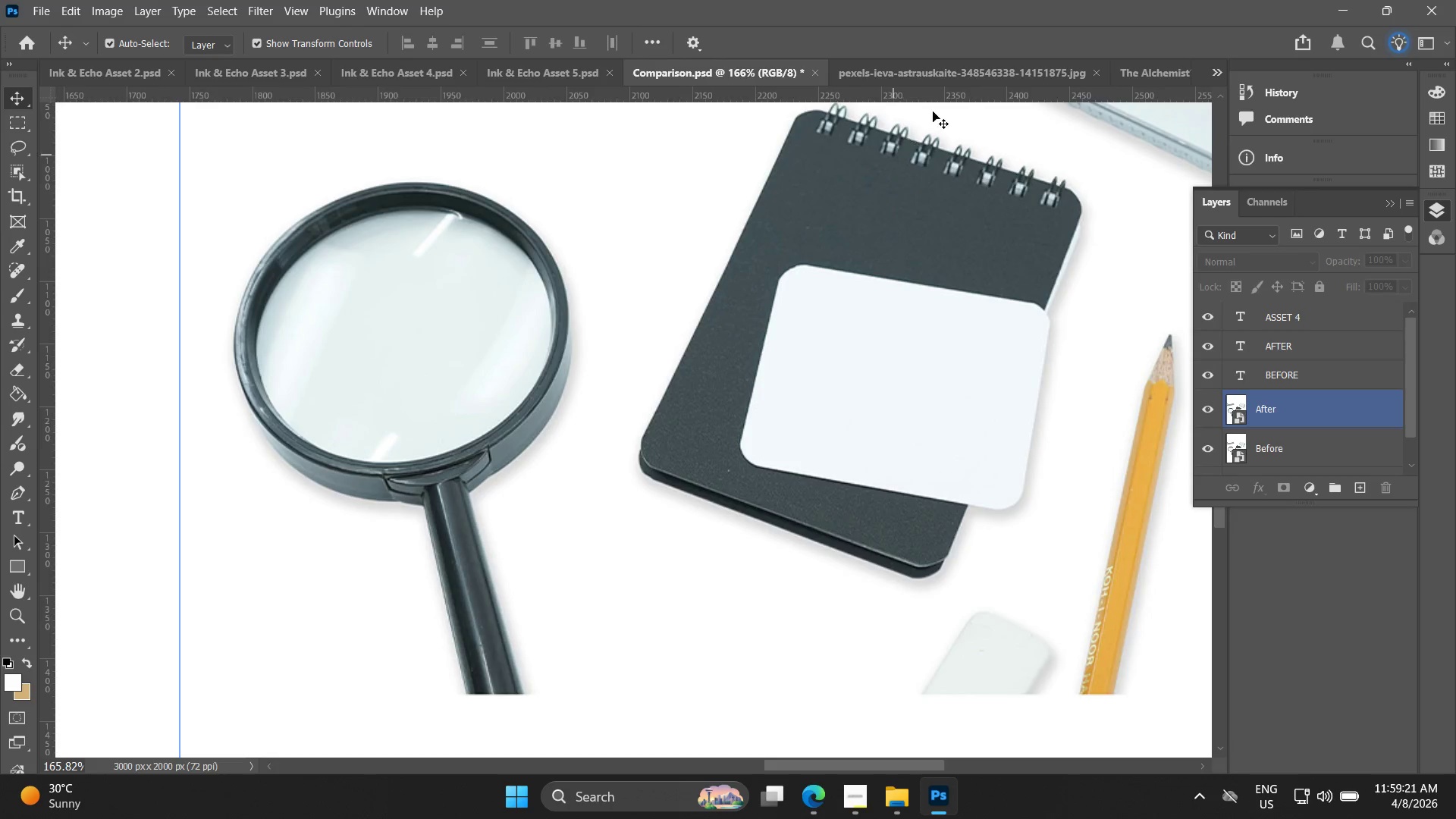 
left_click([956, 68])
 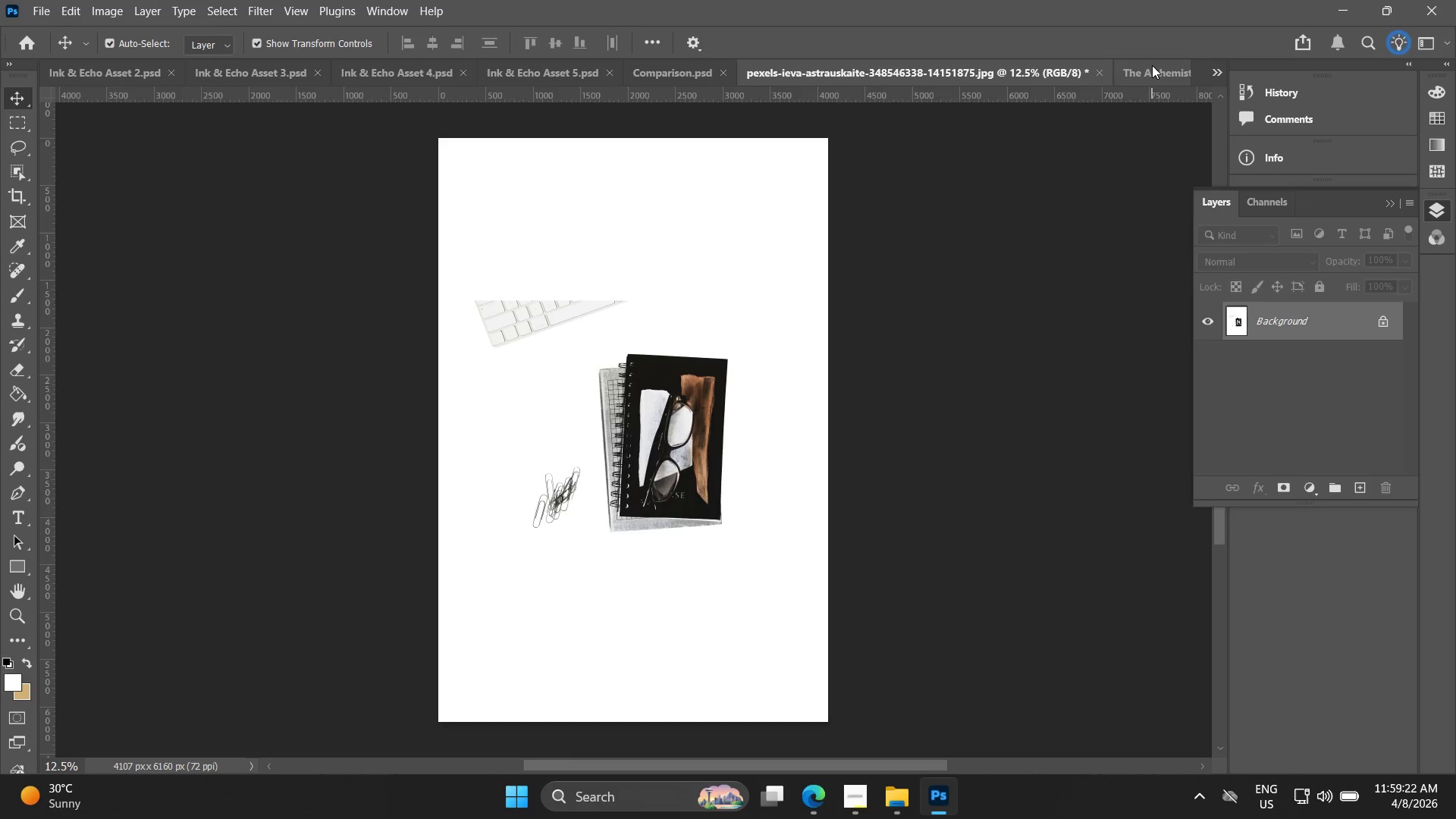 
left_click([1153, 65])
 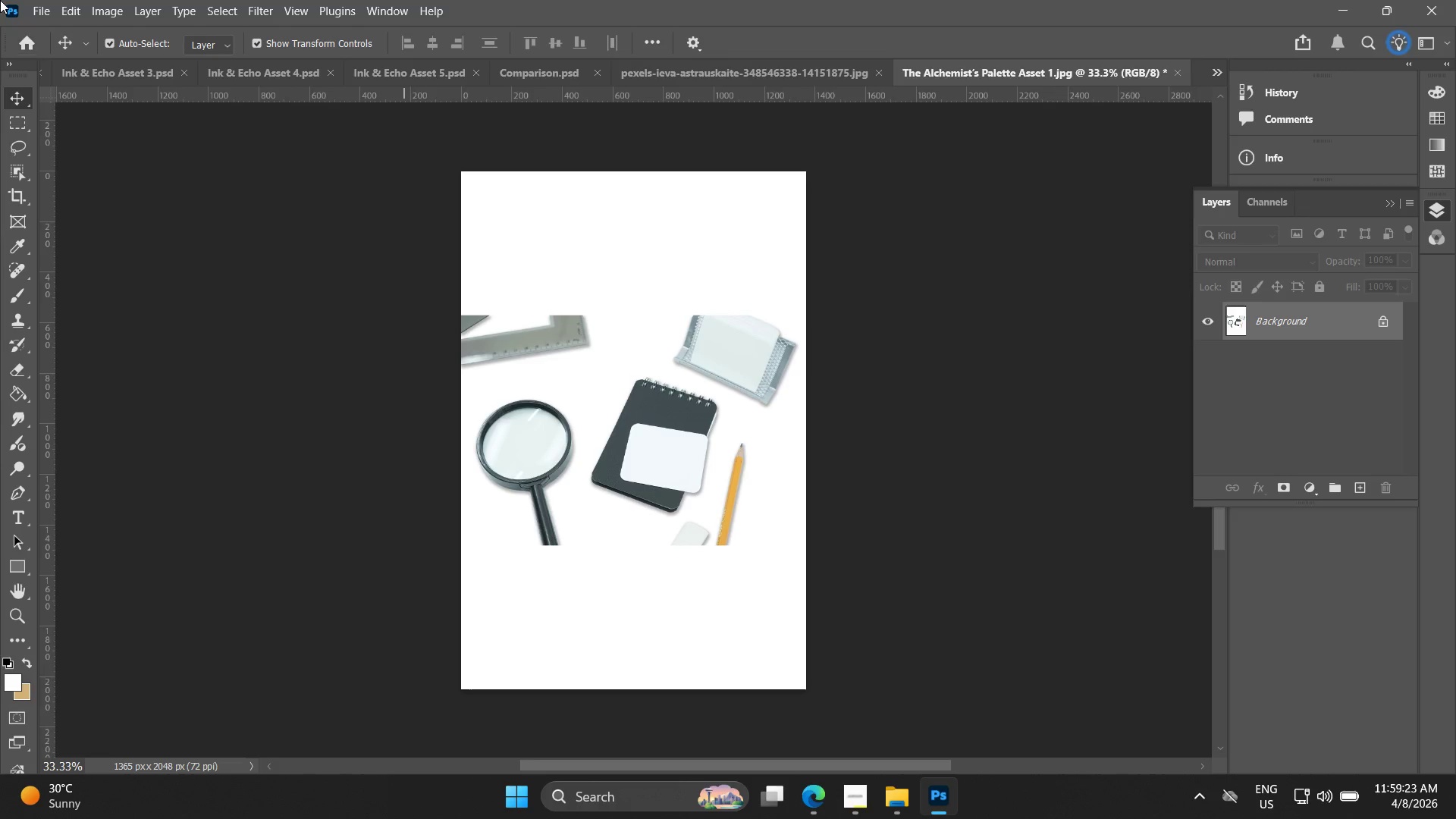 
left_click([38, 14])
 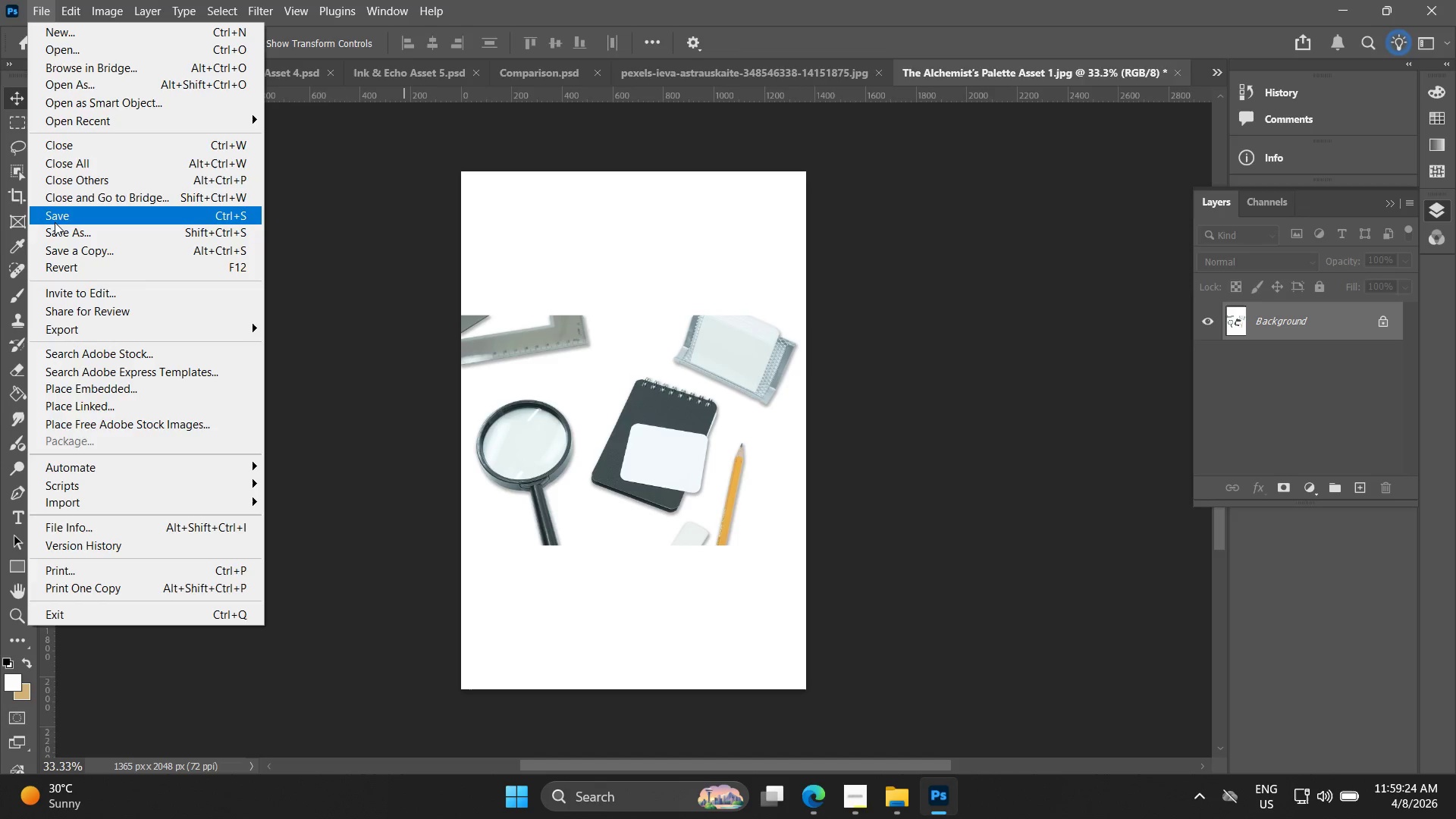 
left_click([55, 222])
 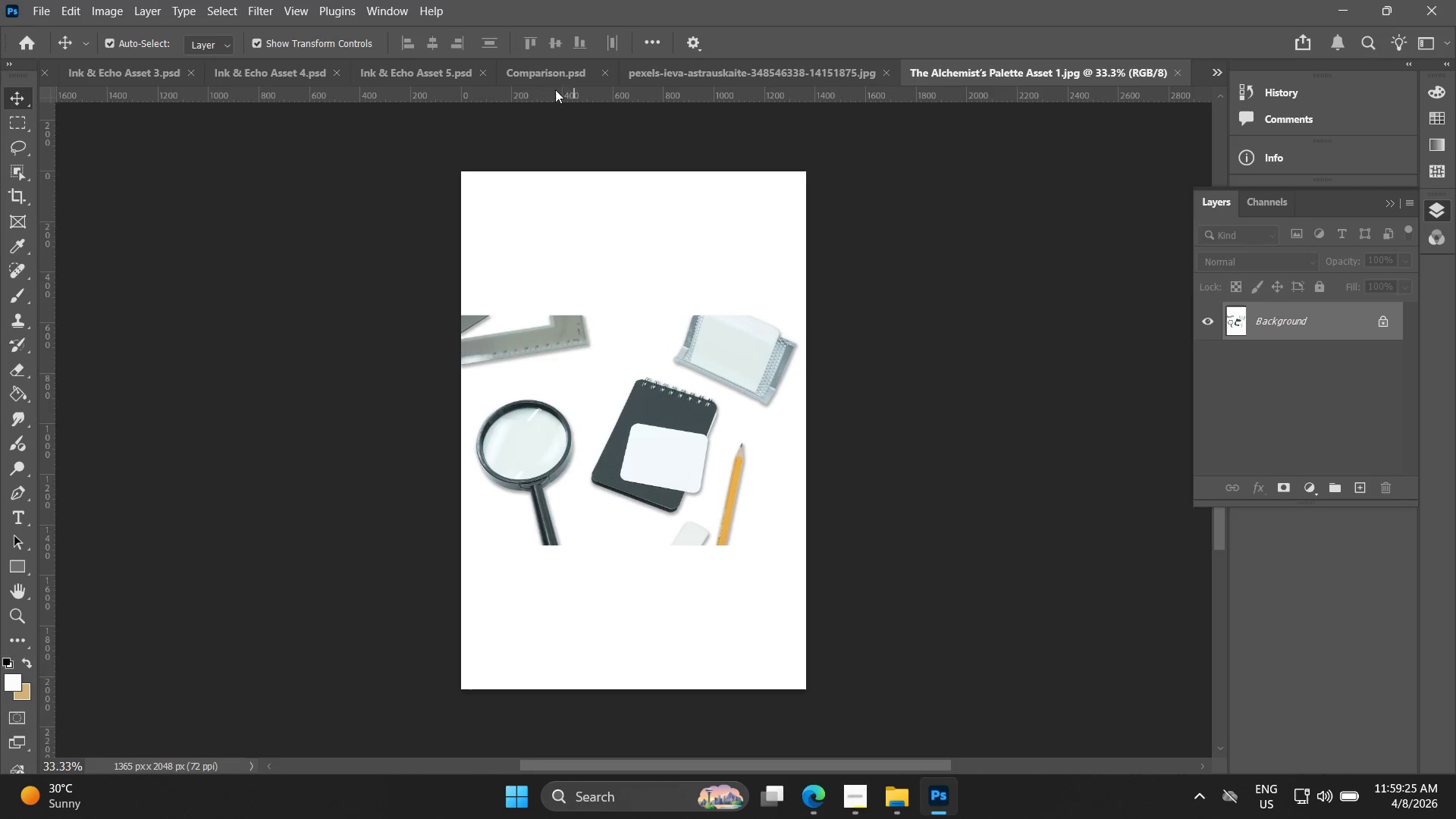 
left_click([558, 71])
 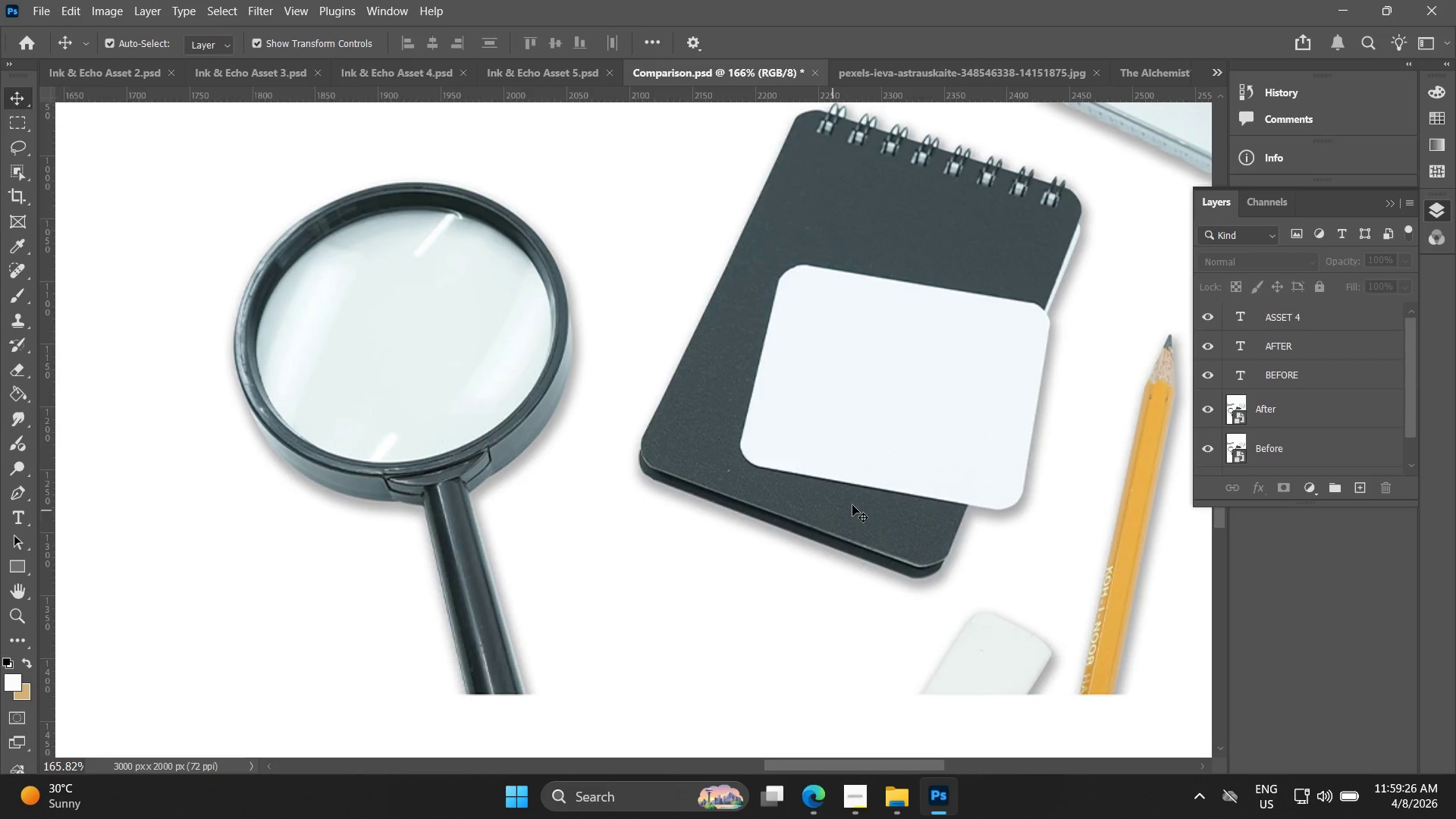 
hold_key(key=AltLeft, duration=1.36)
scroll: coordinate [849, 506], scroll_direction: down, amount: 16.0
 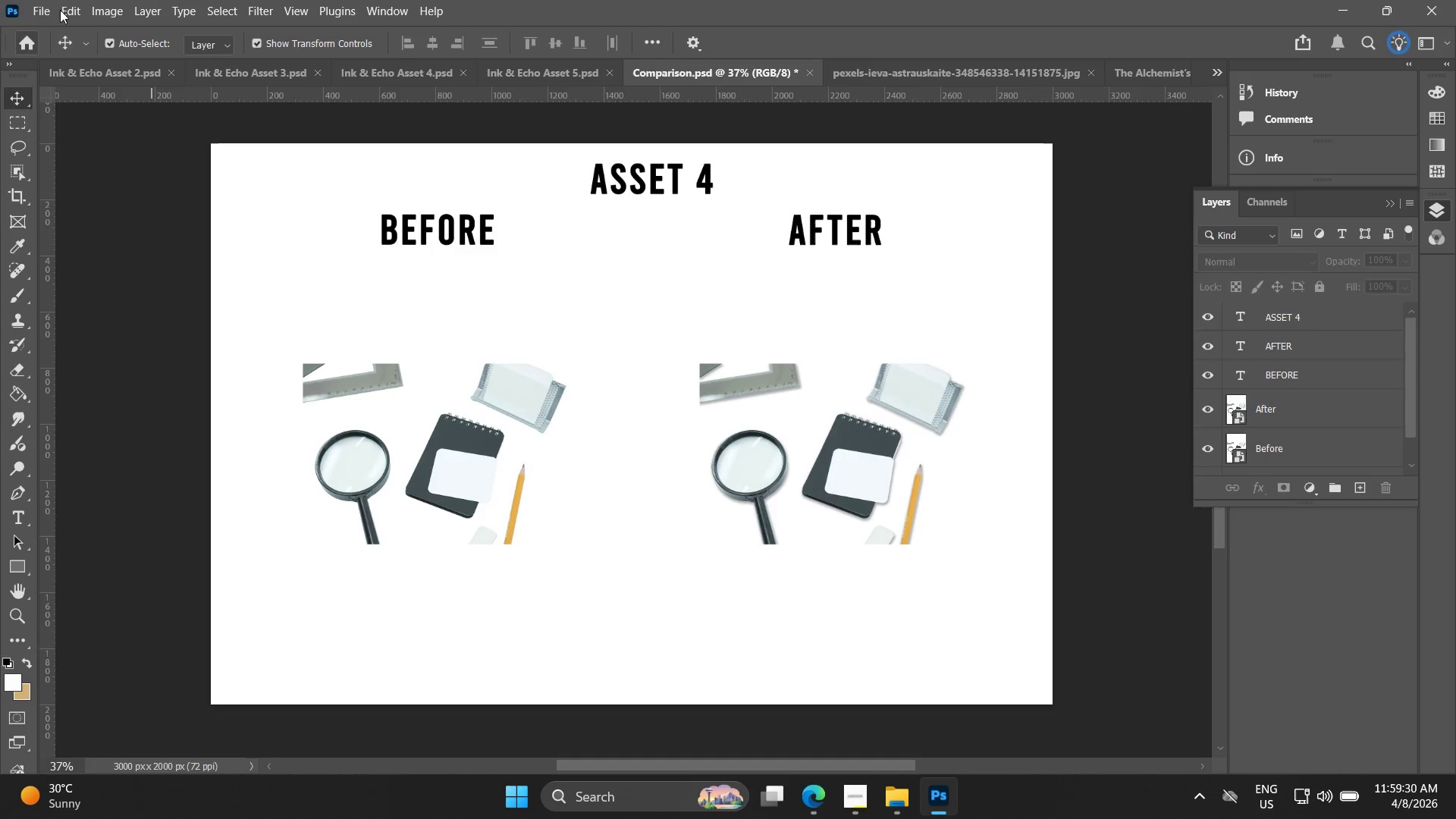 
left_click([50, 11])
 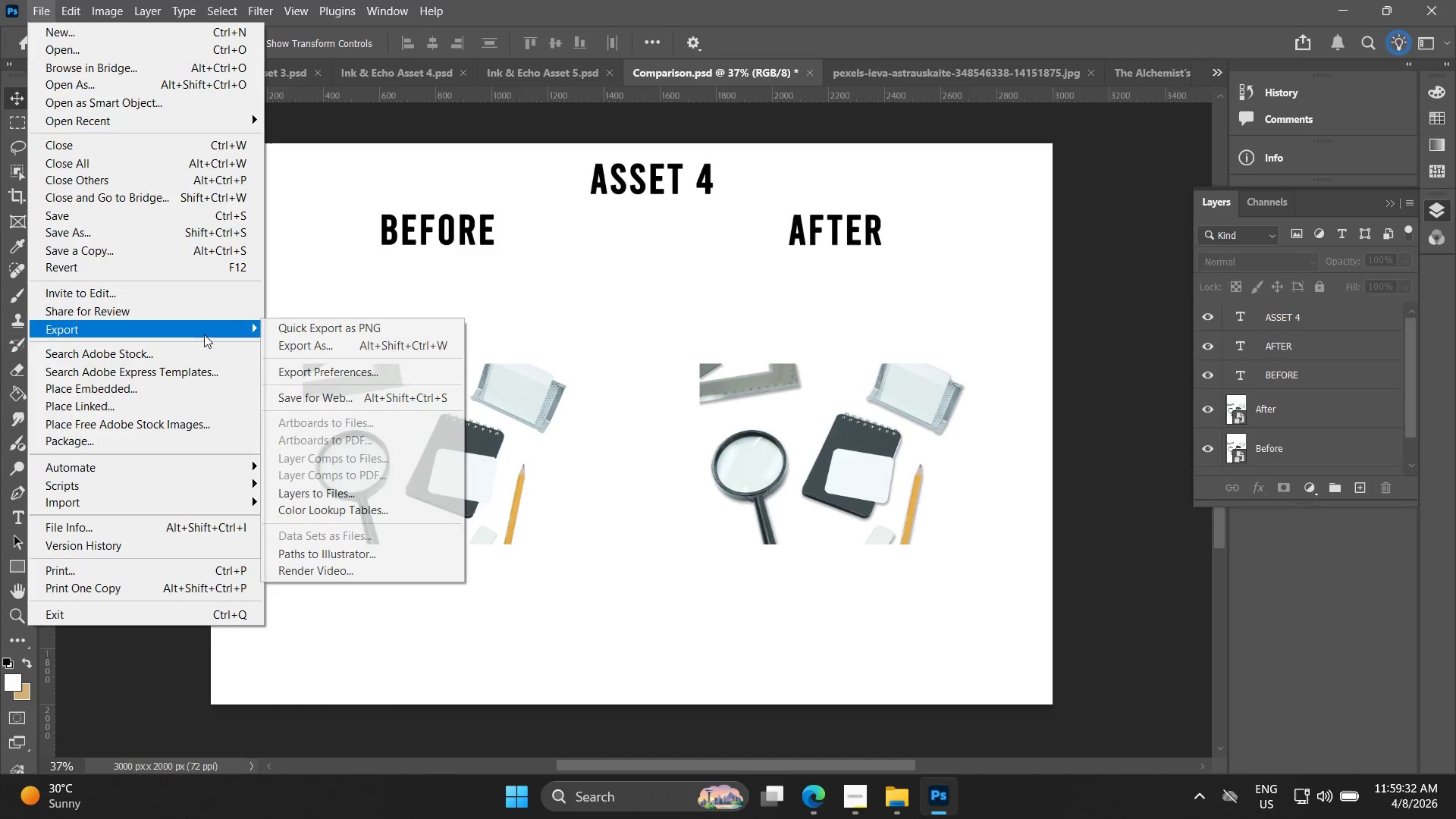 
left_click([305, 344])
 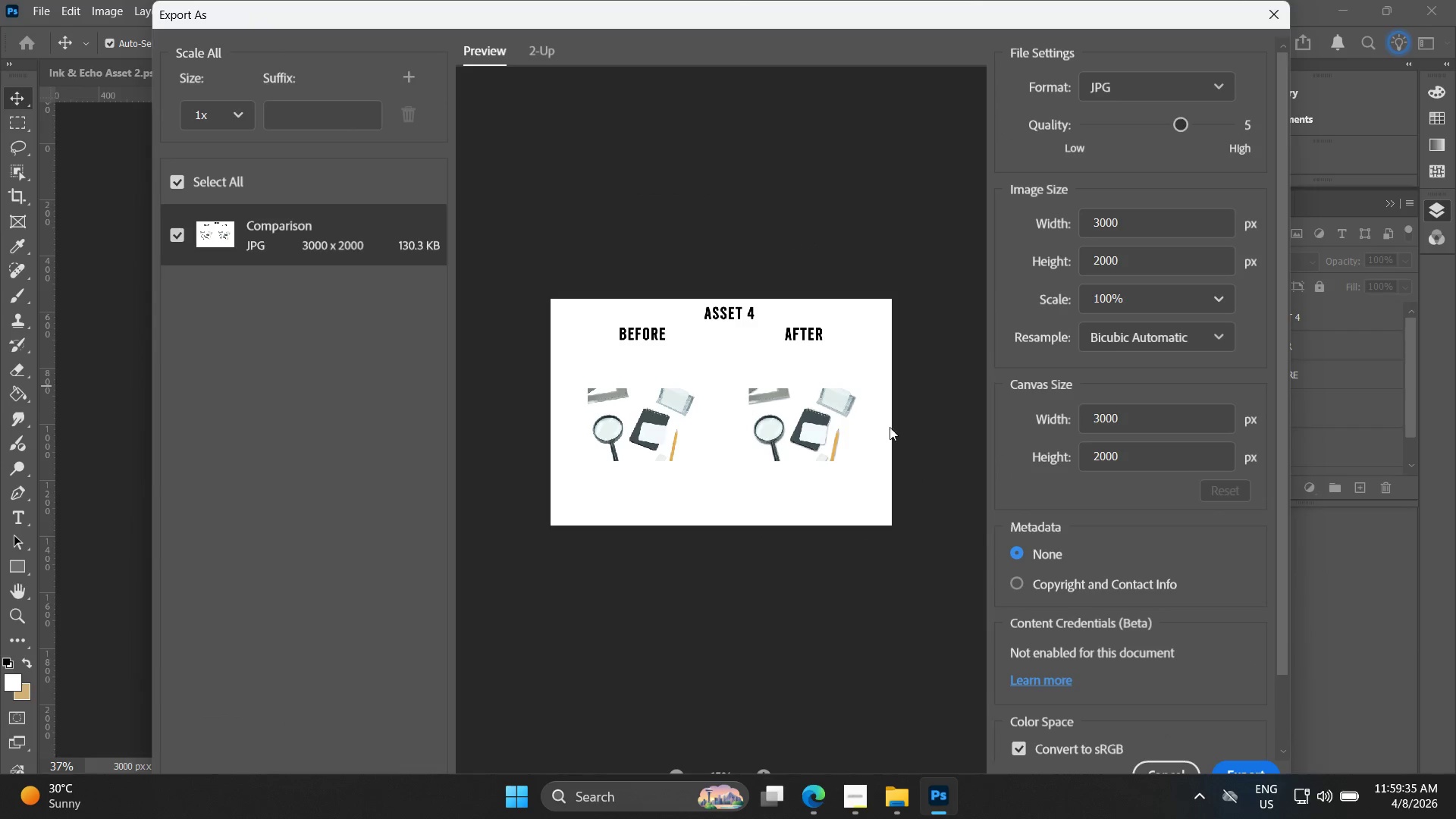 
key(Escape)
 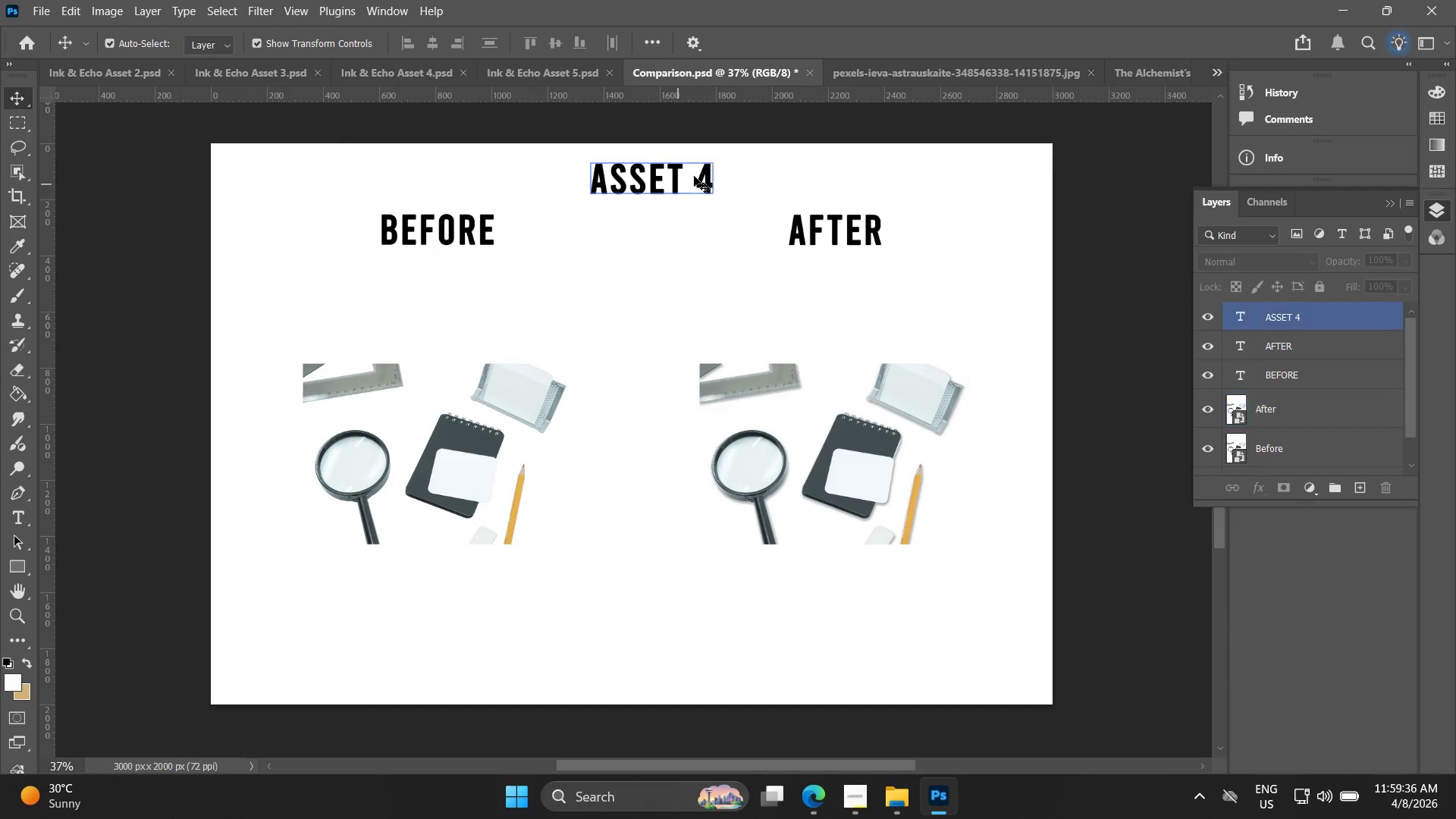 
double_click([699, 175])
 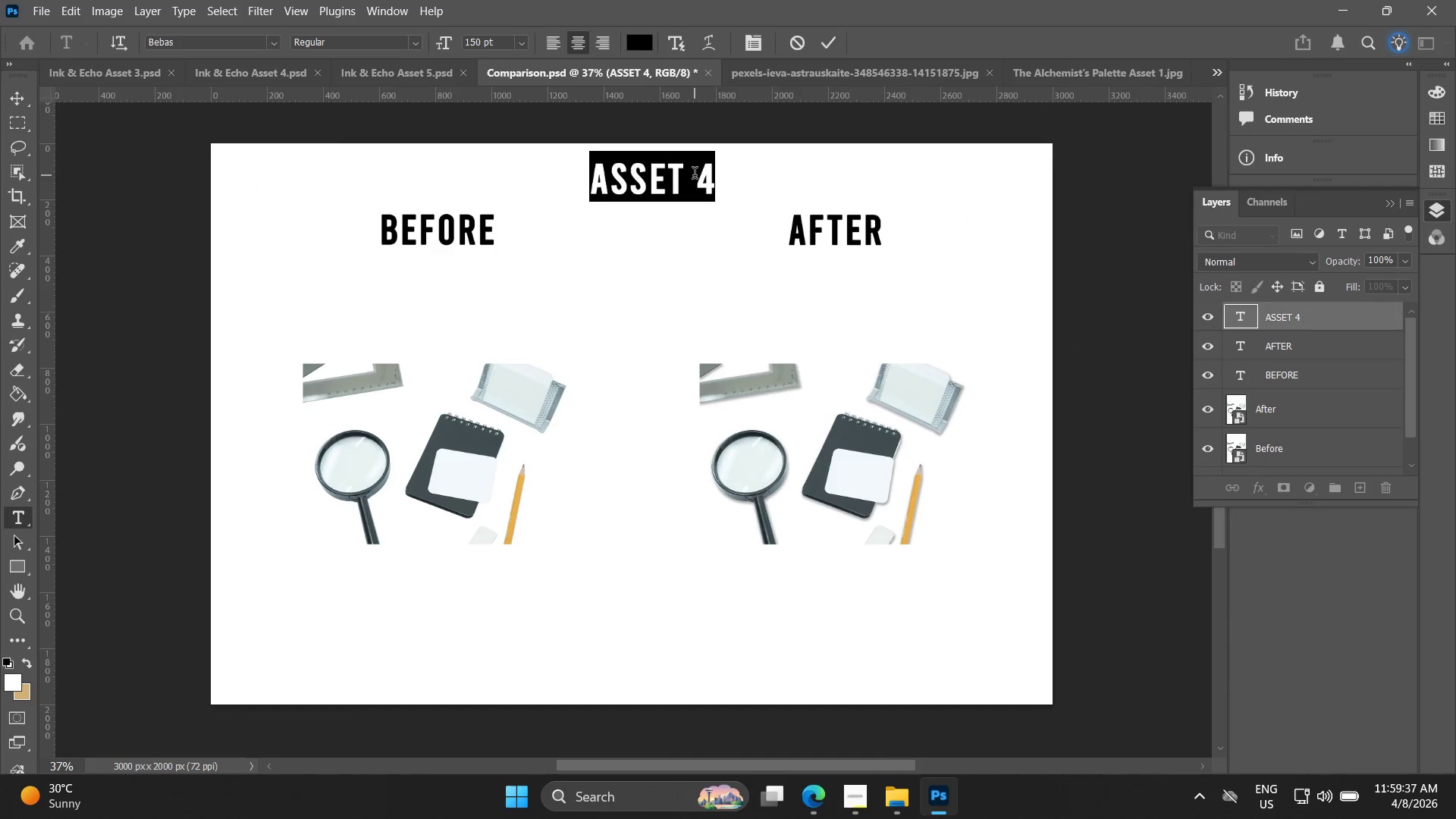 
left_click_drag(start_coordinate=[695, 177], to_coordinate=[713, 184])
 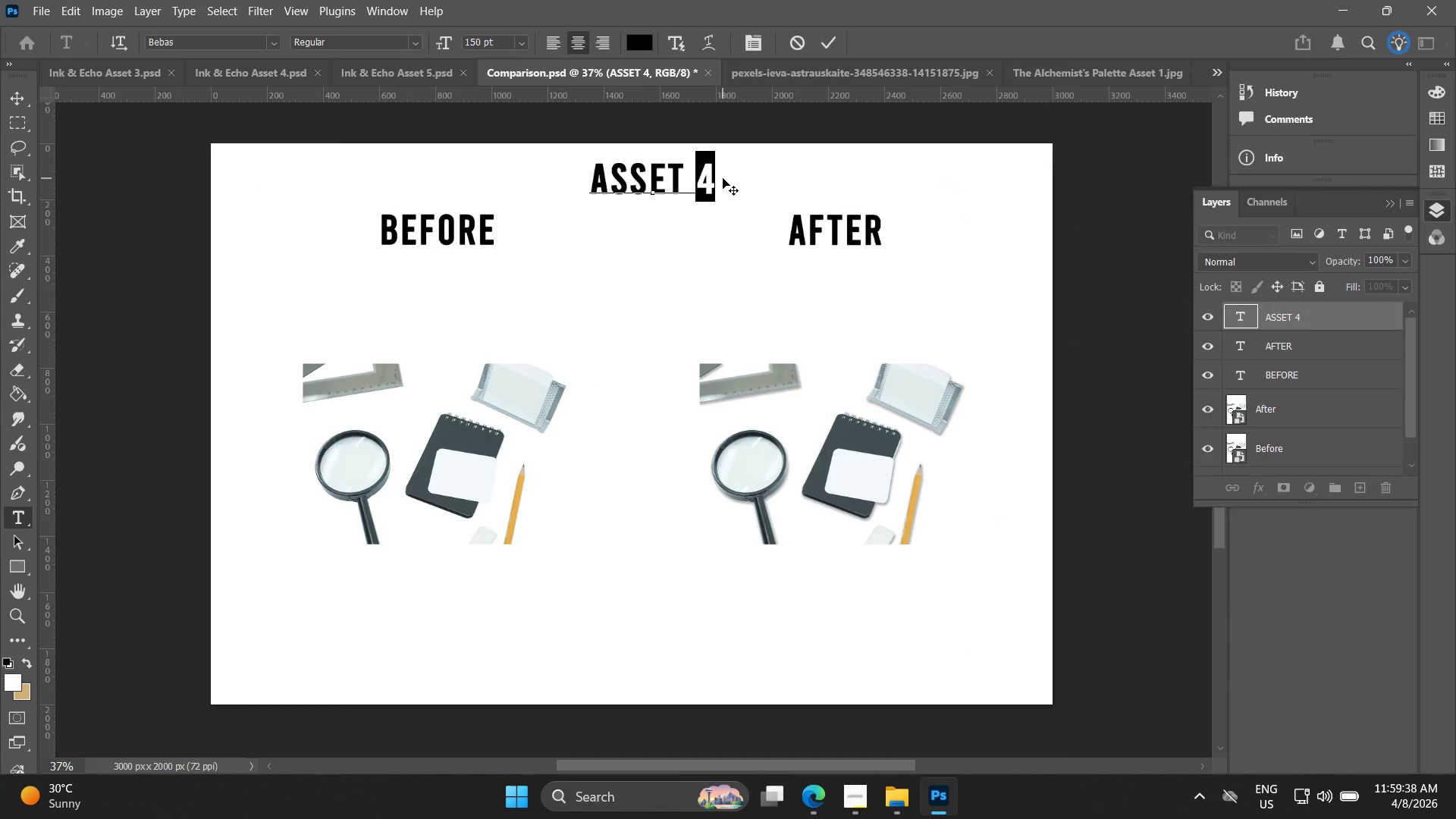 
type(56)
 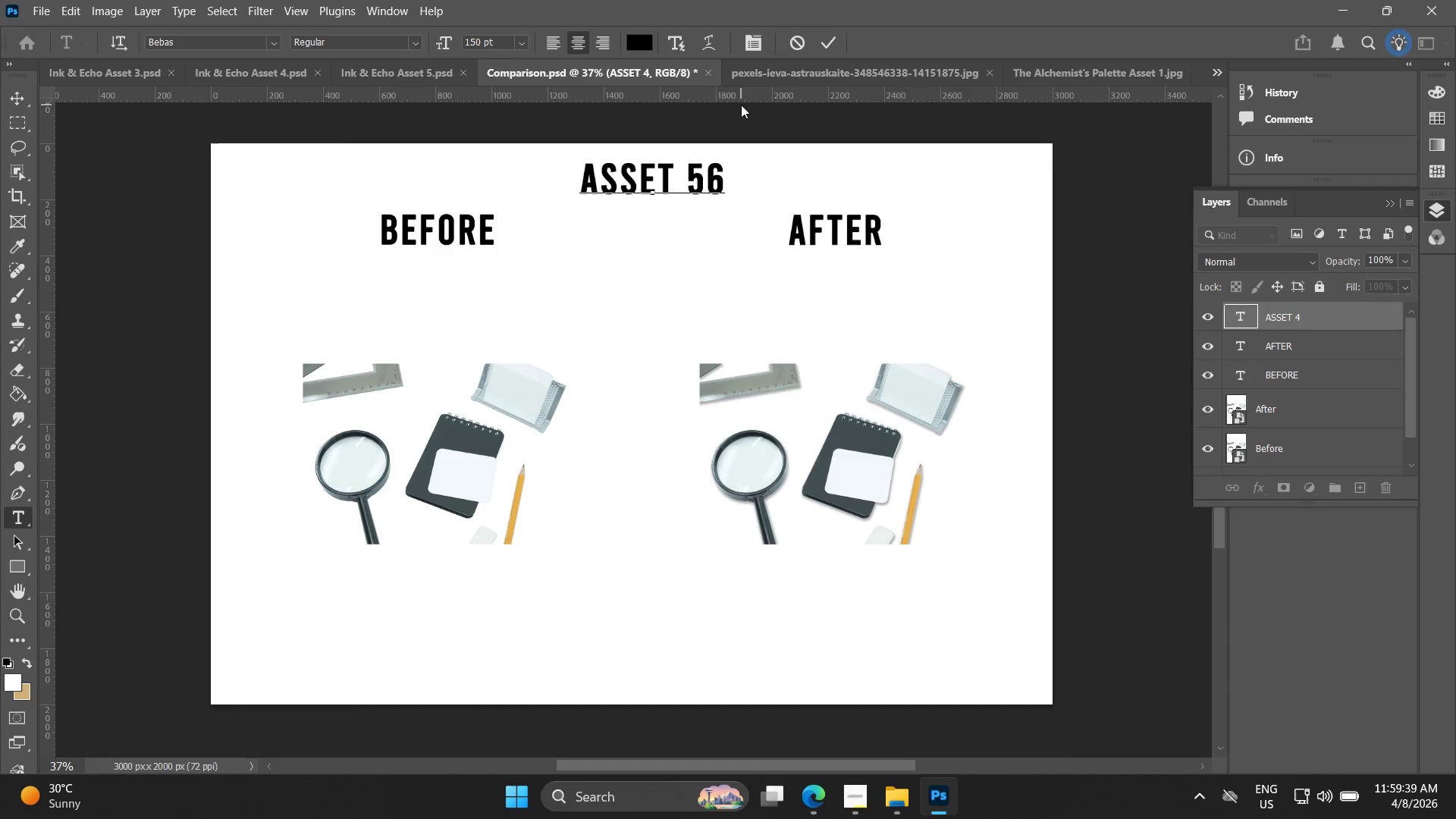 
key(Backspace)
 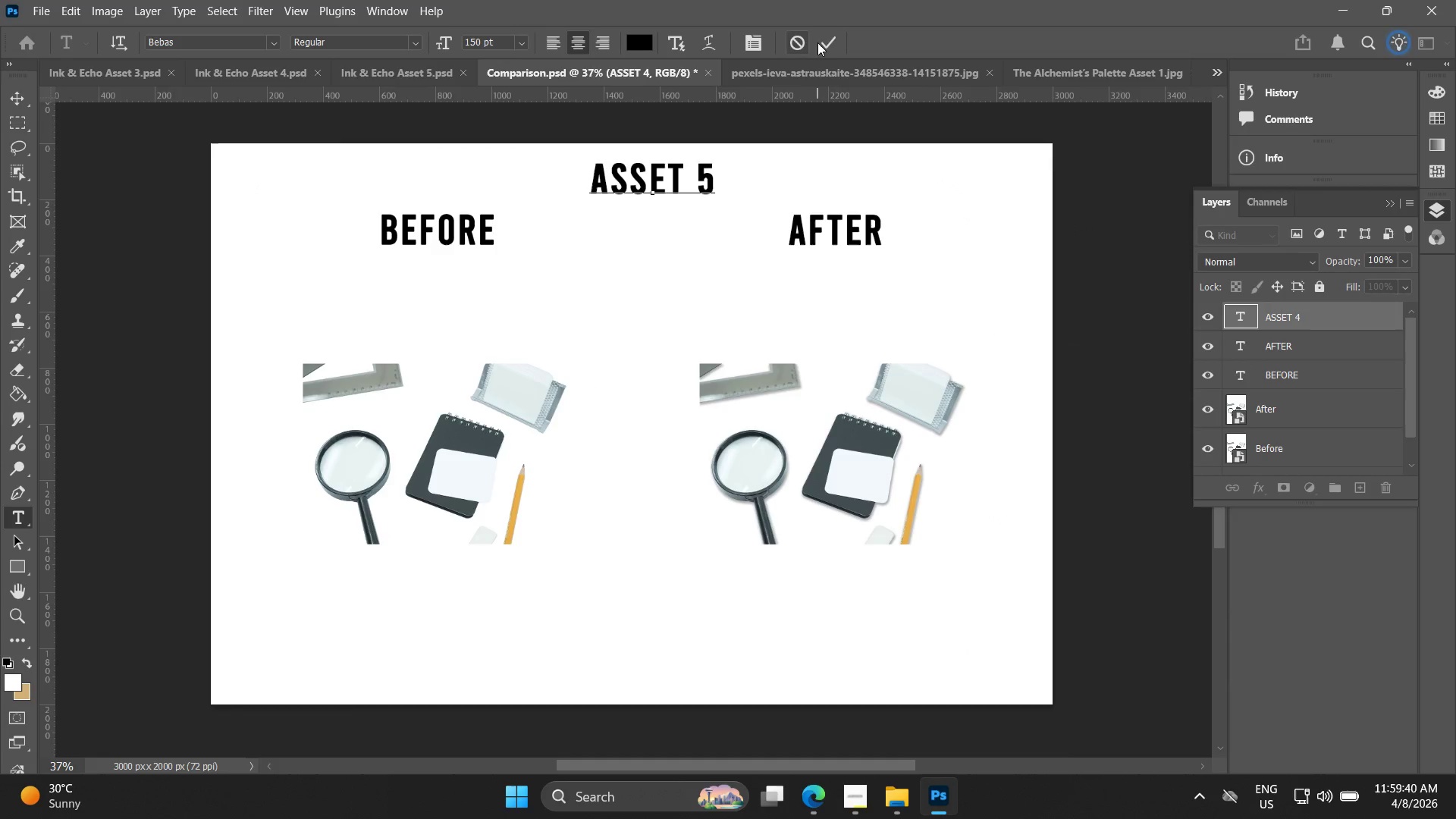 
left_click([821, 46])
 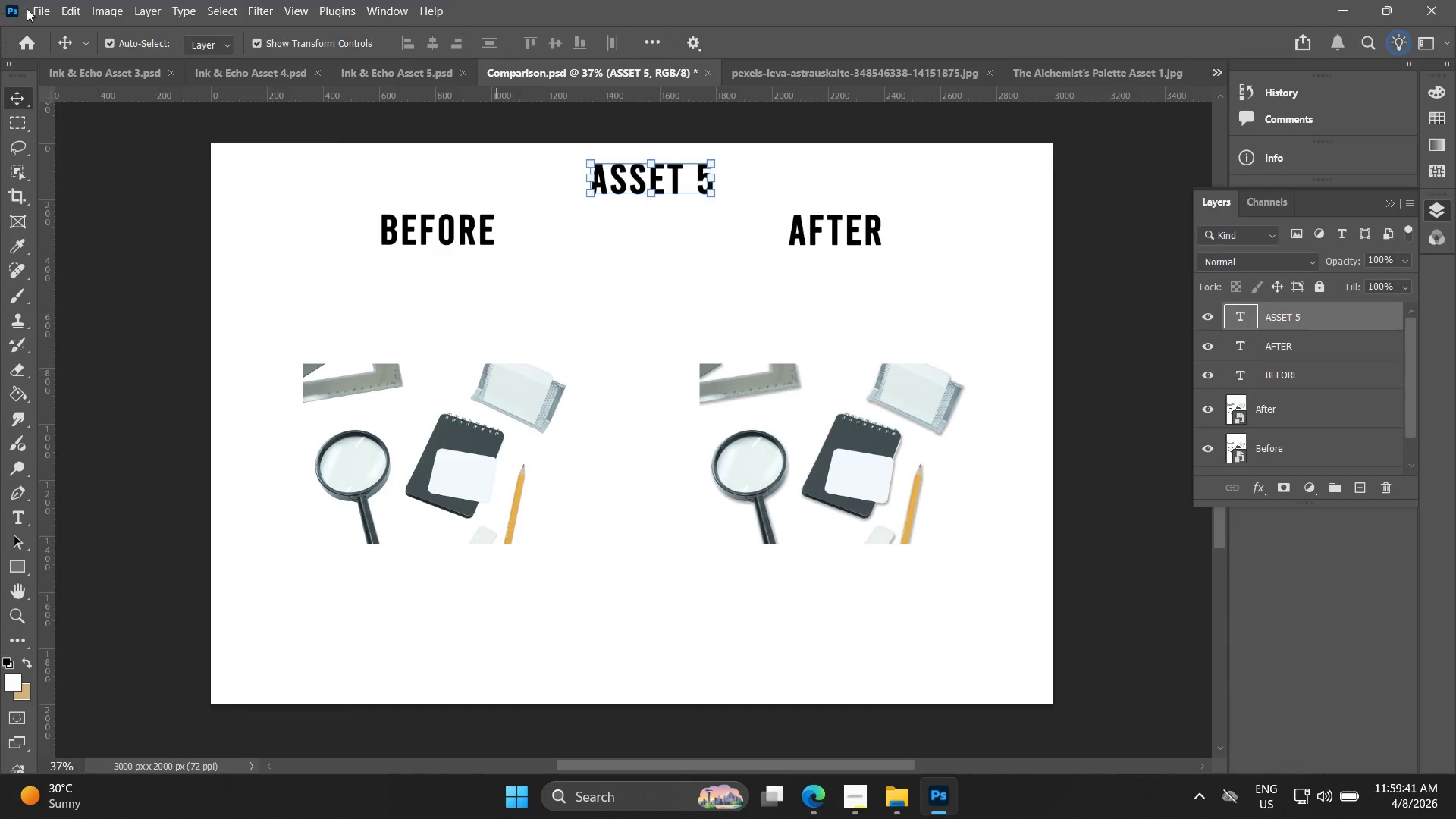 
left_click([55, 2])
 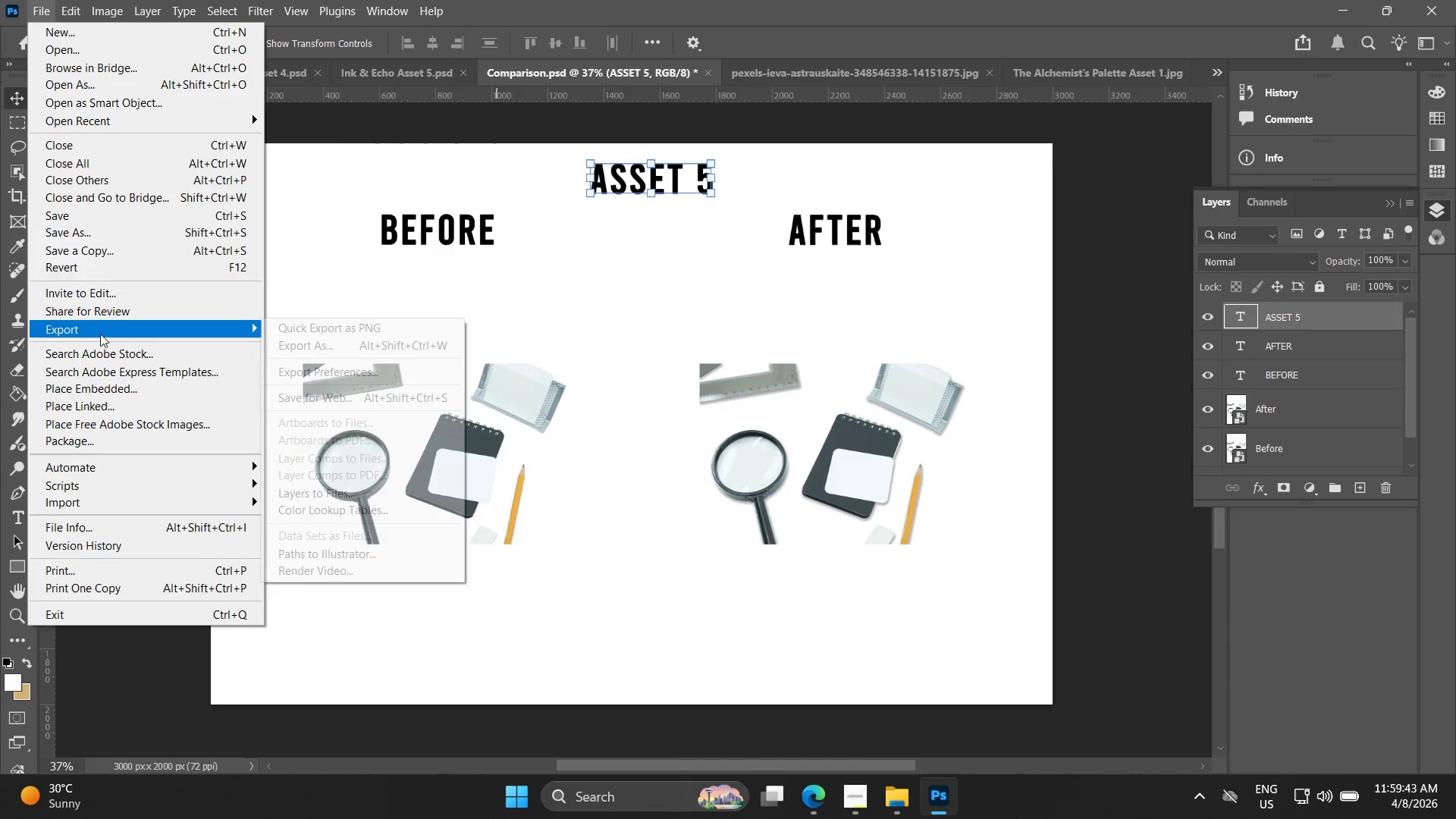 
left_click([339, 350])
 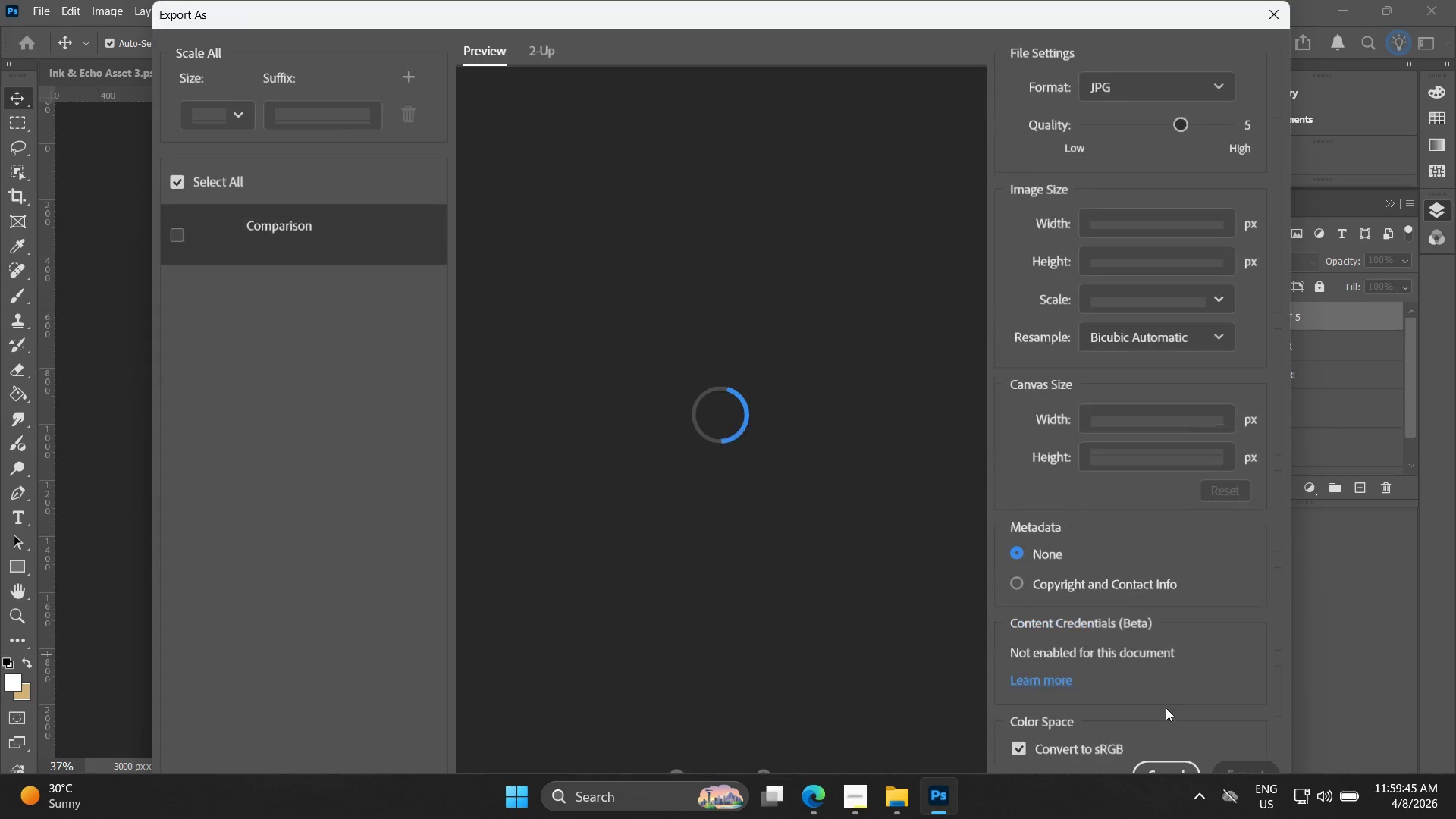 
left_click([1247, 760])
 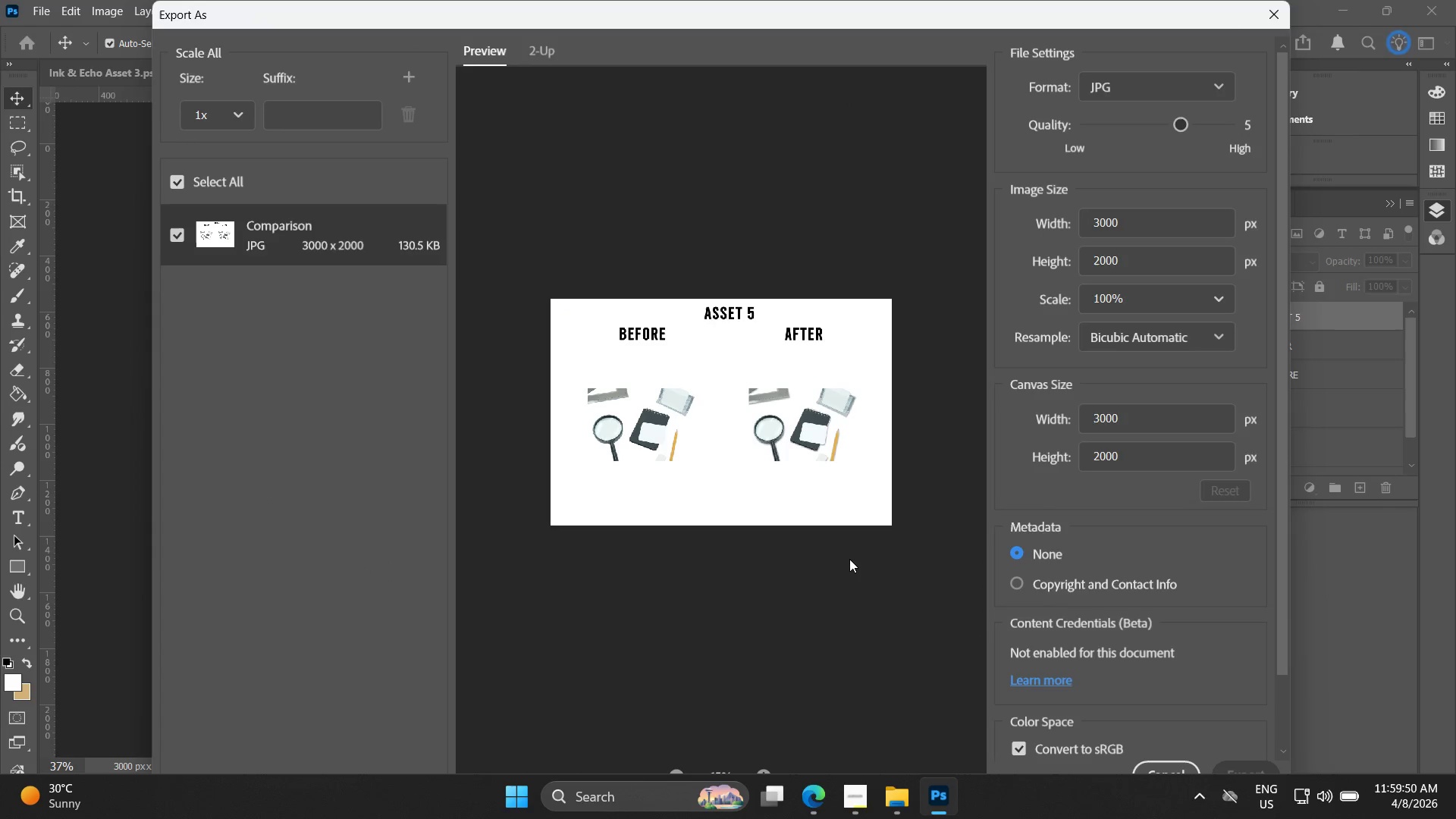 
wait(5.59)
 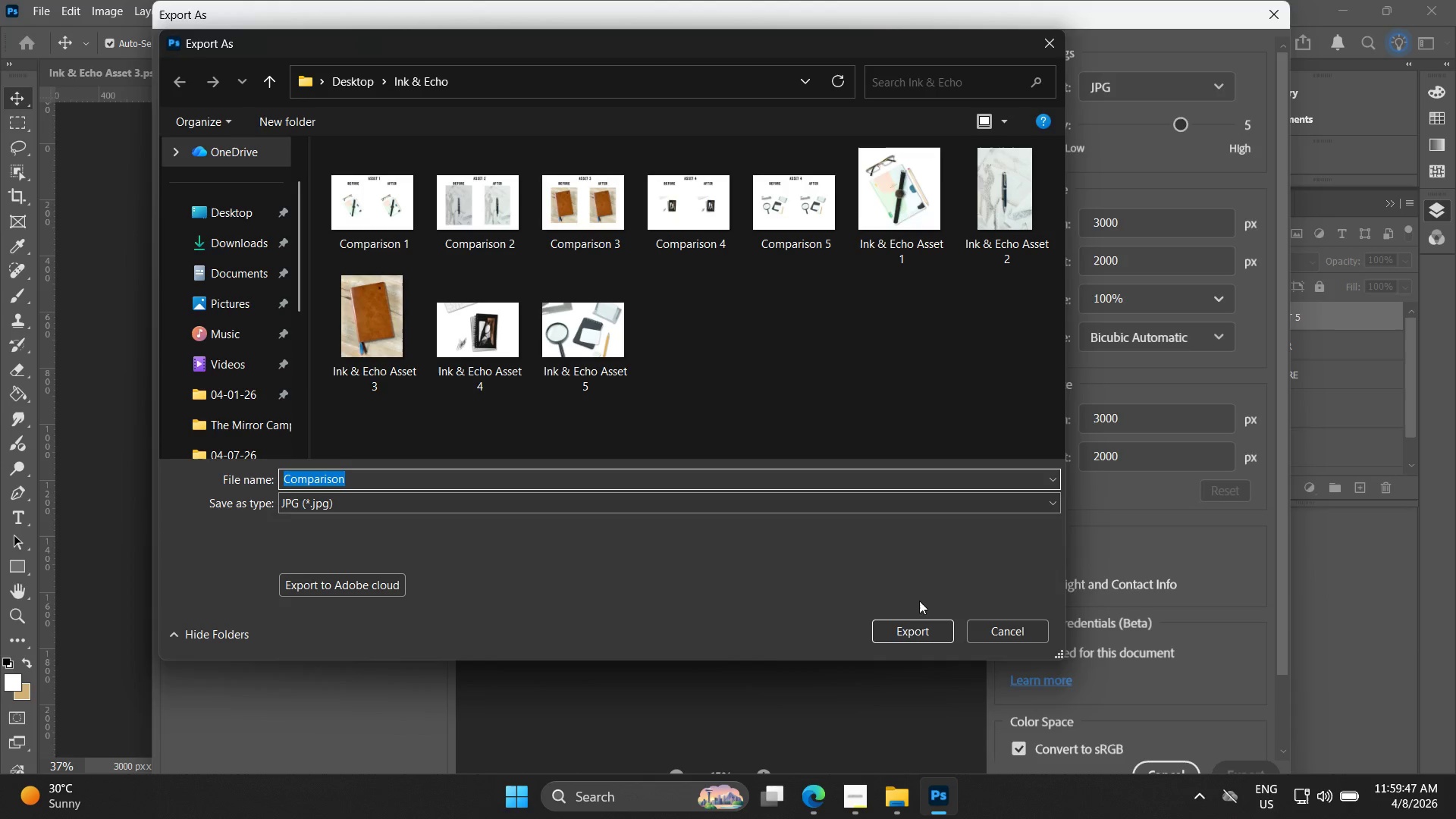 
left_click([896, 807])
 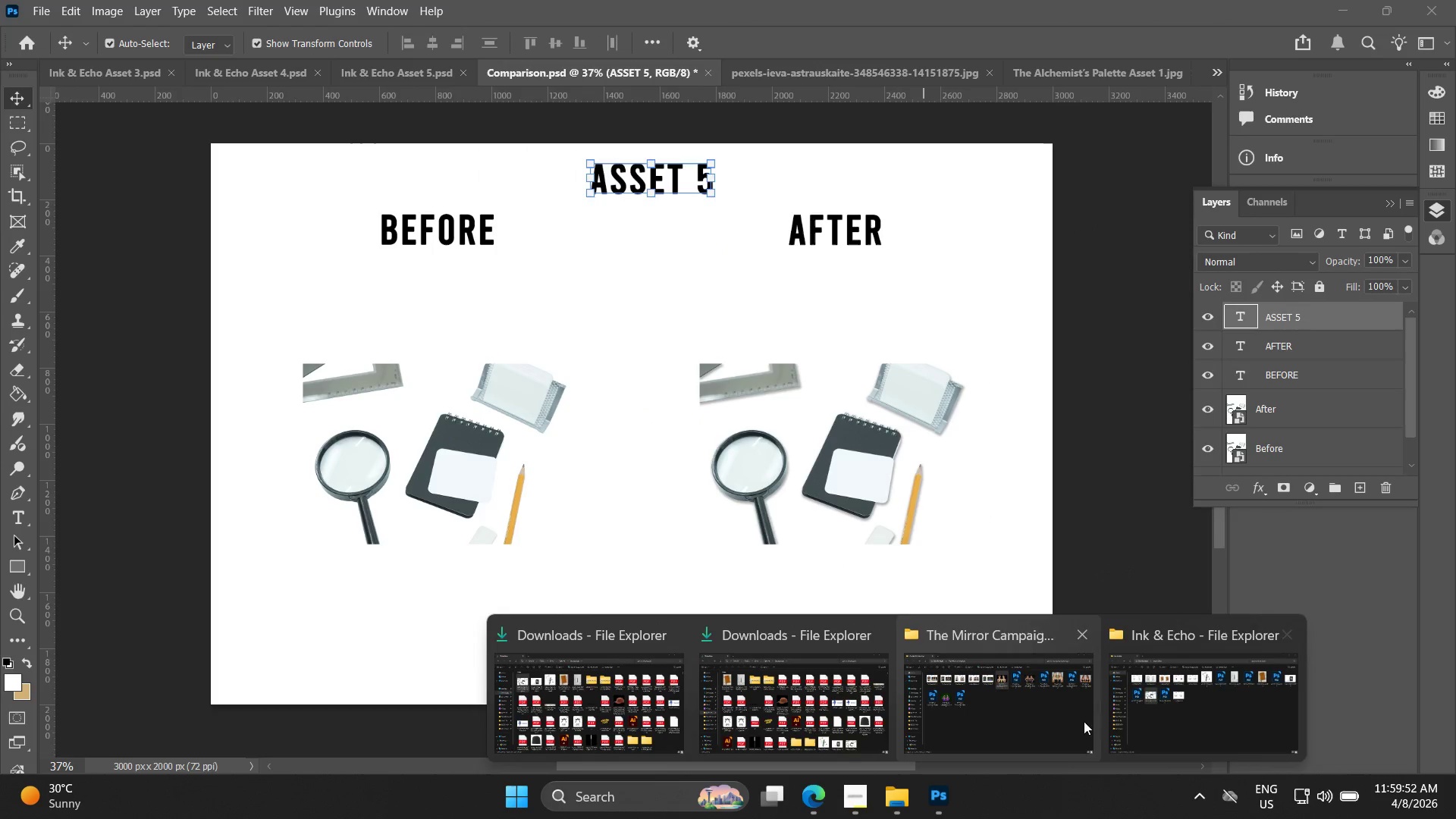 
left_click([1174, 726])
 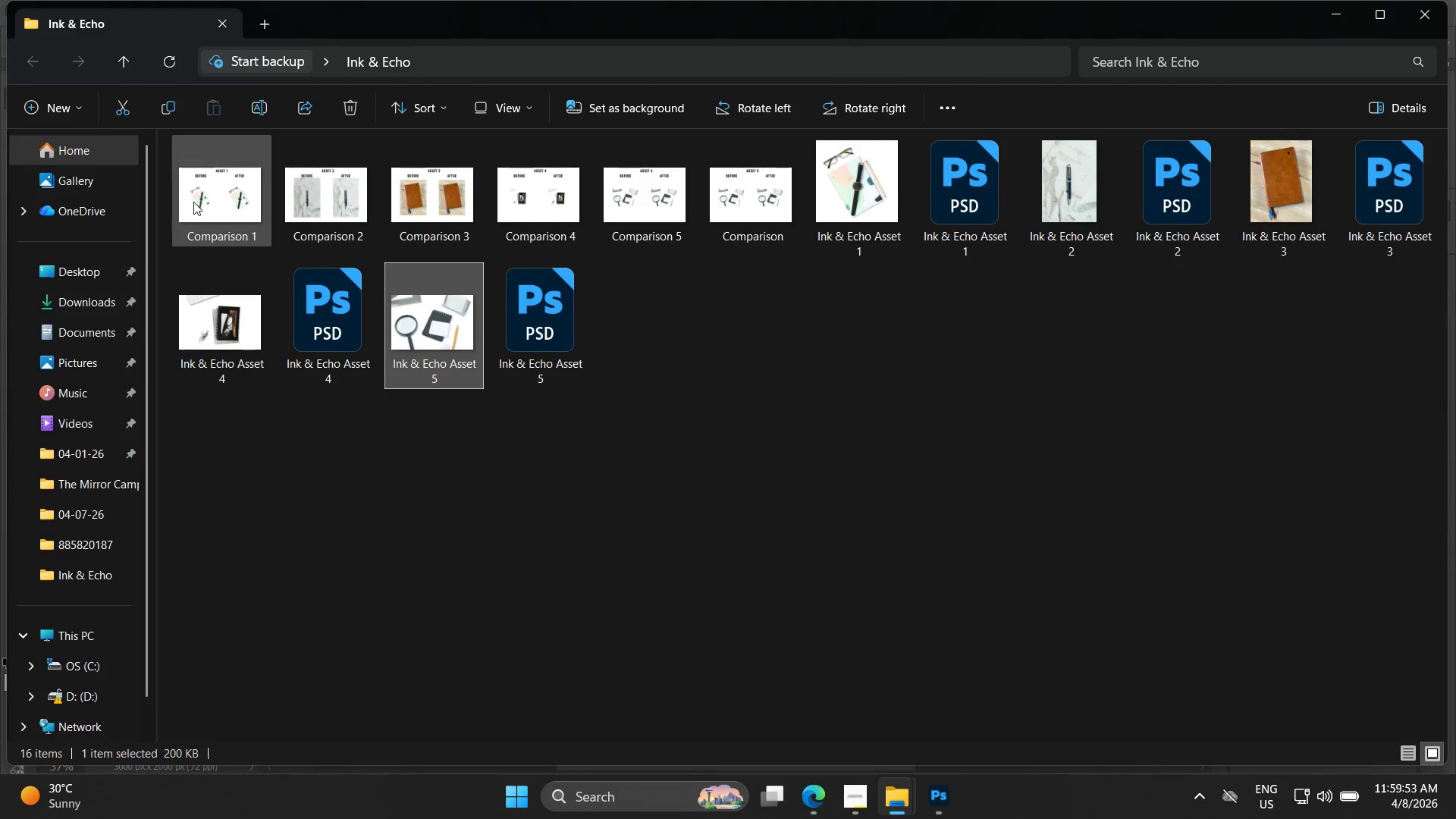 
double_click([193, 201])
 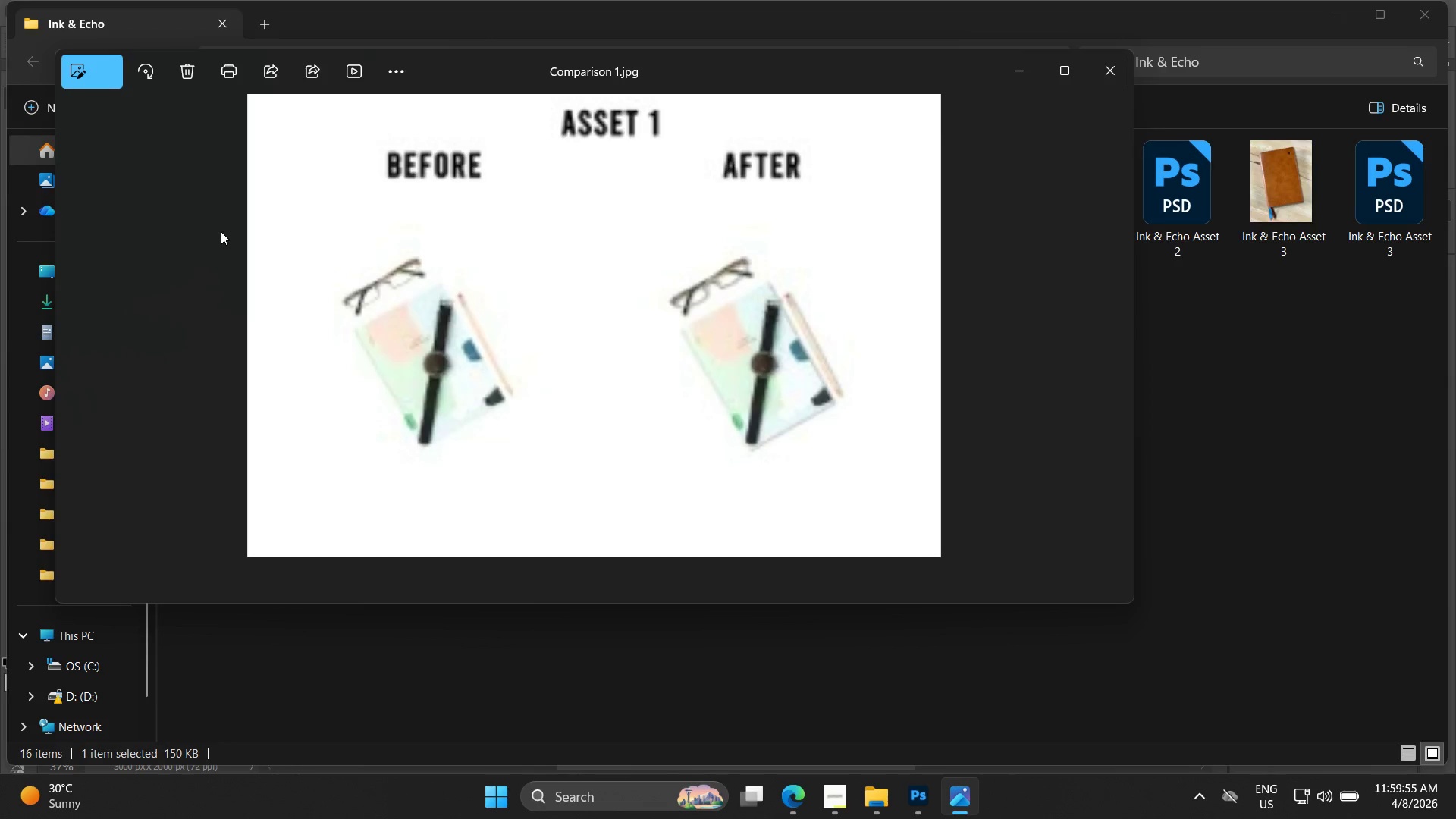 
key(ArrowRight)
 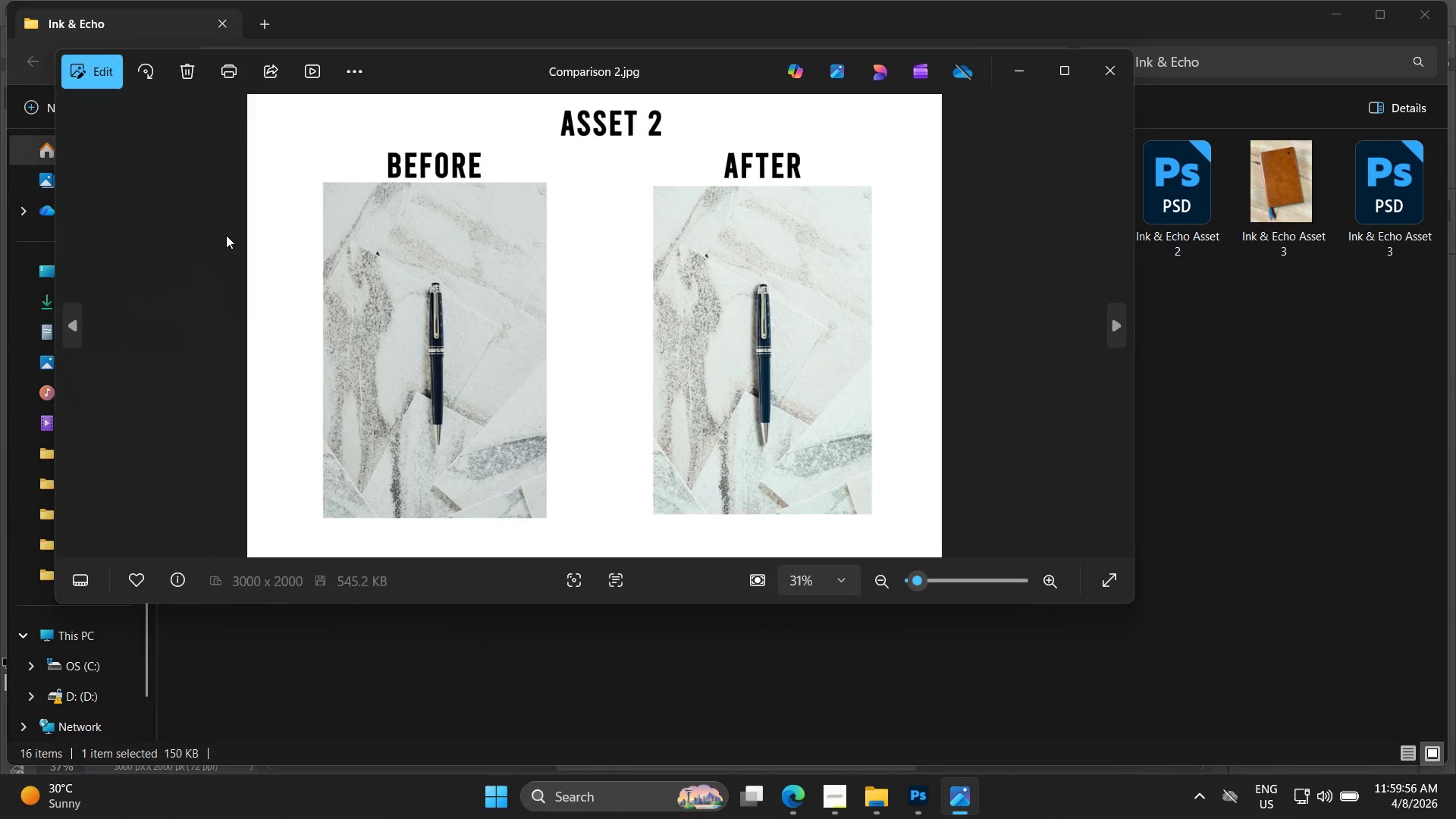 
key(ArrowRight)
 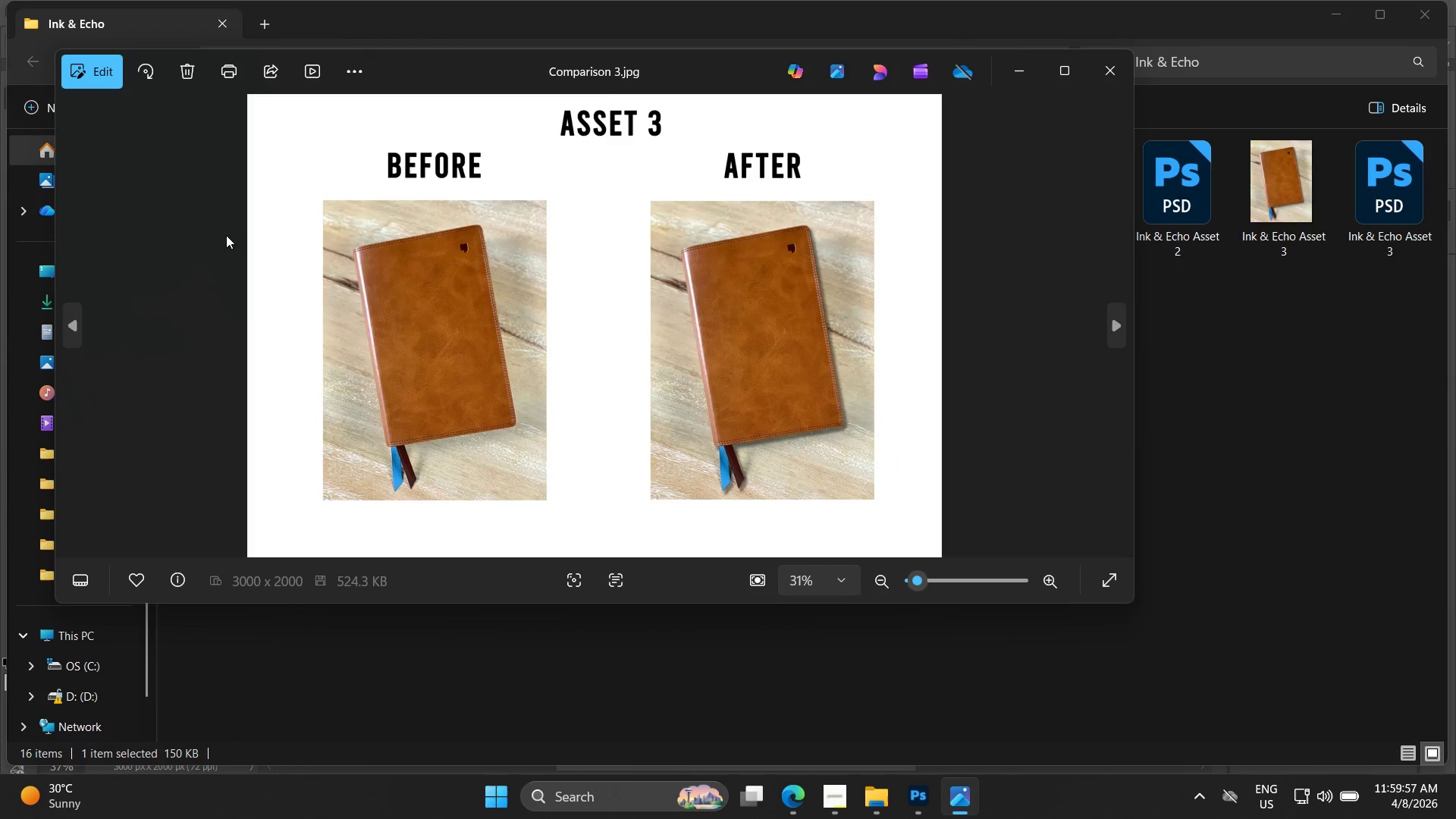 
key(ArrowRight)
 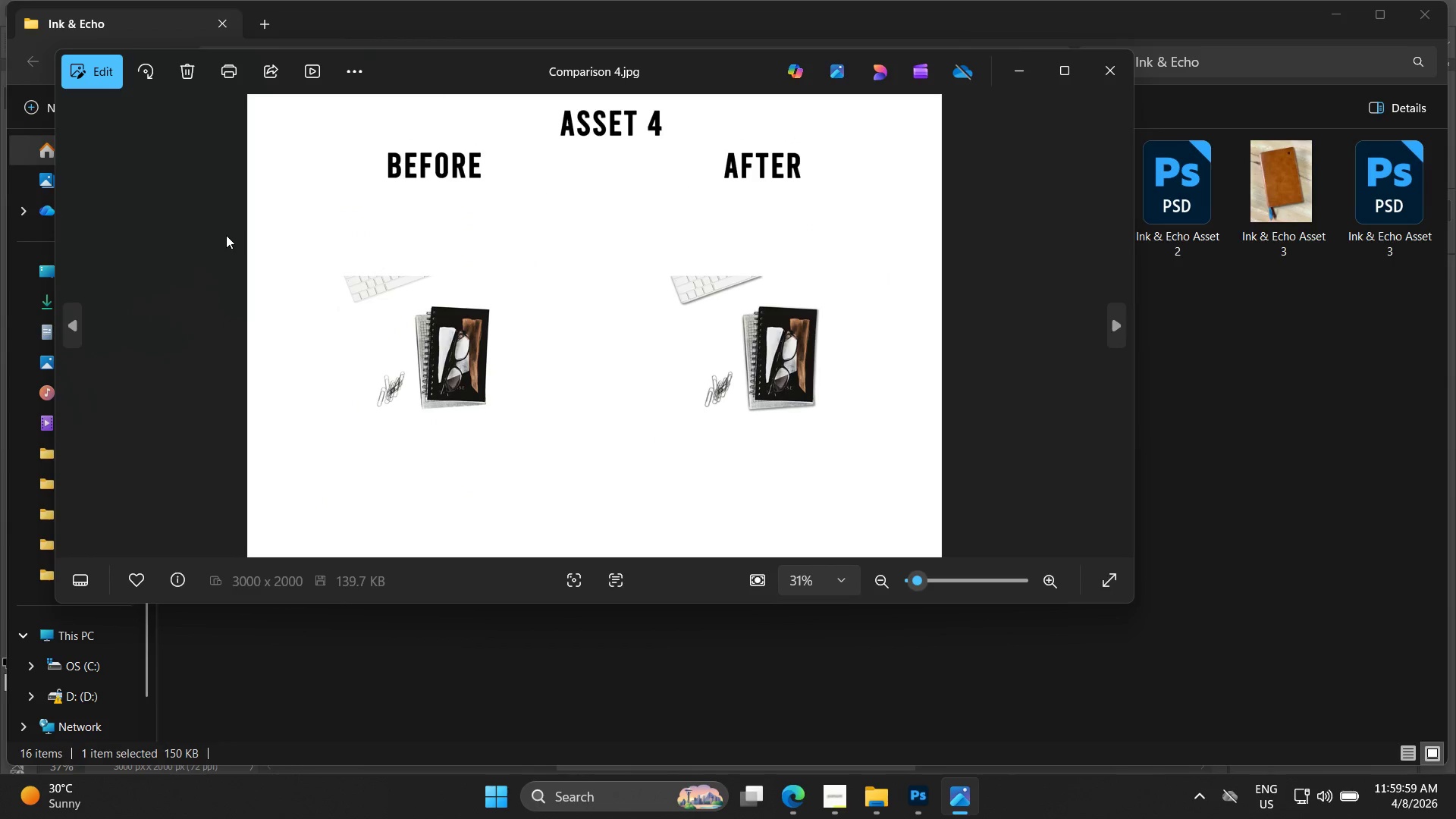 
key(ArrowRight)
 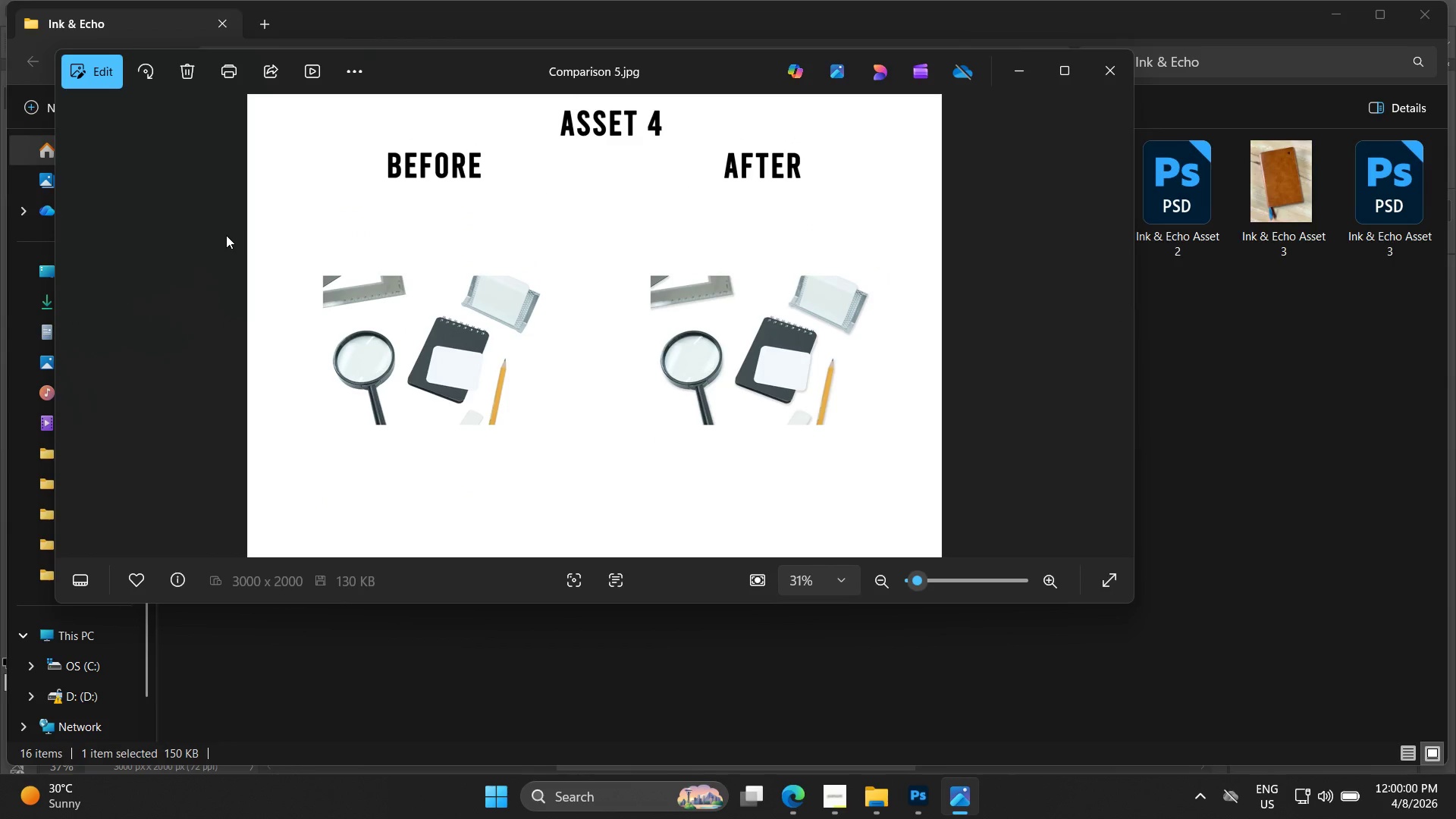 
key(ArrowLeft)
 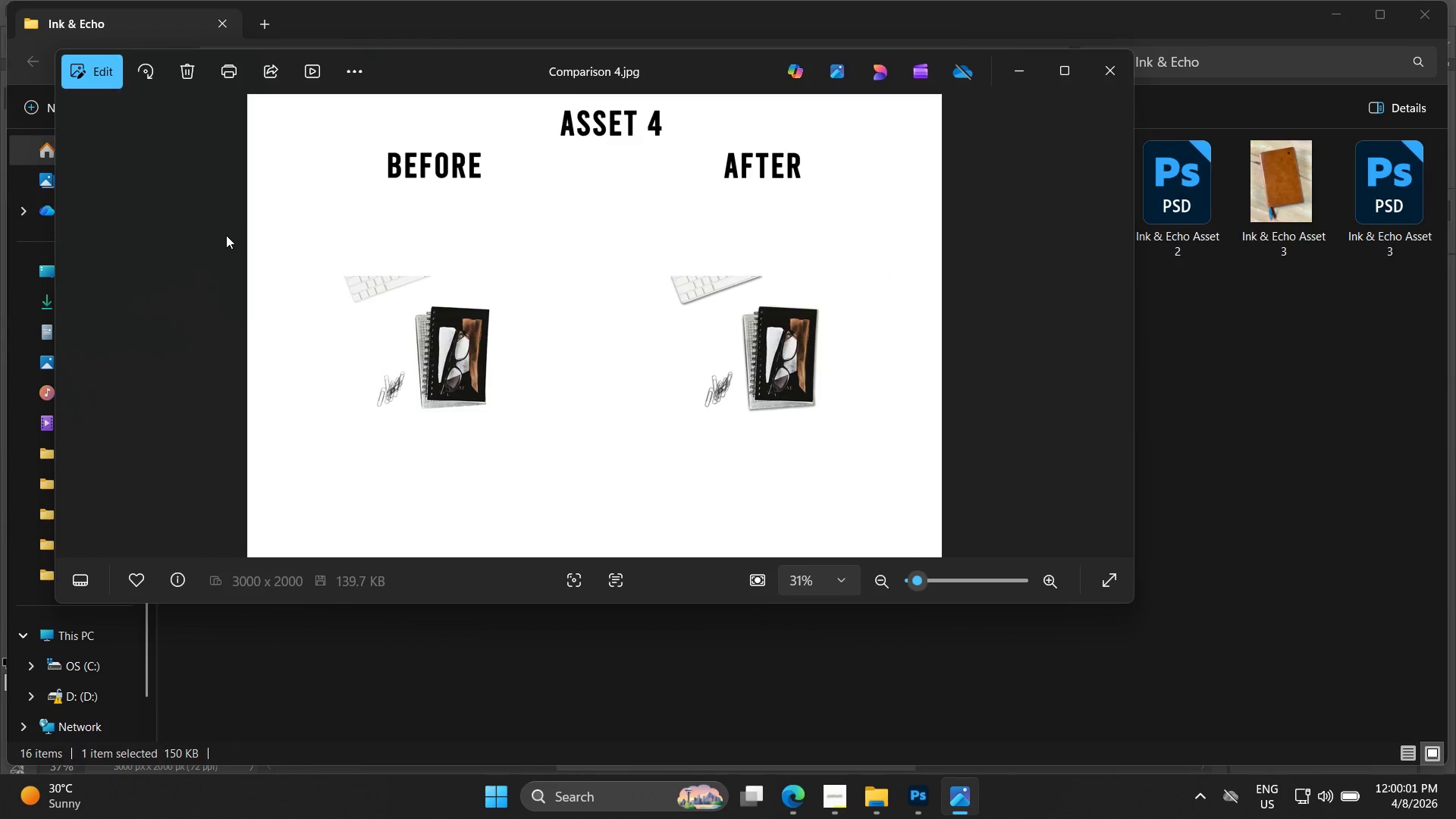 
key(ArrowLeft)
 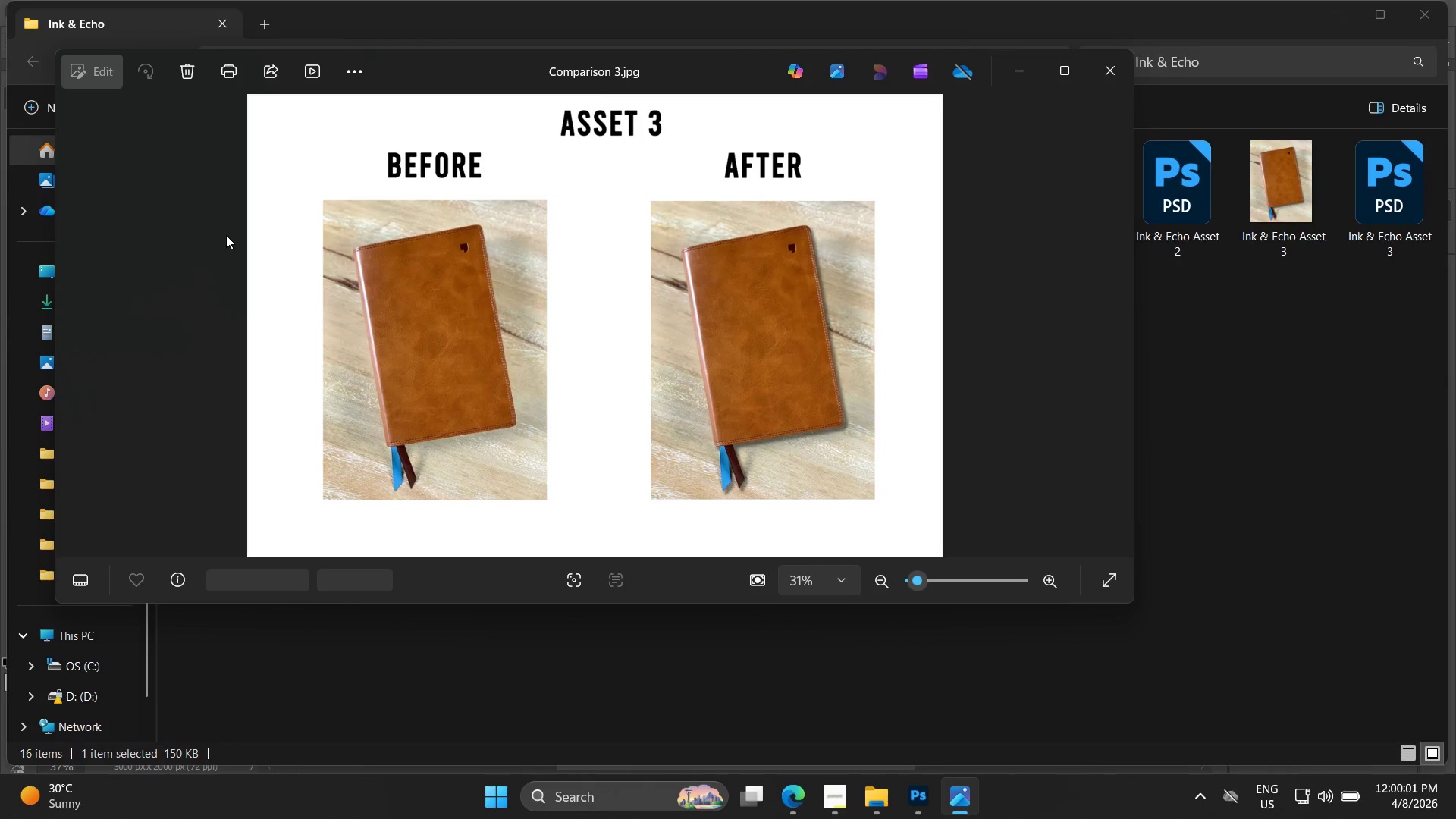 
key(ArrowRight)
 